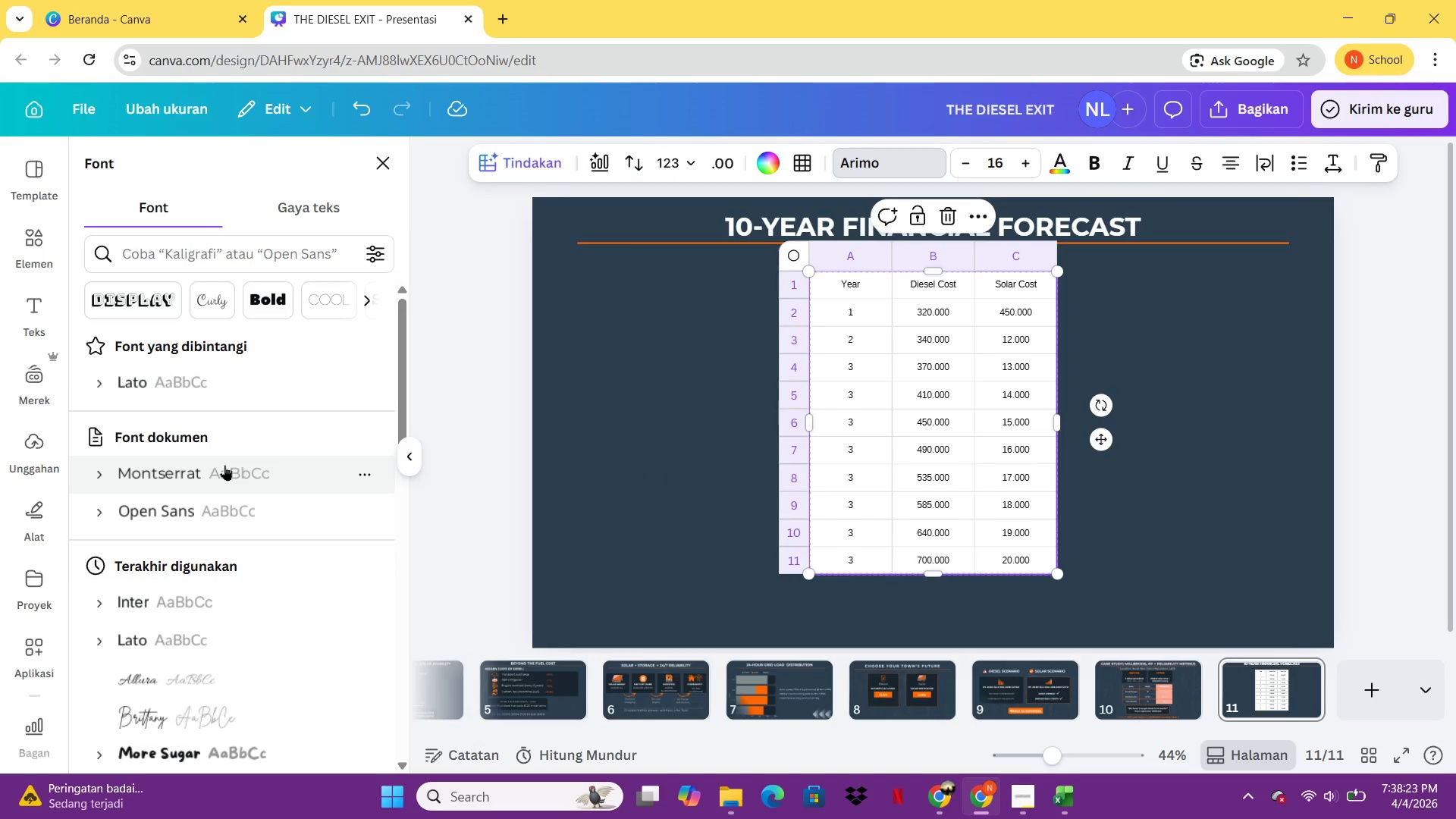 
double_click([224, 465])
 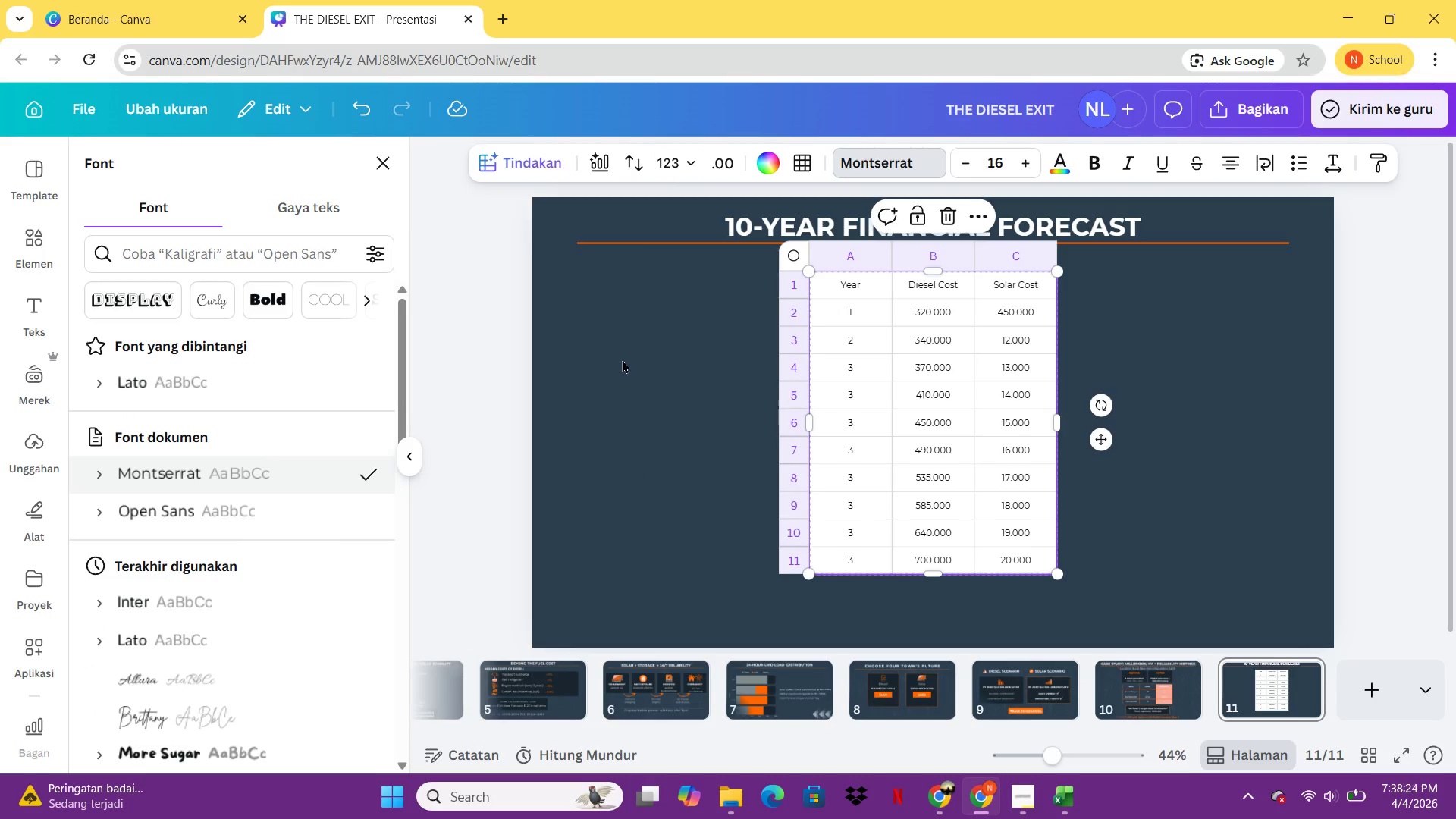 
left_click([224, 465])
 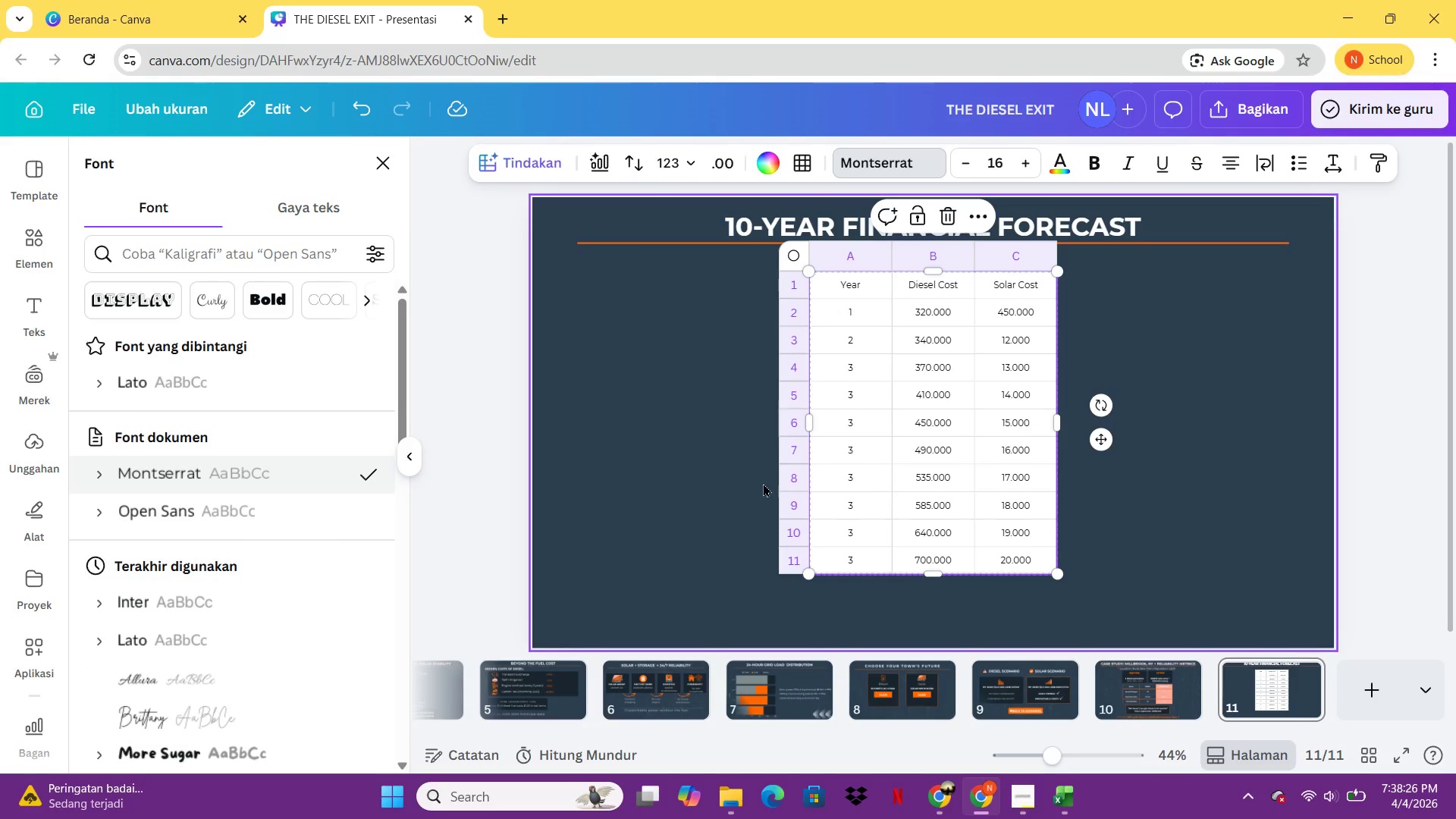 
left_click_drag(start_coordinate=[1051, 575], to_coordinate=[1090, 620])
 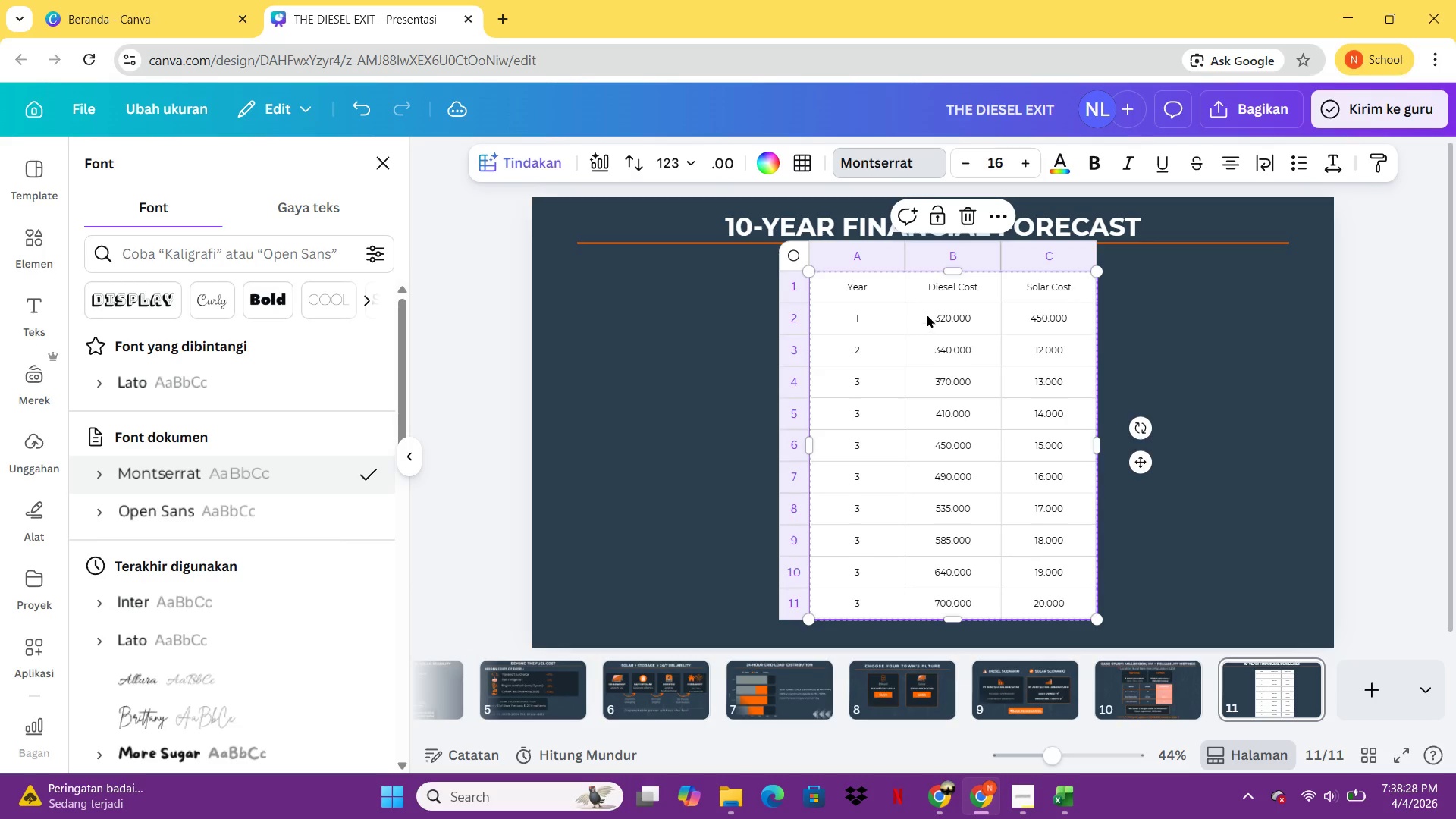 
double_click([927, 314])
 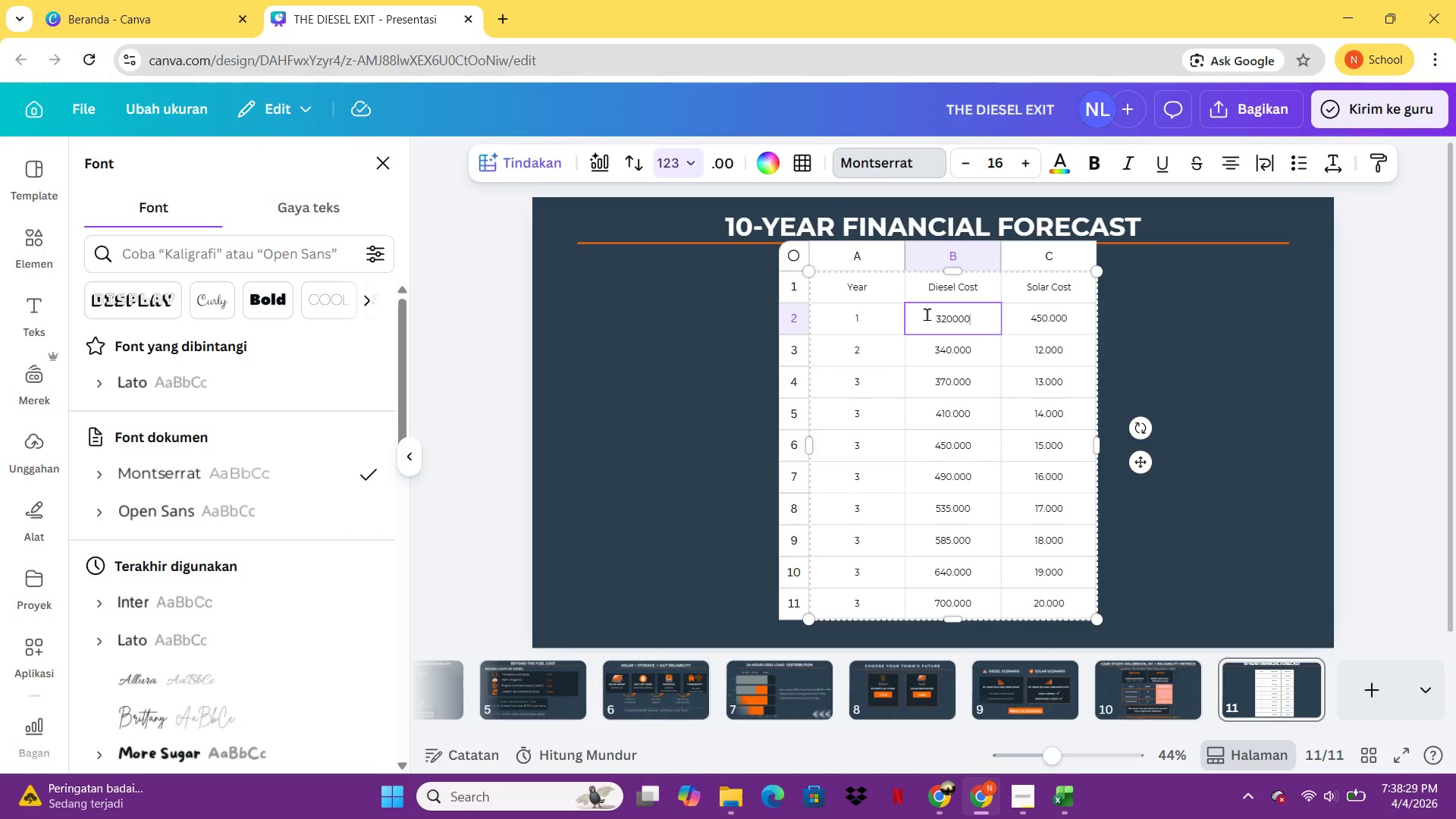 
triple_click([927, 314])
 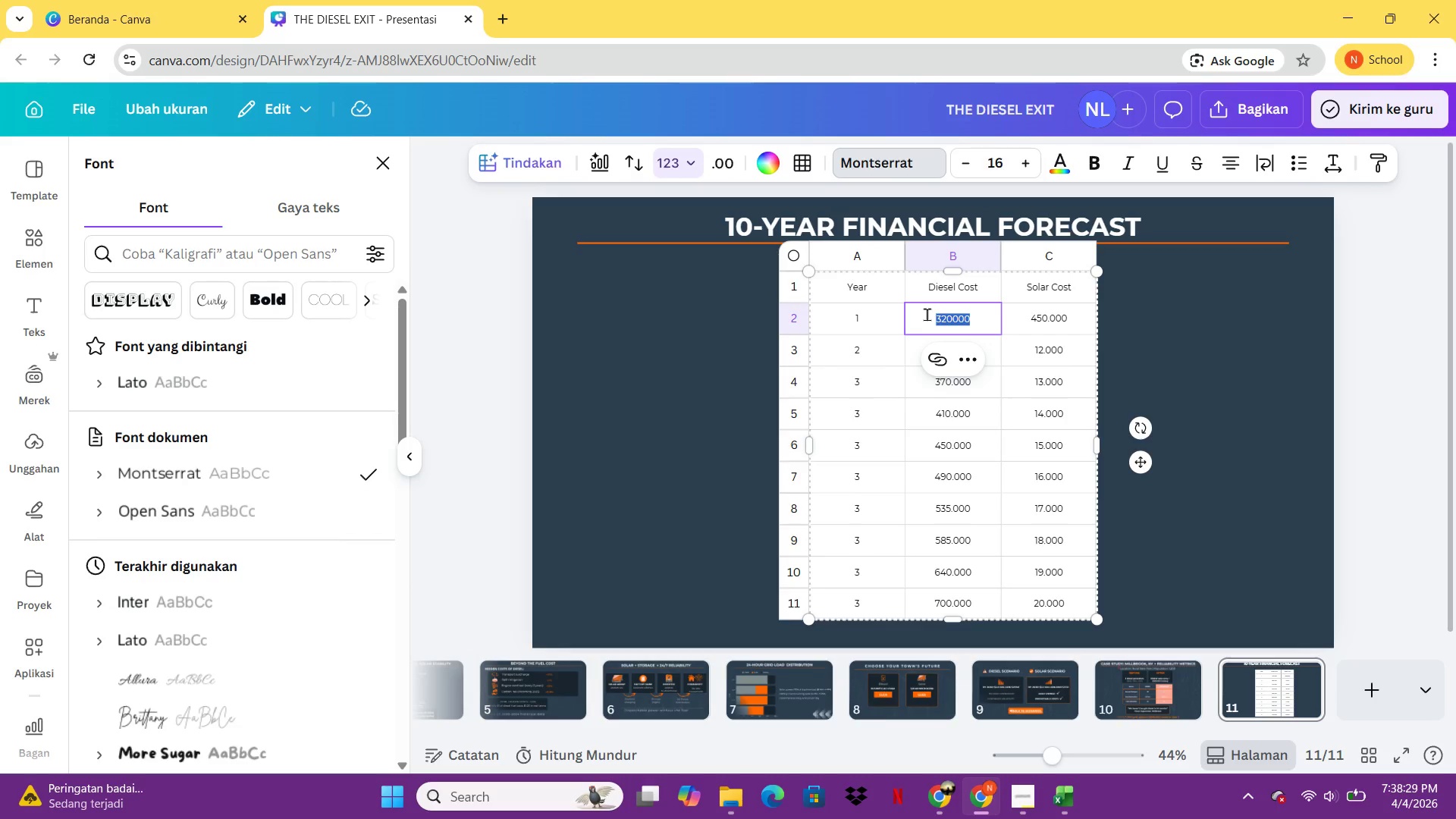 
triple_click([927, 314])
 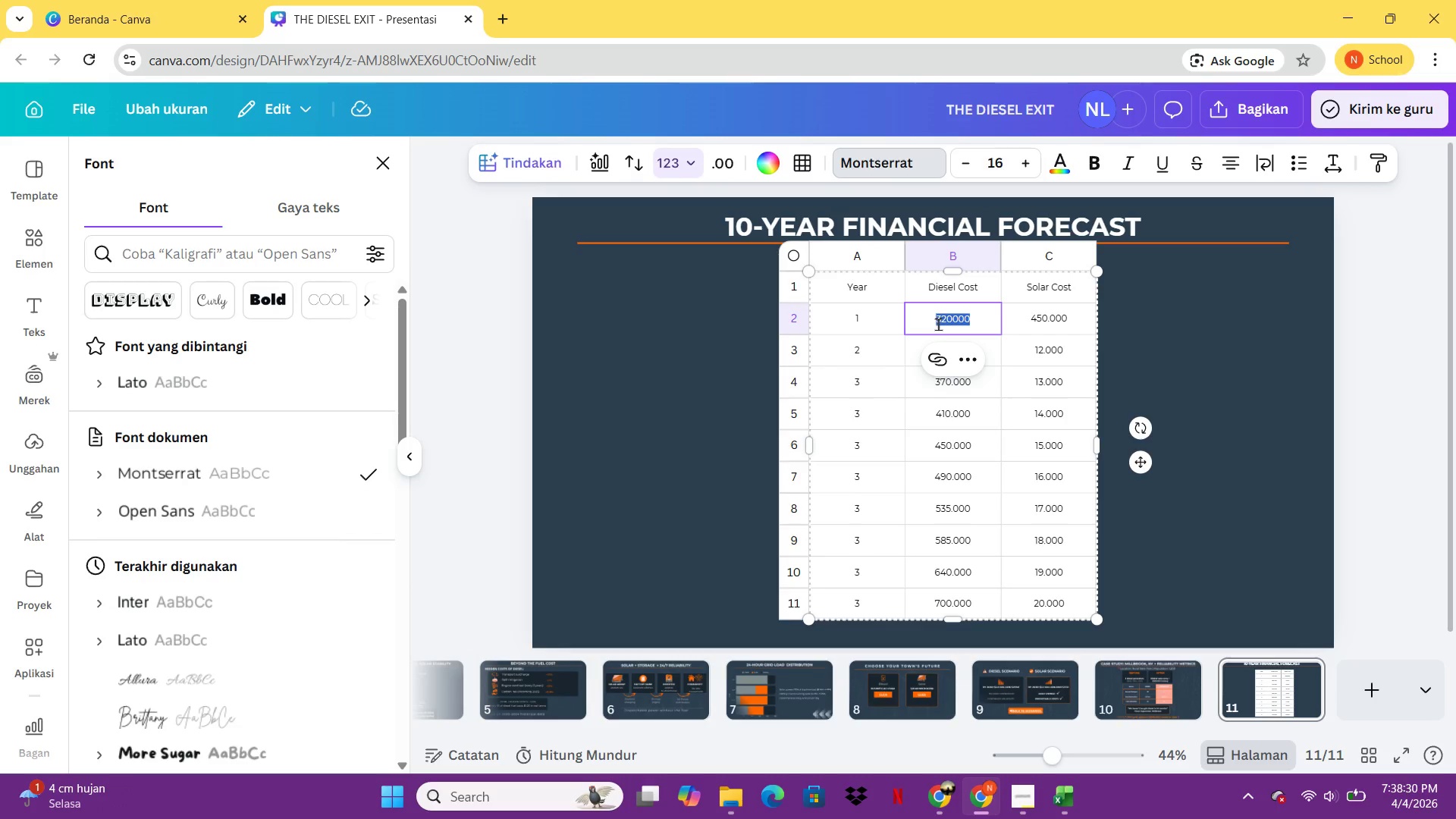 
triple_click([927, 314])
 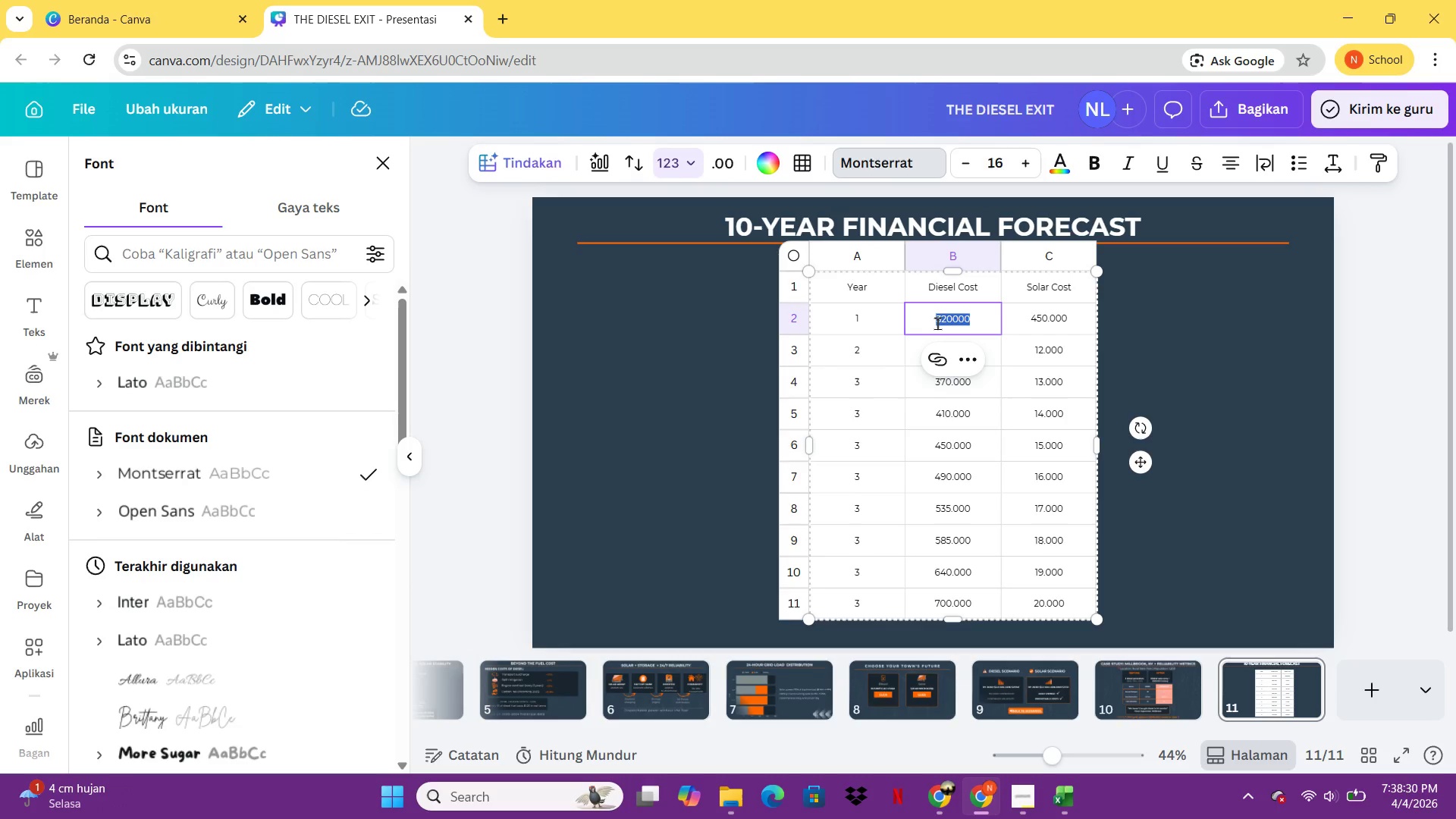 
triple_click([938, 324])
 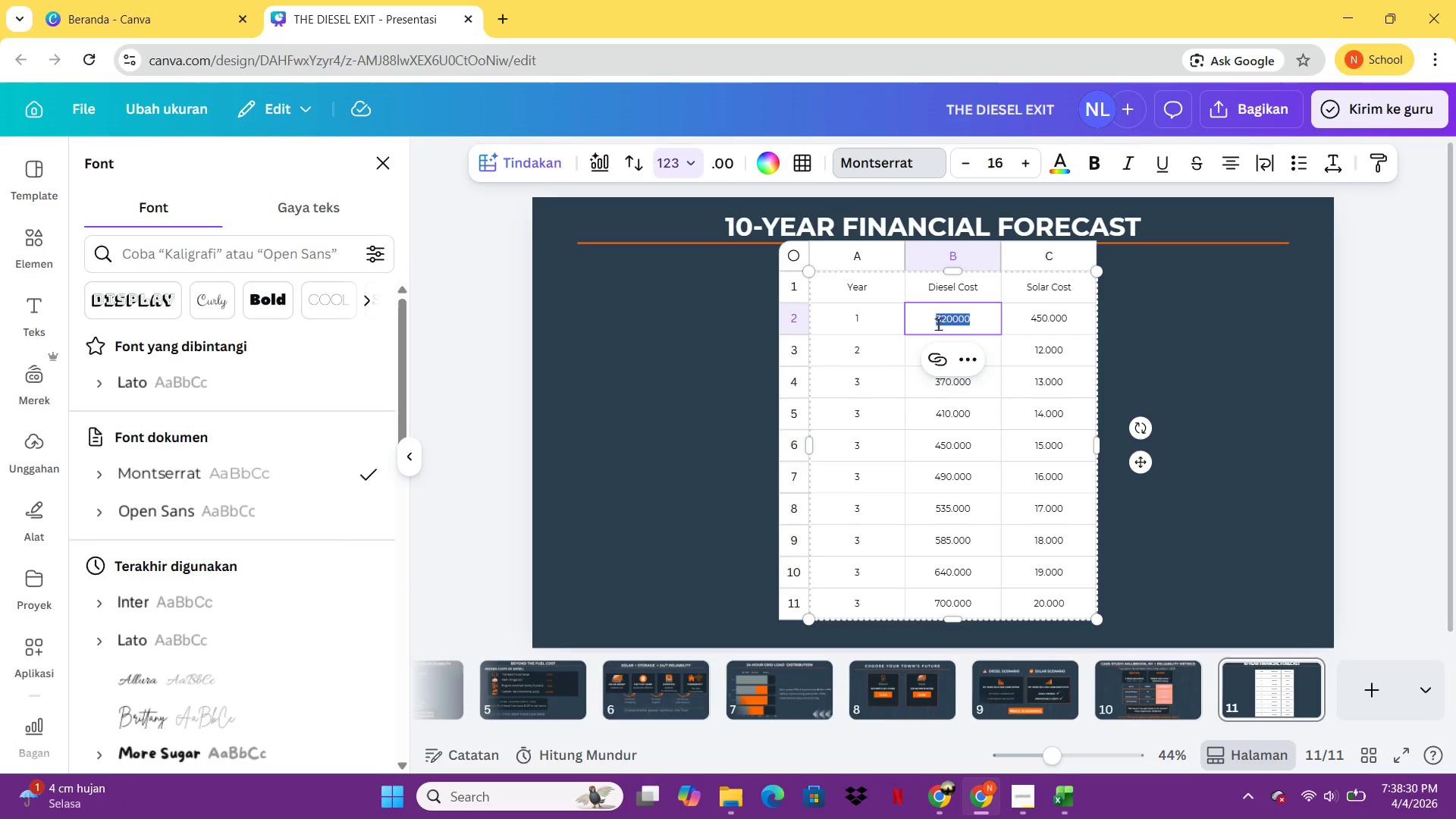 
triple_click([938, 324])
 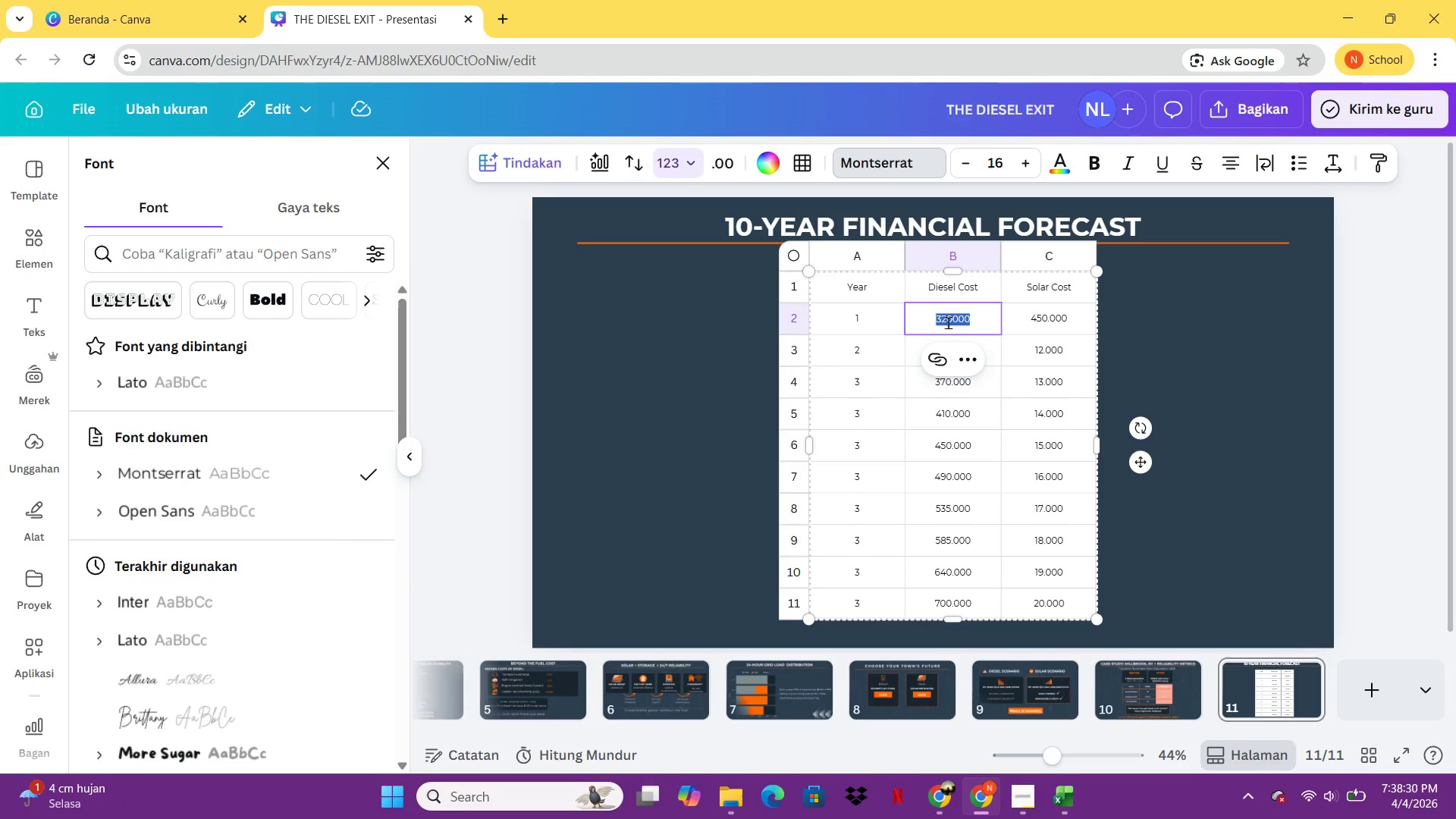 
triple_click([951, 321])
 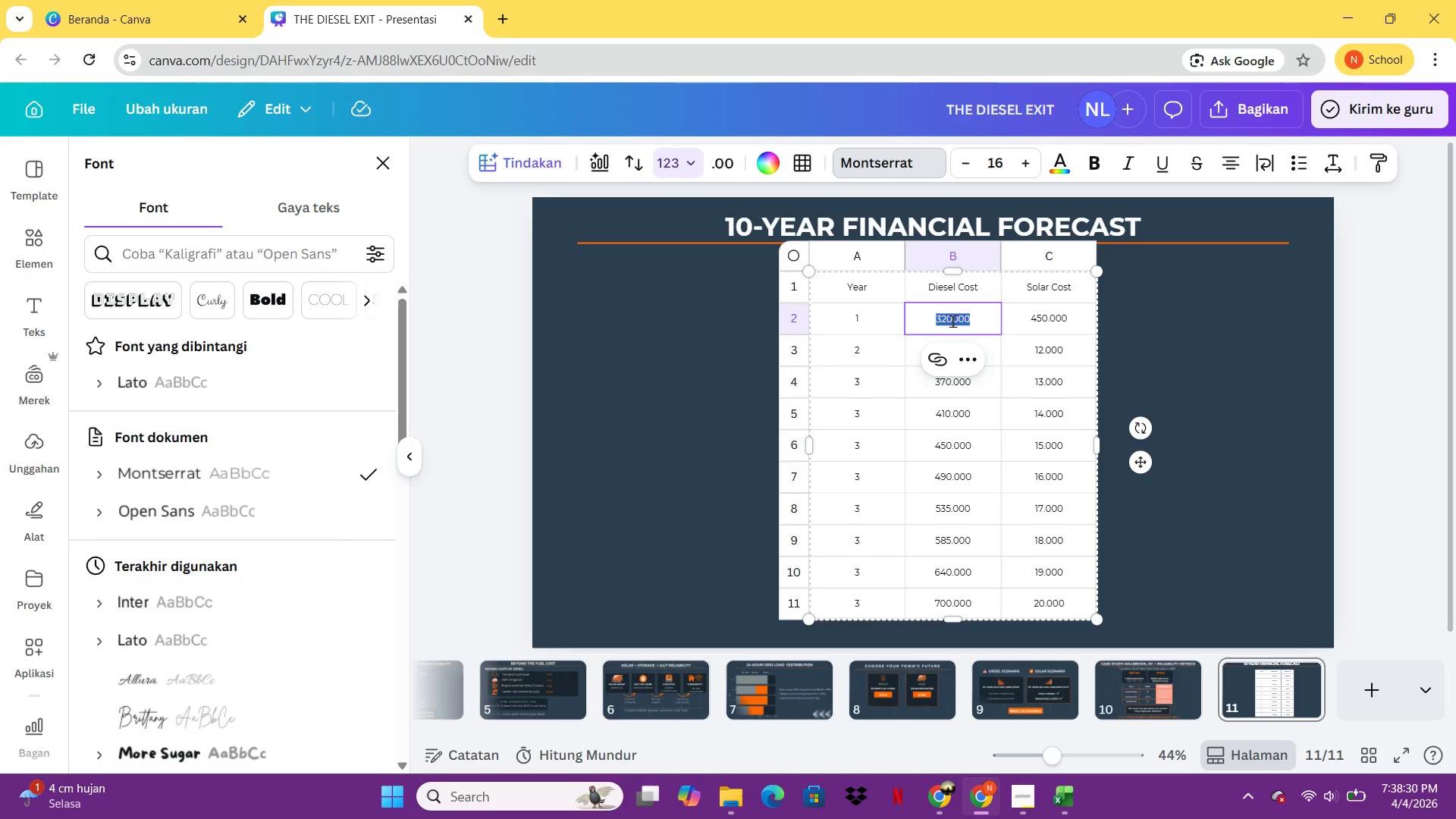 
triple_click([951, 321])
 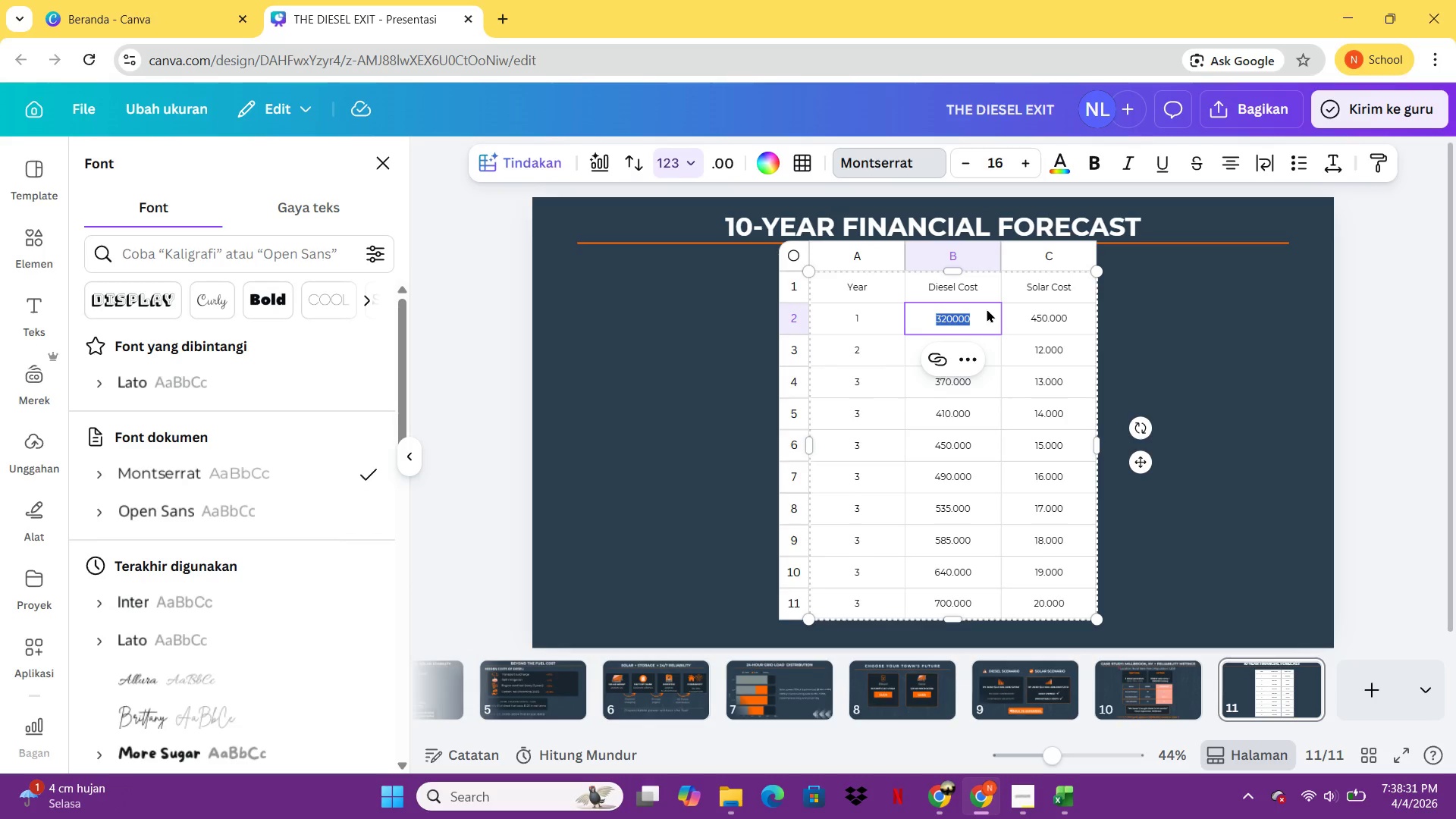 
double_click([987, 309])
 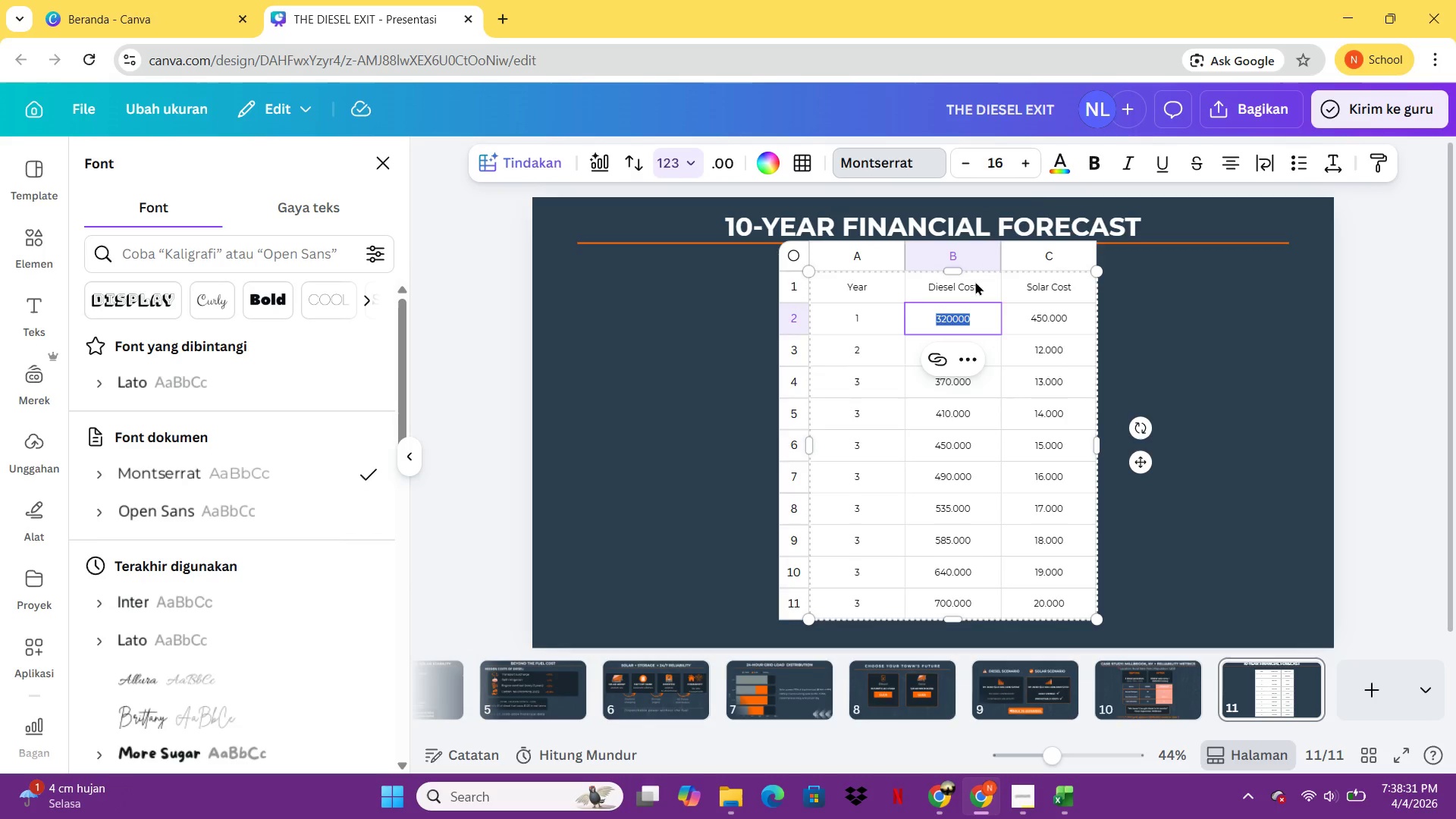 
left_click([975, 281])
 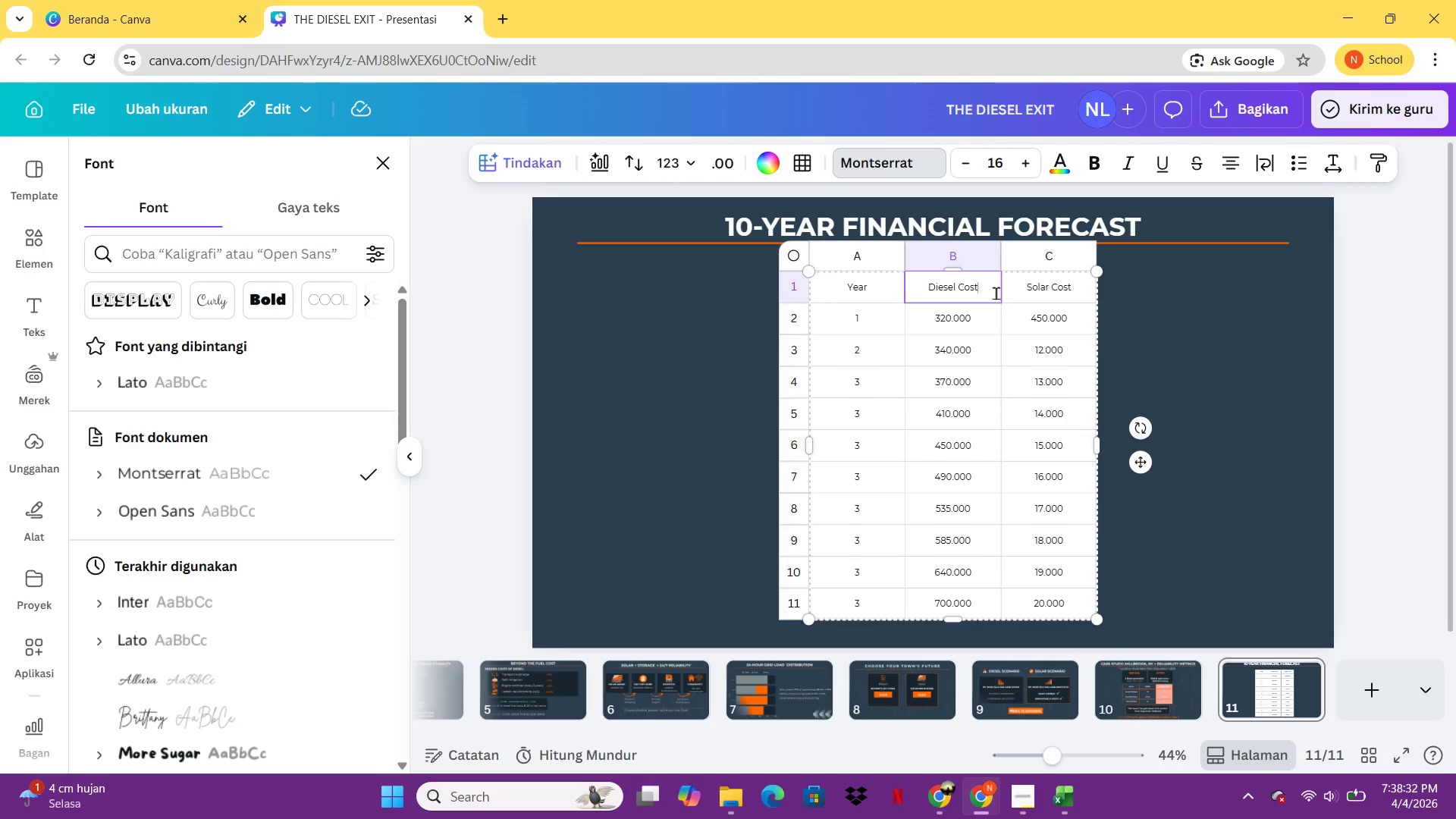 
double_click([975, 281])
 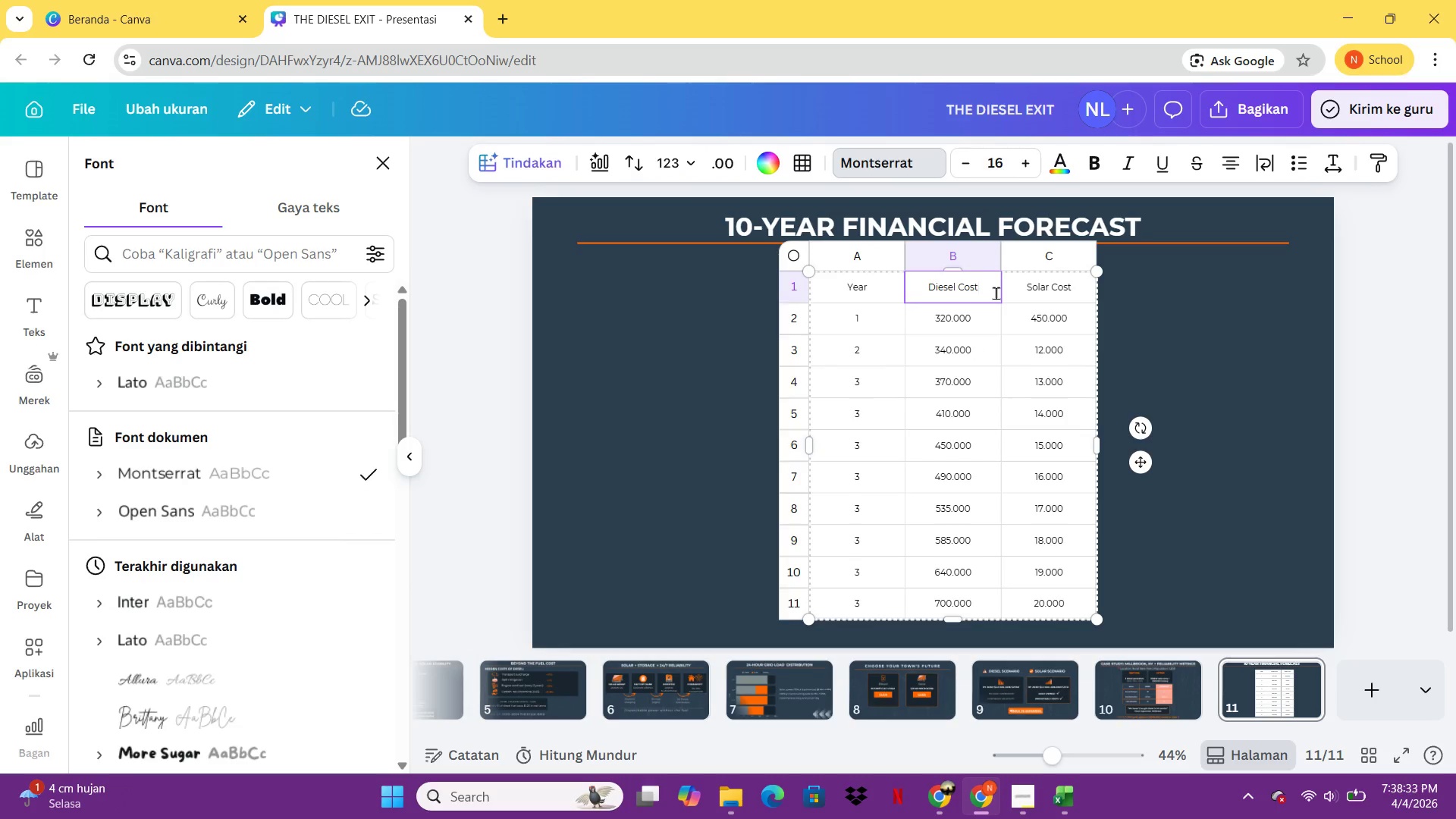 
type( 9$))
 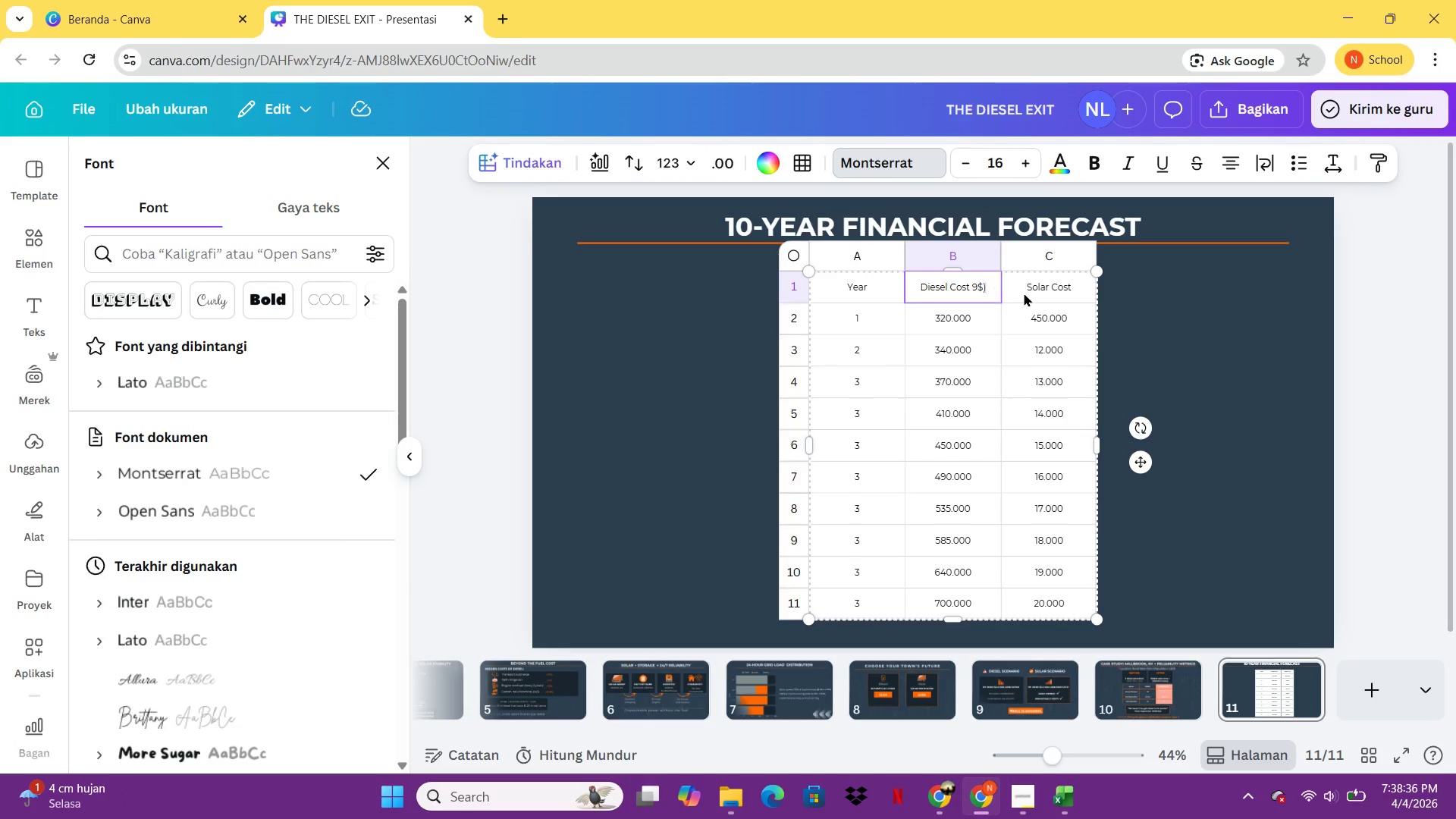 
key(Backspace)
key(Backspace)
key(Backspace)
type((4)
key(Backspace)
type($))
 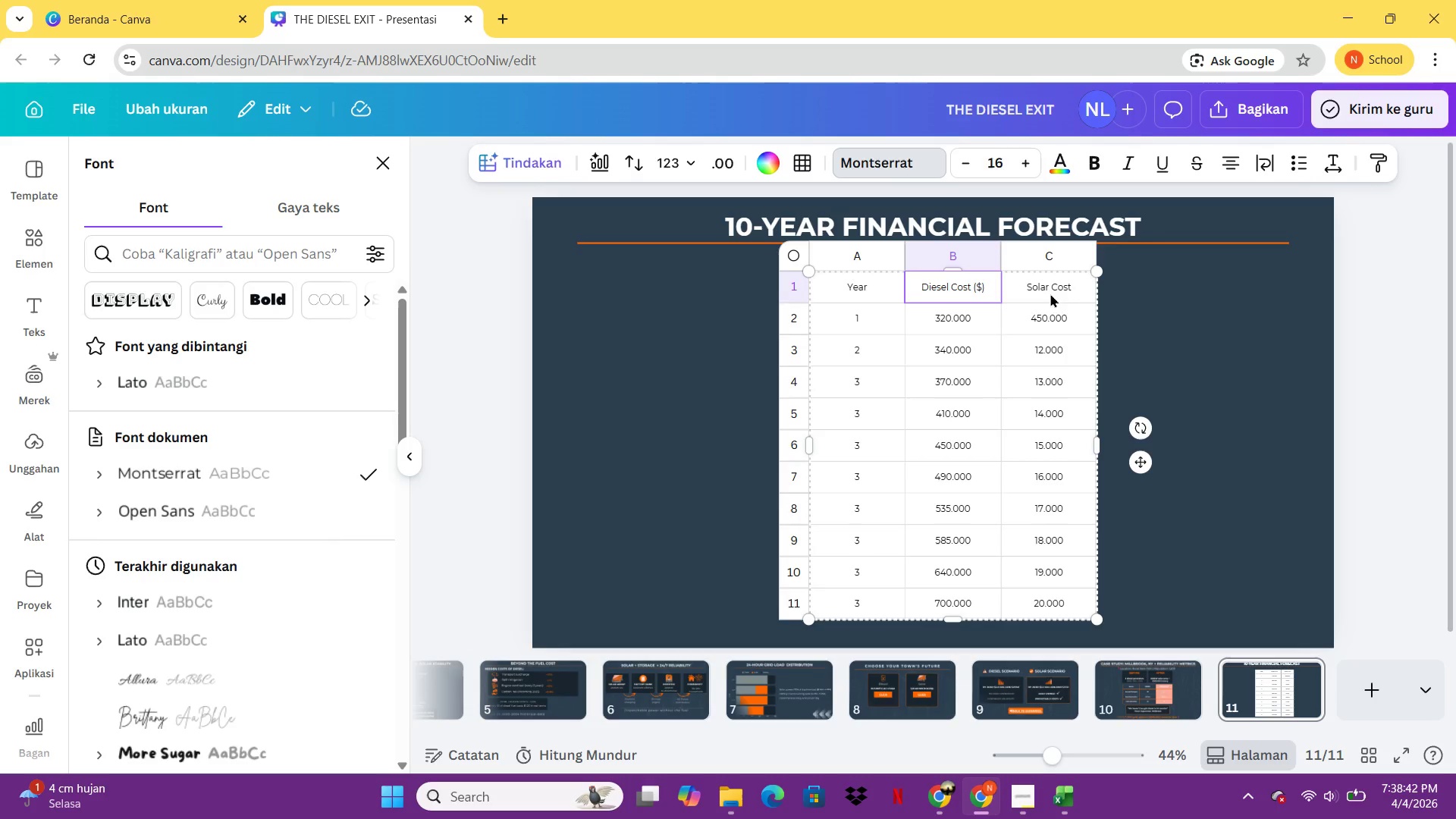 
double_click([1082, 289])
 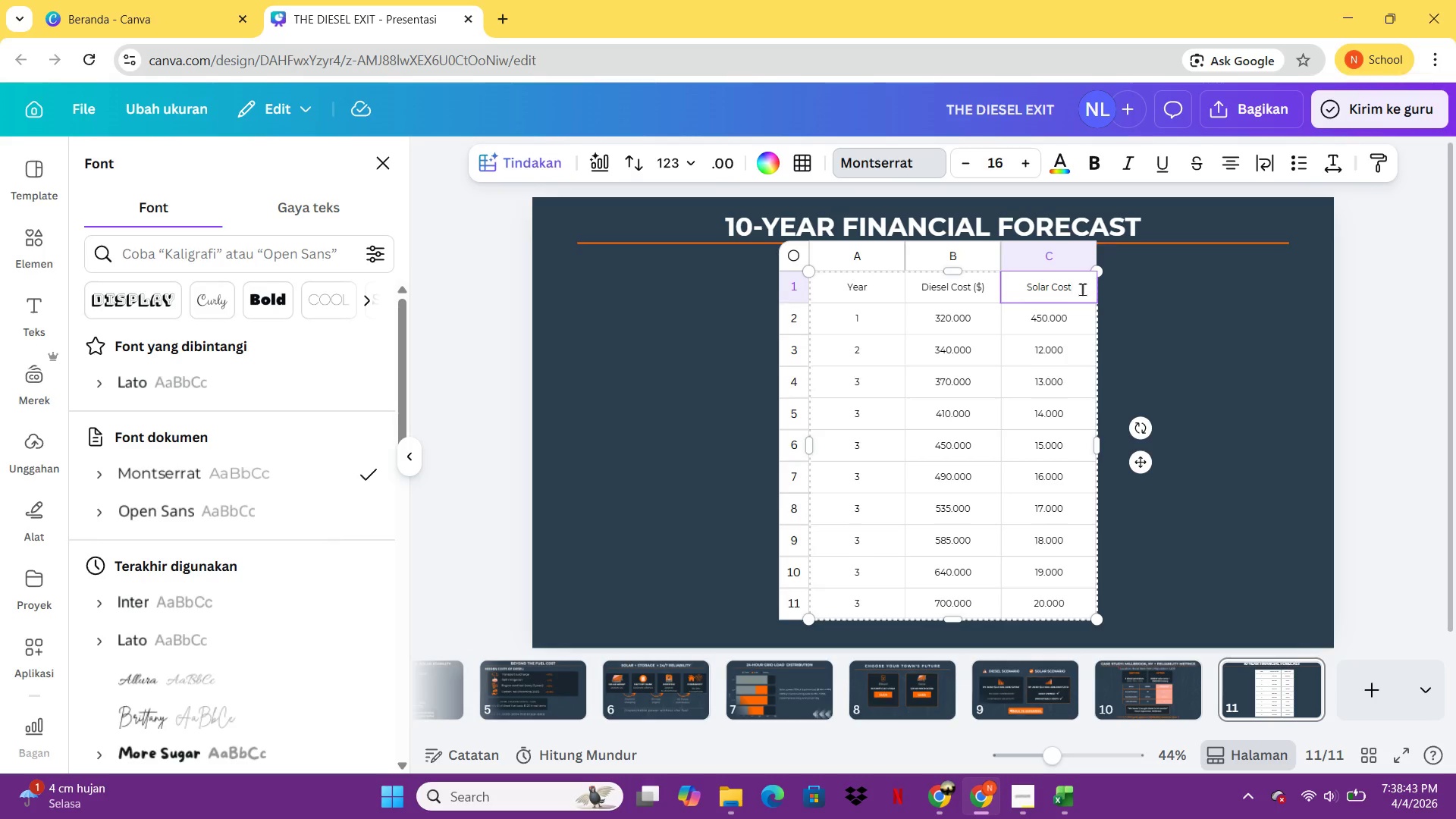 
type( ($))
 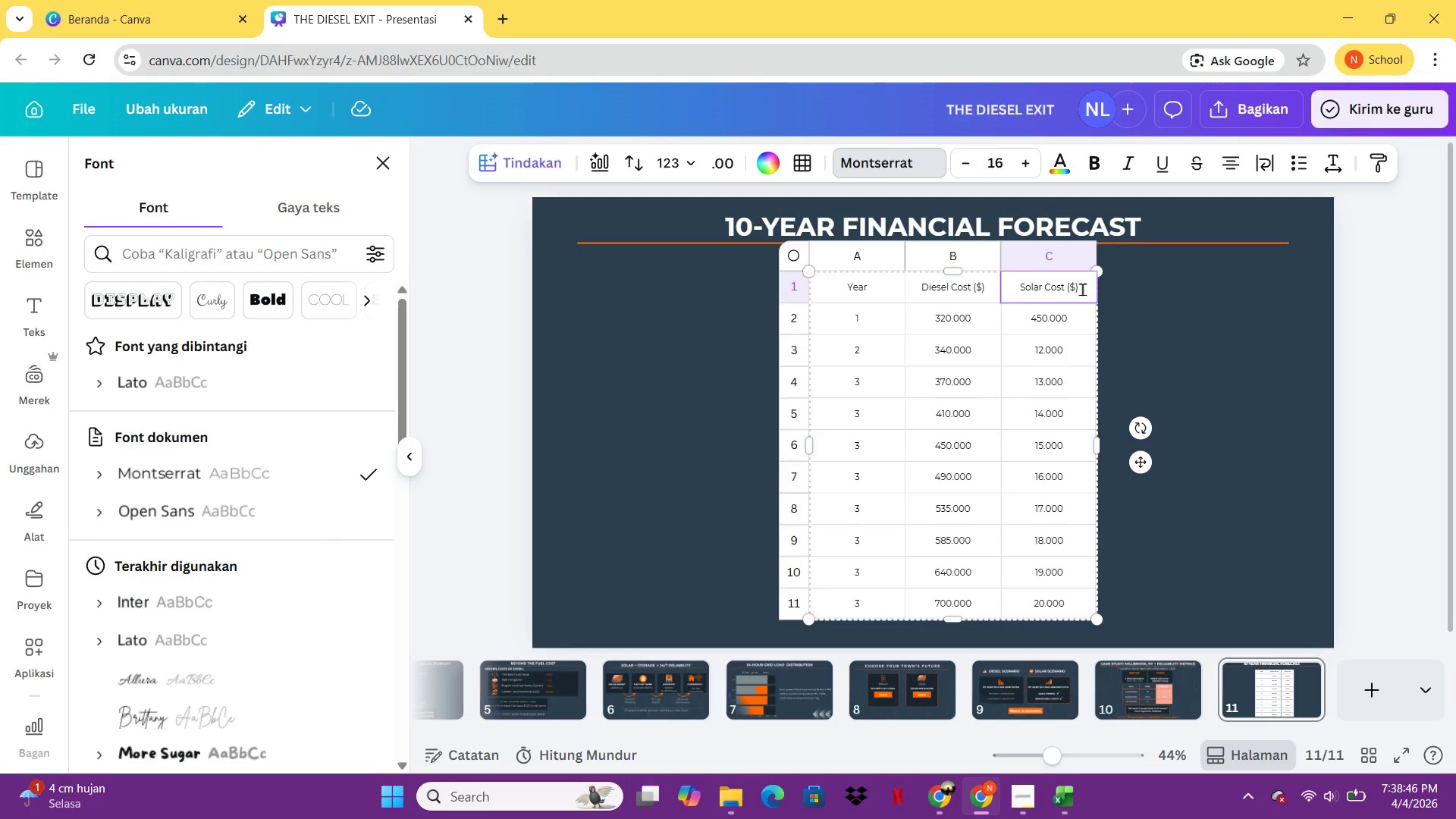 
left_click([1216, 342])
 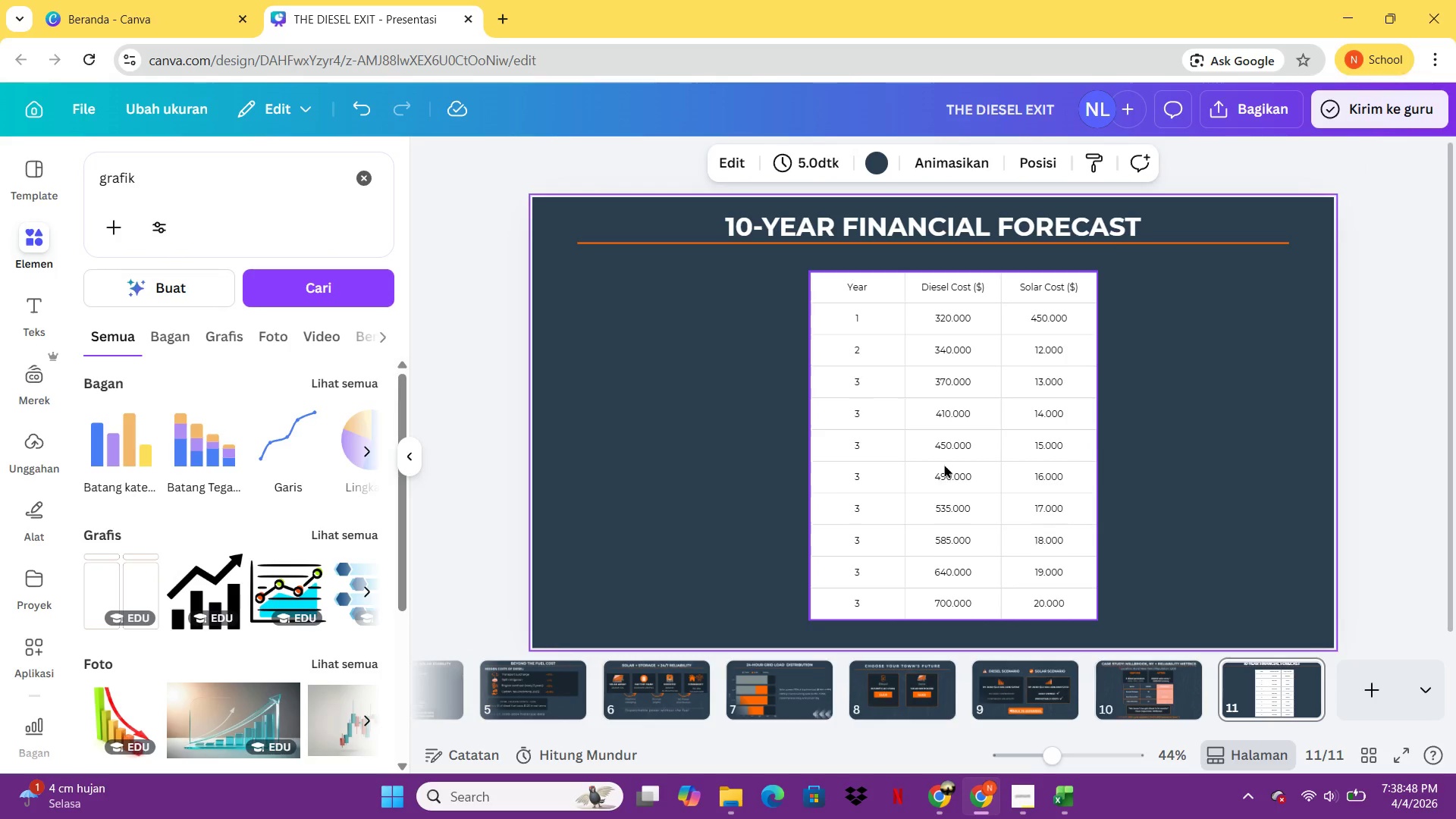 
left_click_drag(start_coordinate=[944, 463], to_coordinate=[920, 468])
 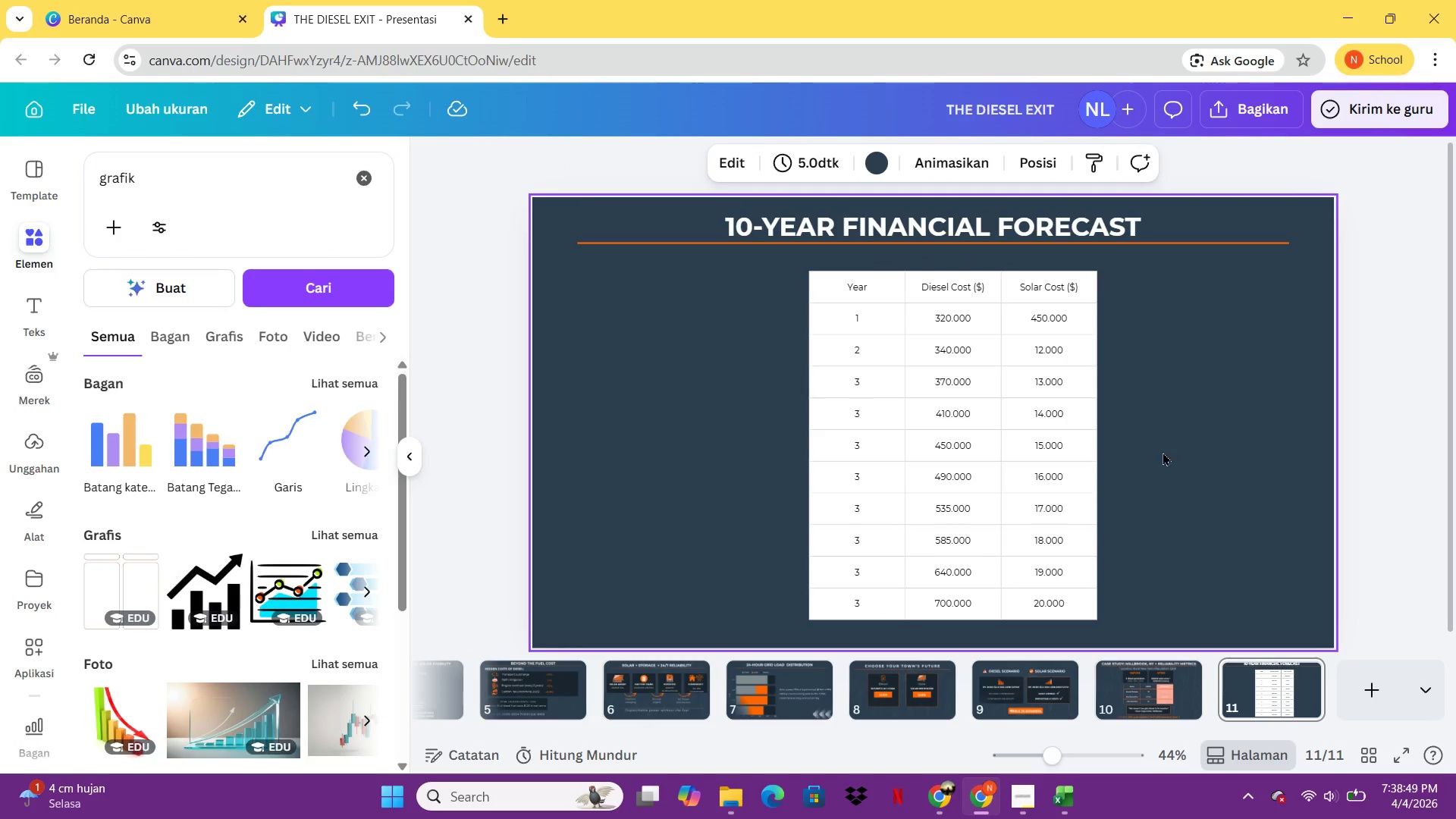 
double_click([920, 468])
 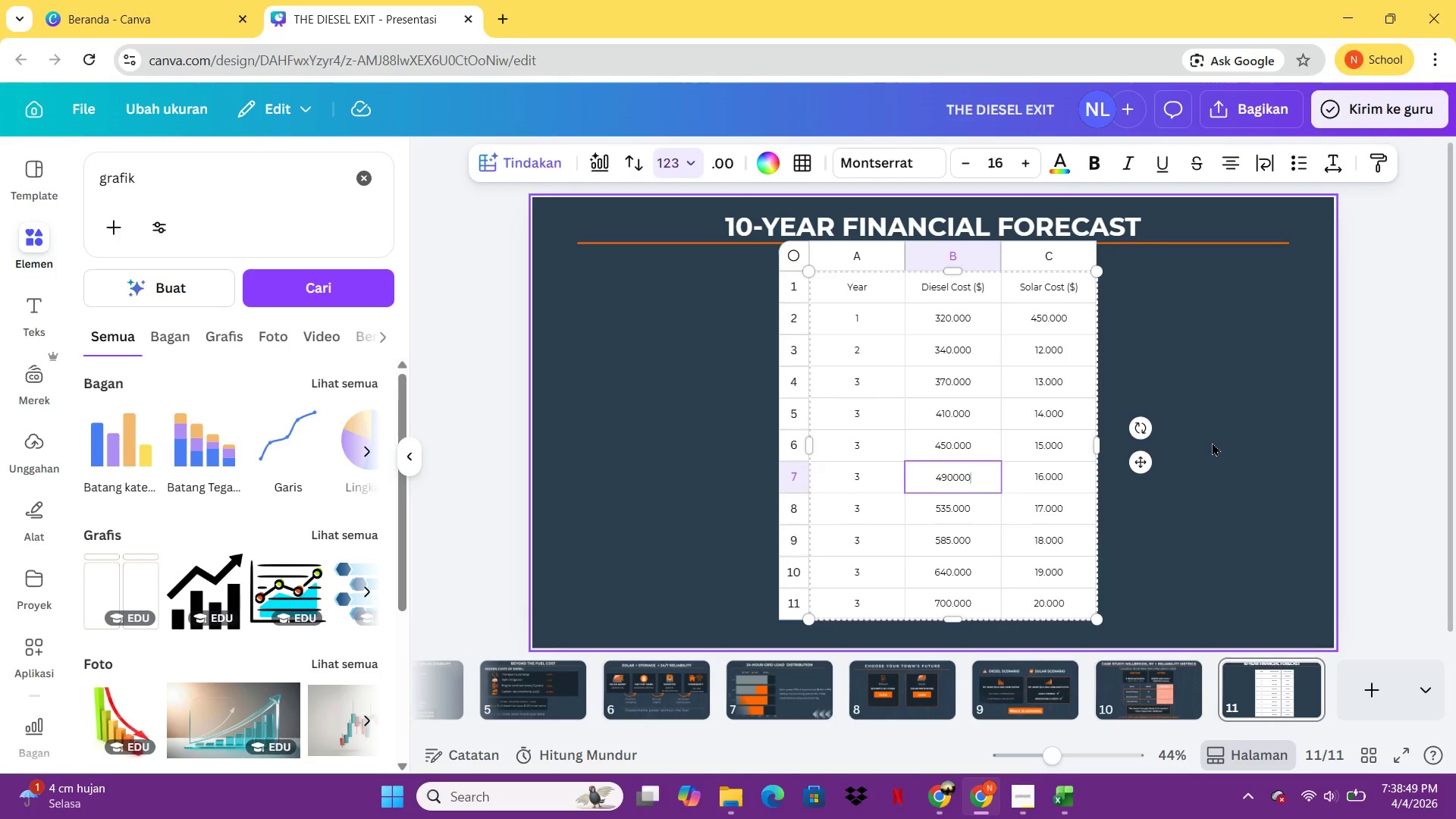 
triple_click([1212, 442])
 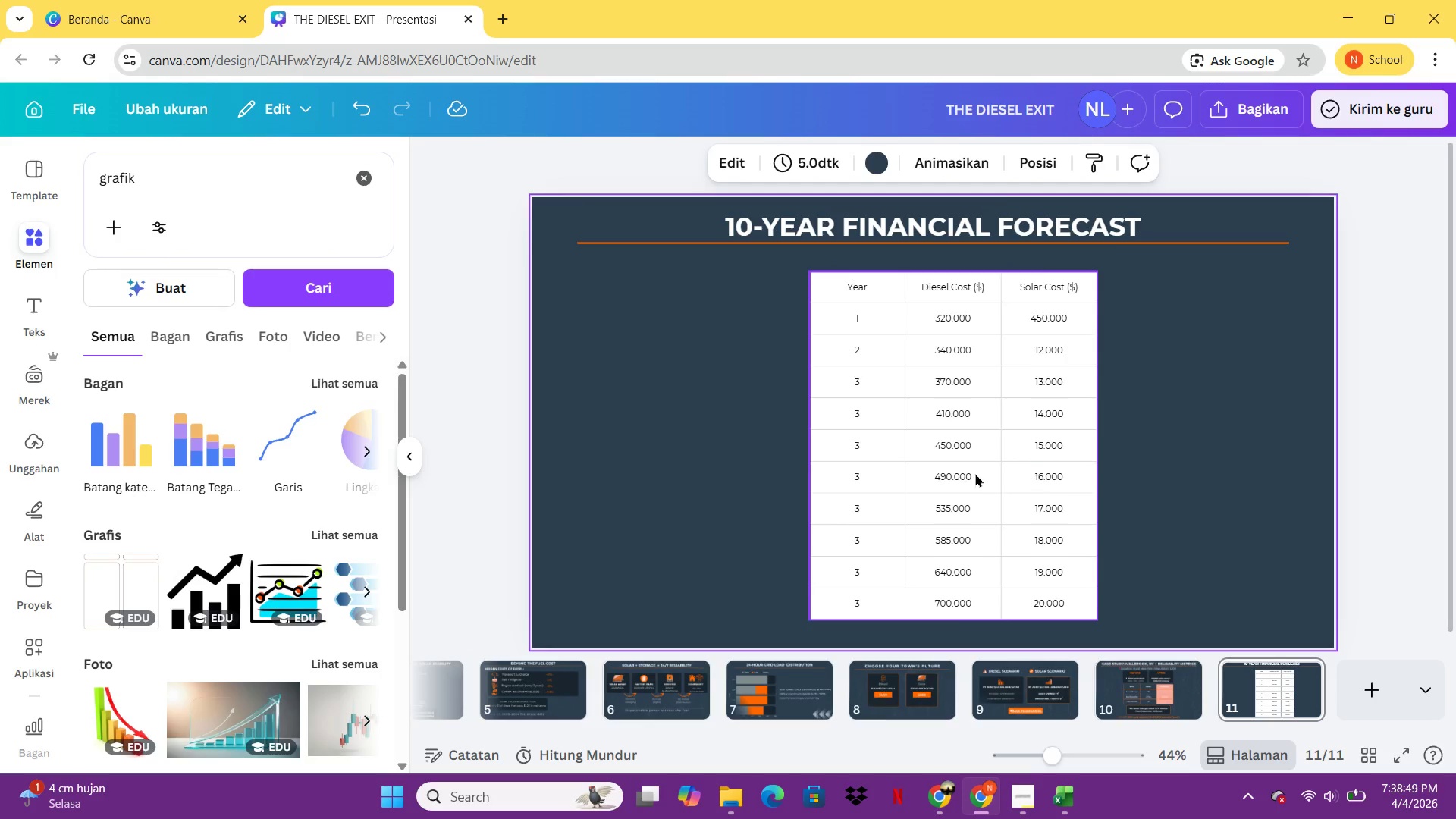 
left_click_drag(start_coordinate=[971, 472], to_coordinate=[951, 468])
 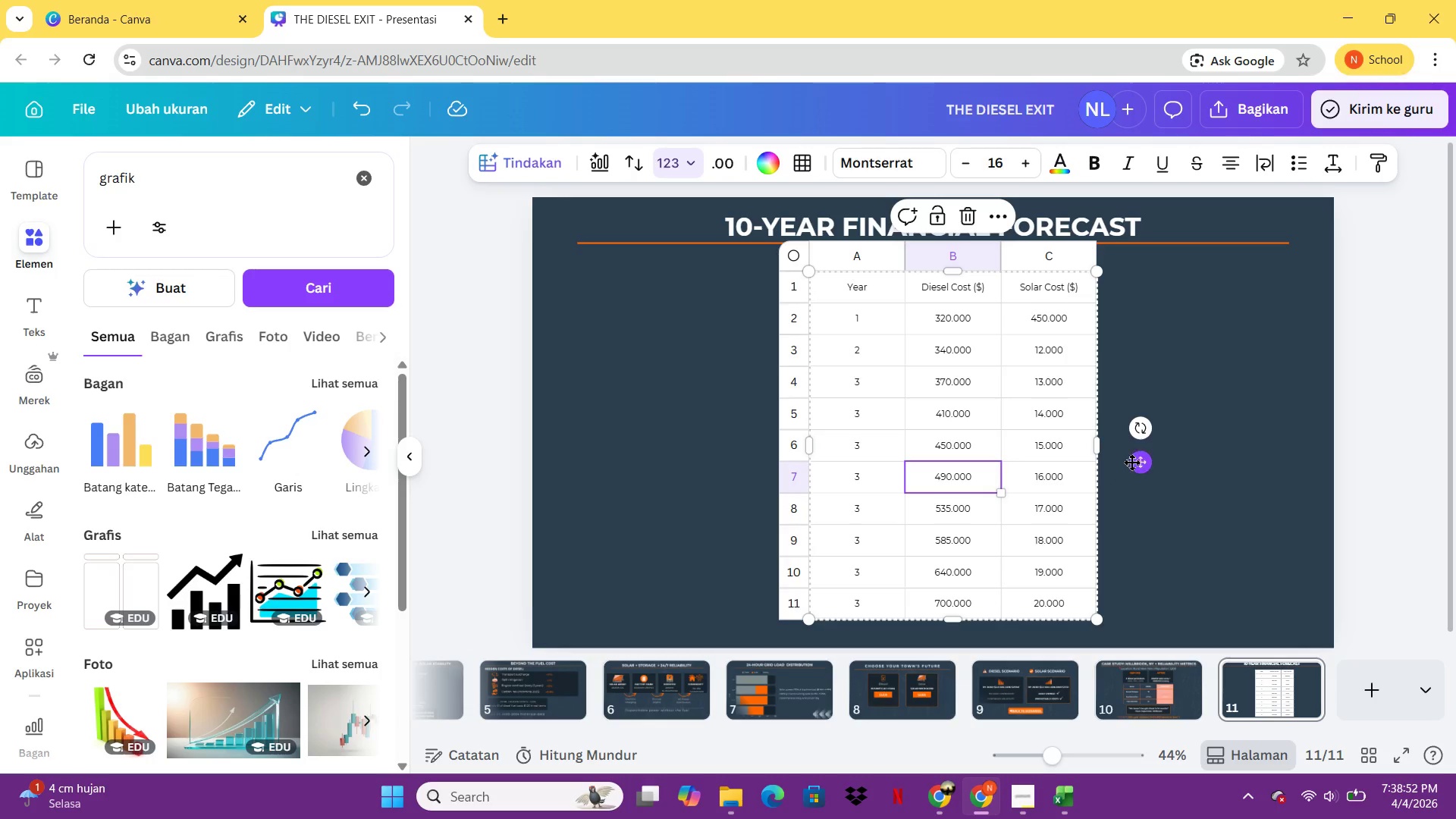 
left_click([1025, 490])
 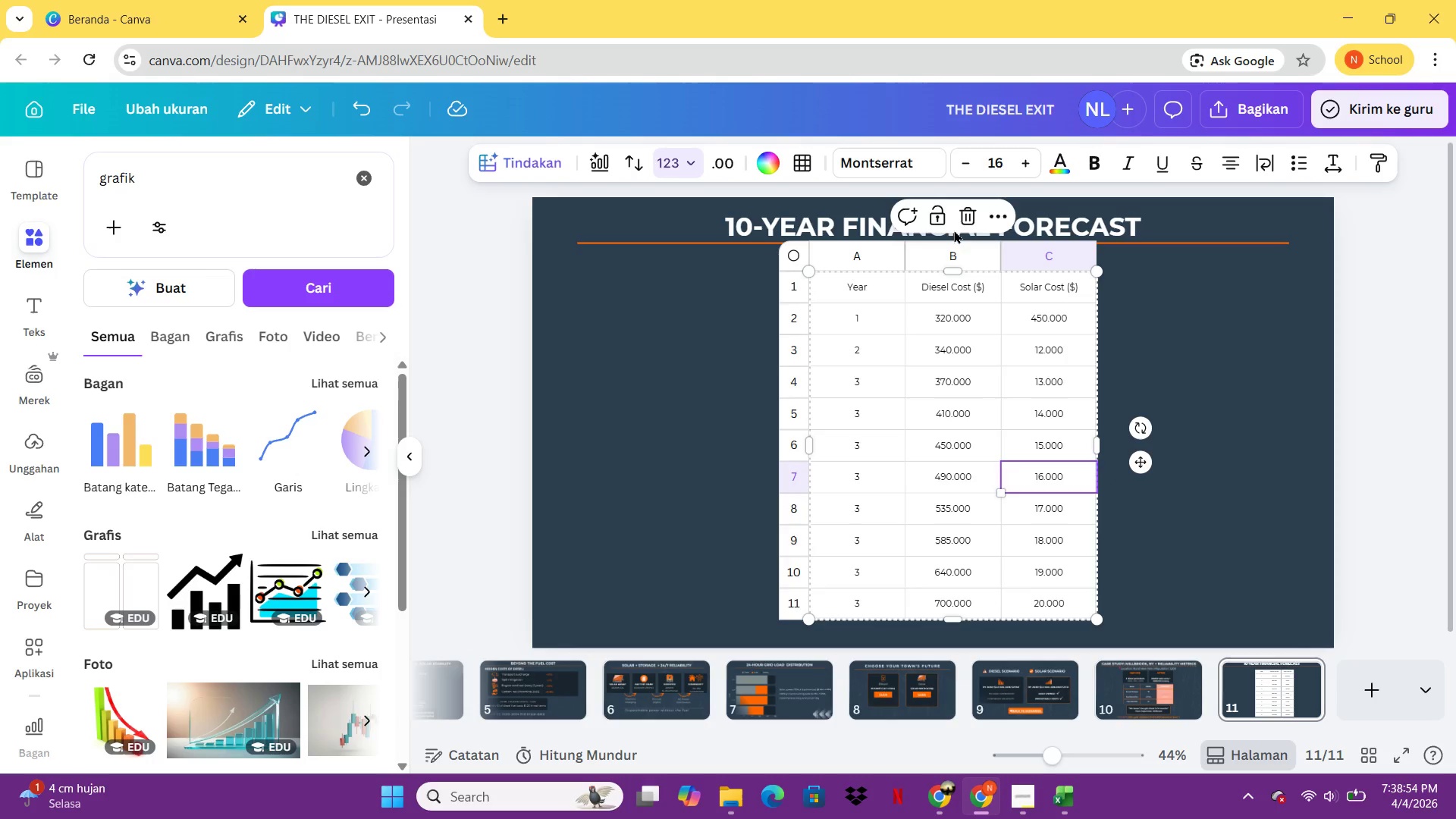 
key(Control+A)
 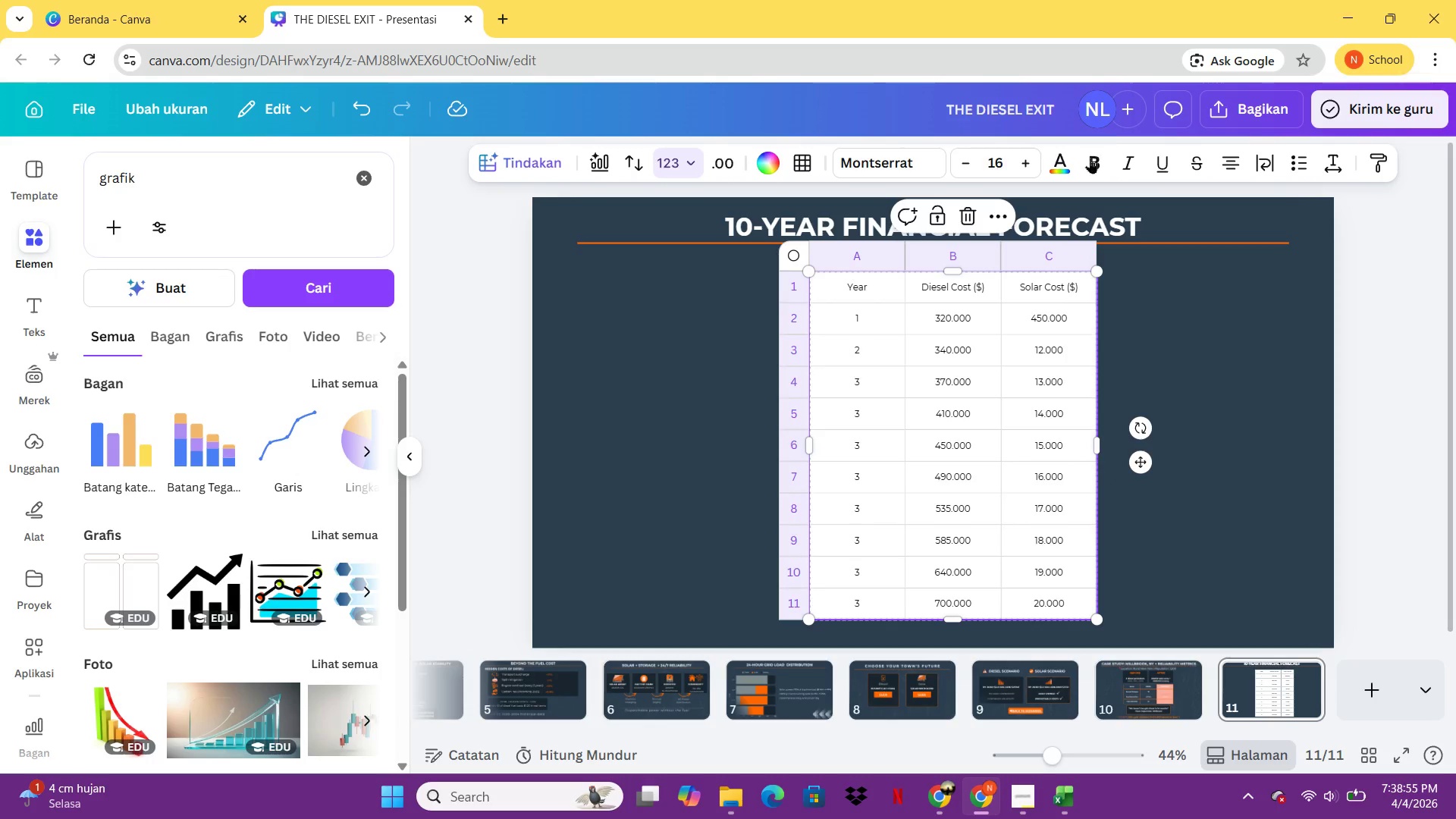 
double_click([1090, 158])
 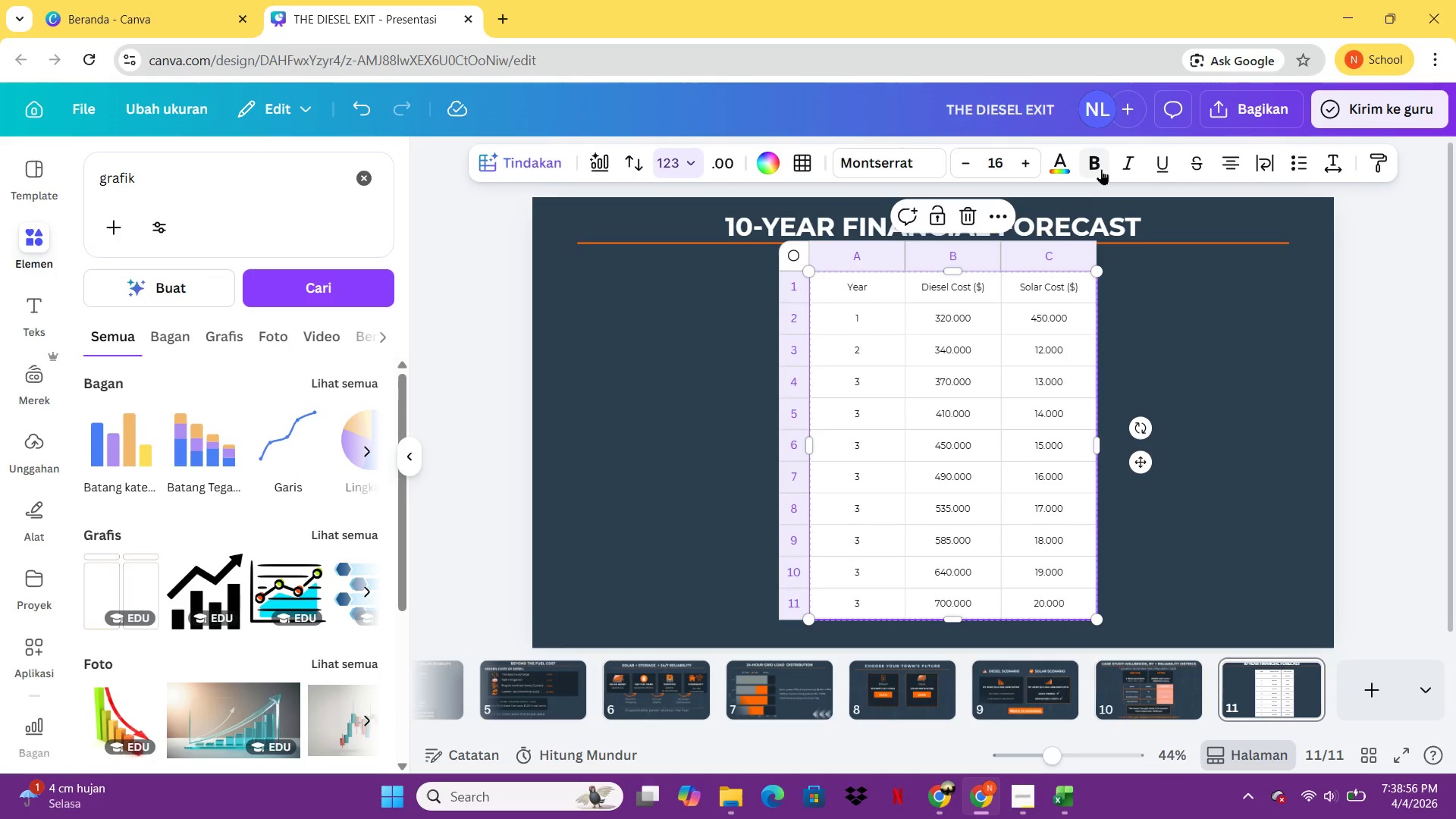 
left_click([1101, 168])
 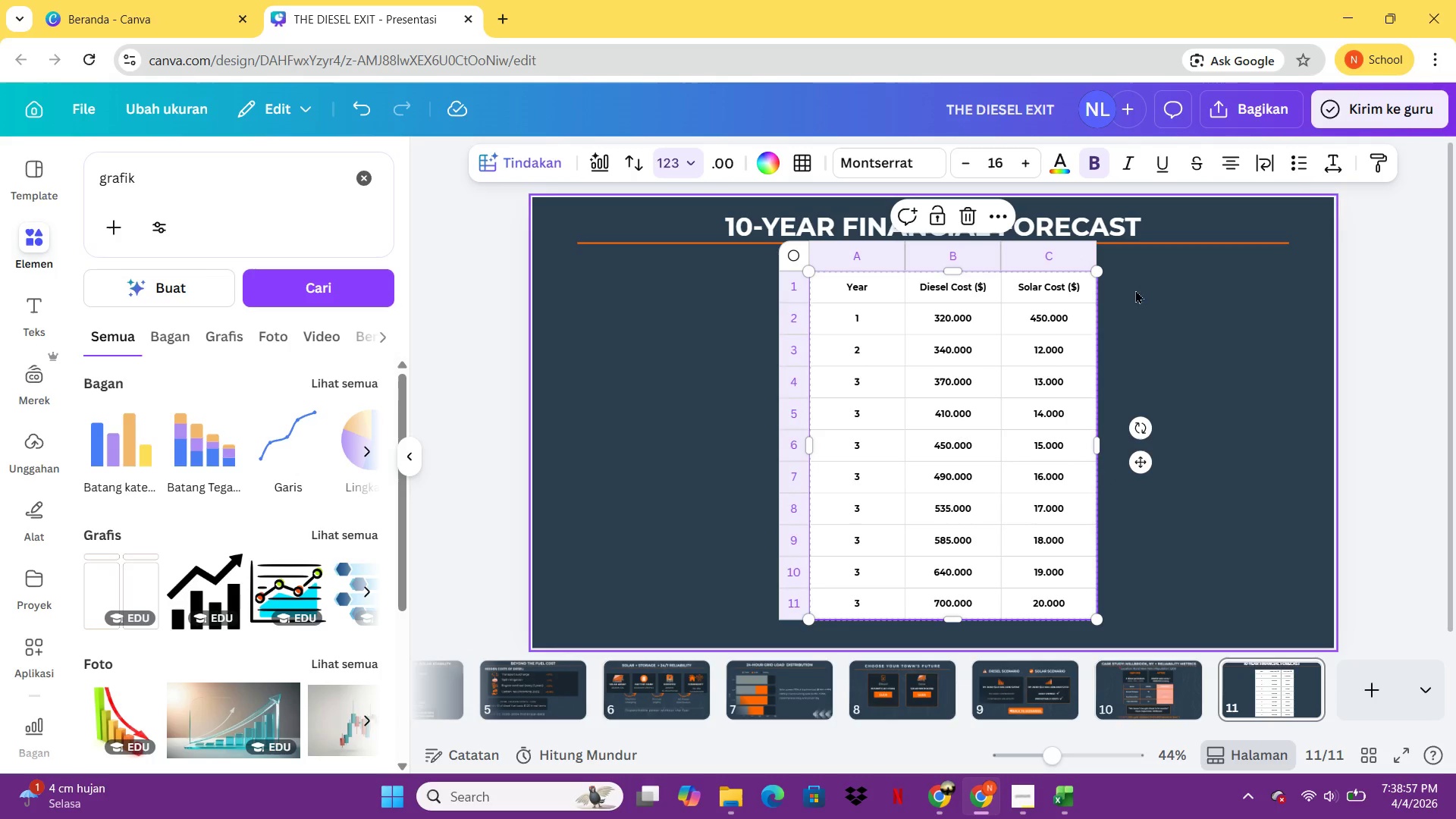 
left_click([1163, 322])
 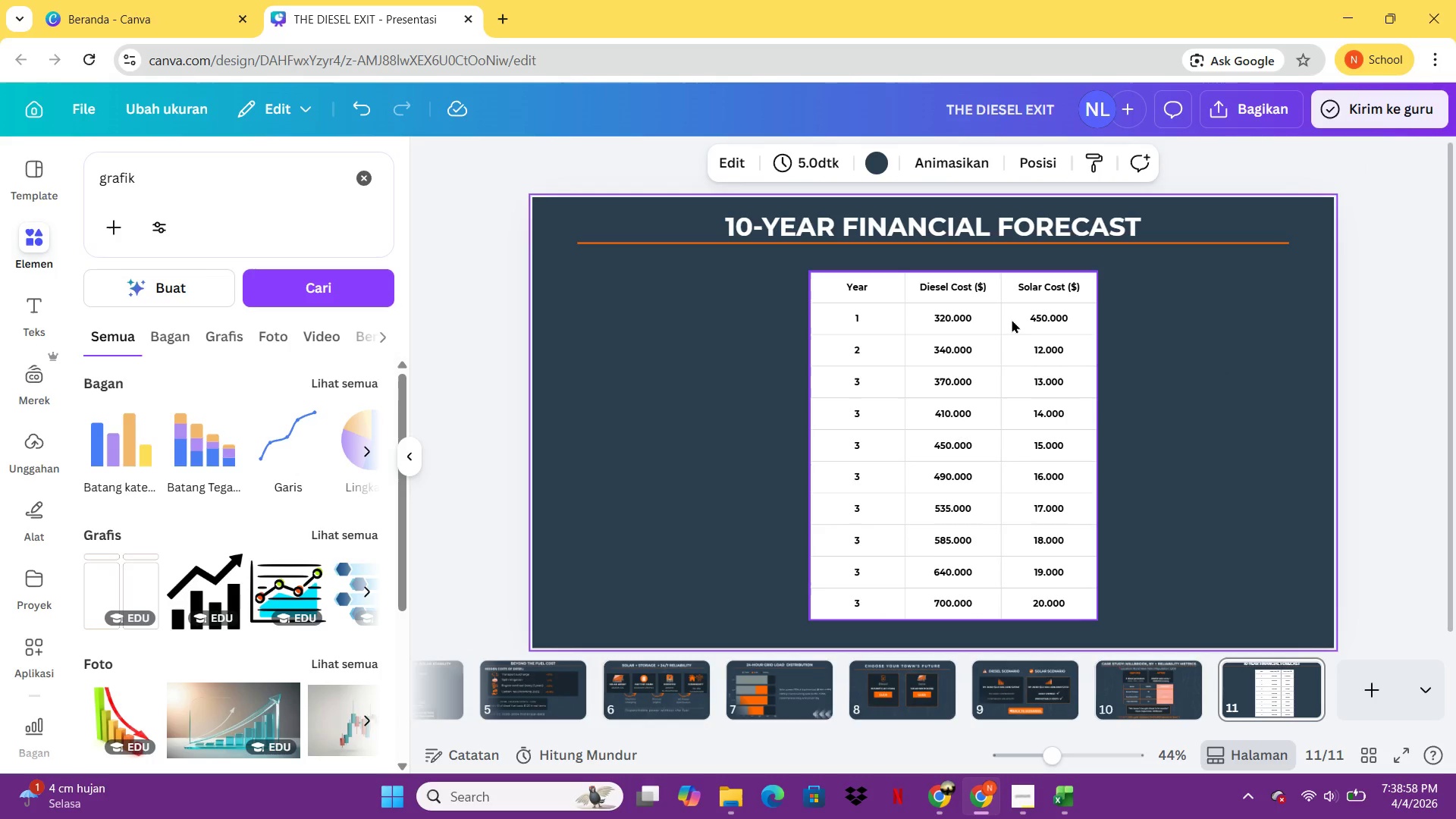 
left_click([1008, 319])
 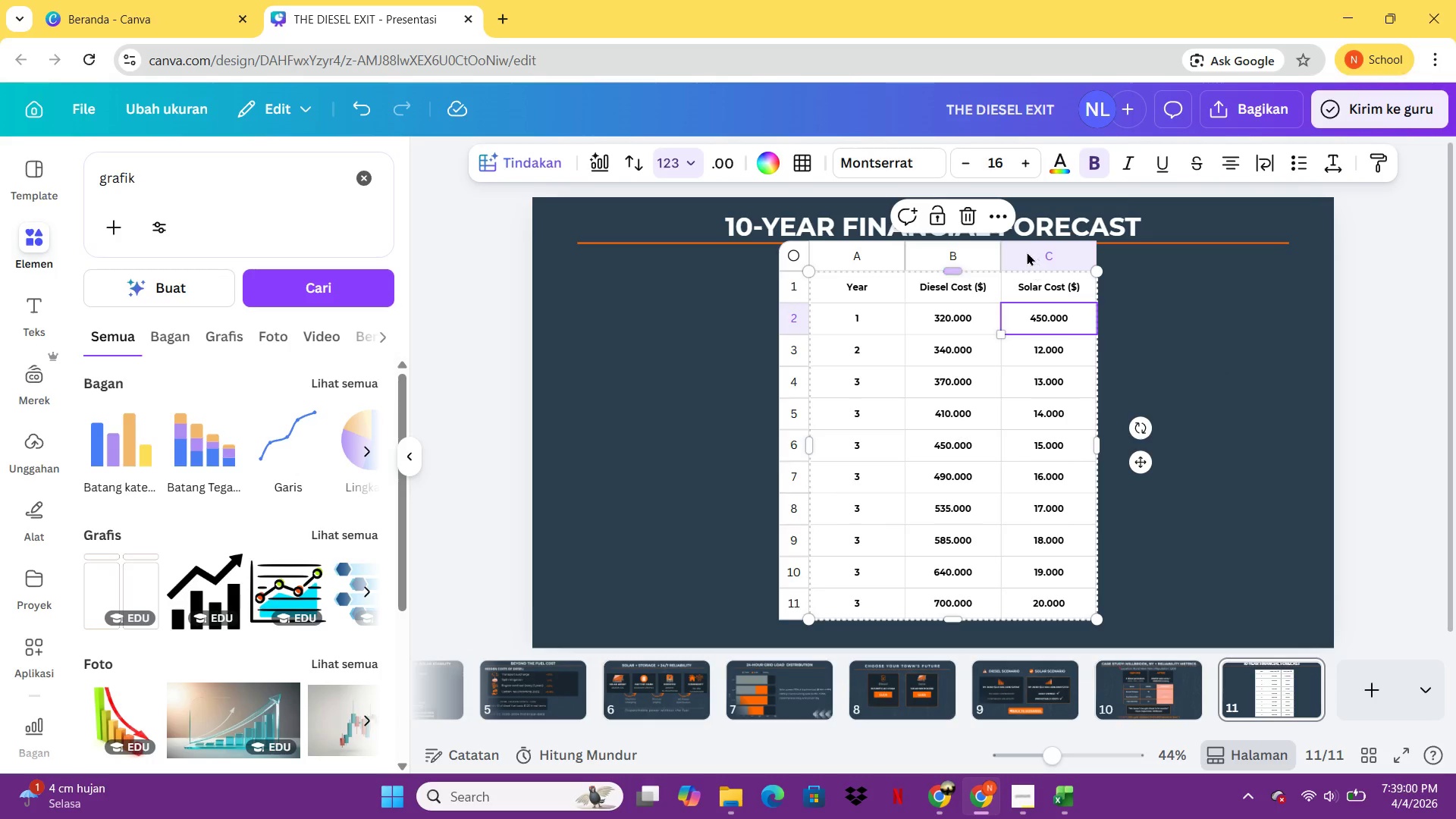 
double_click([1027, 252])
 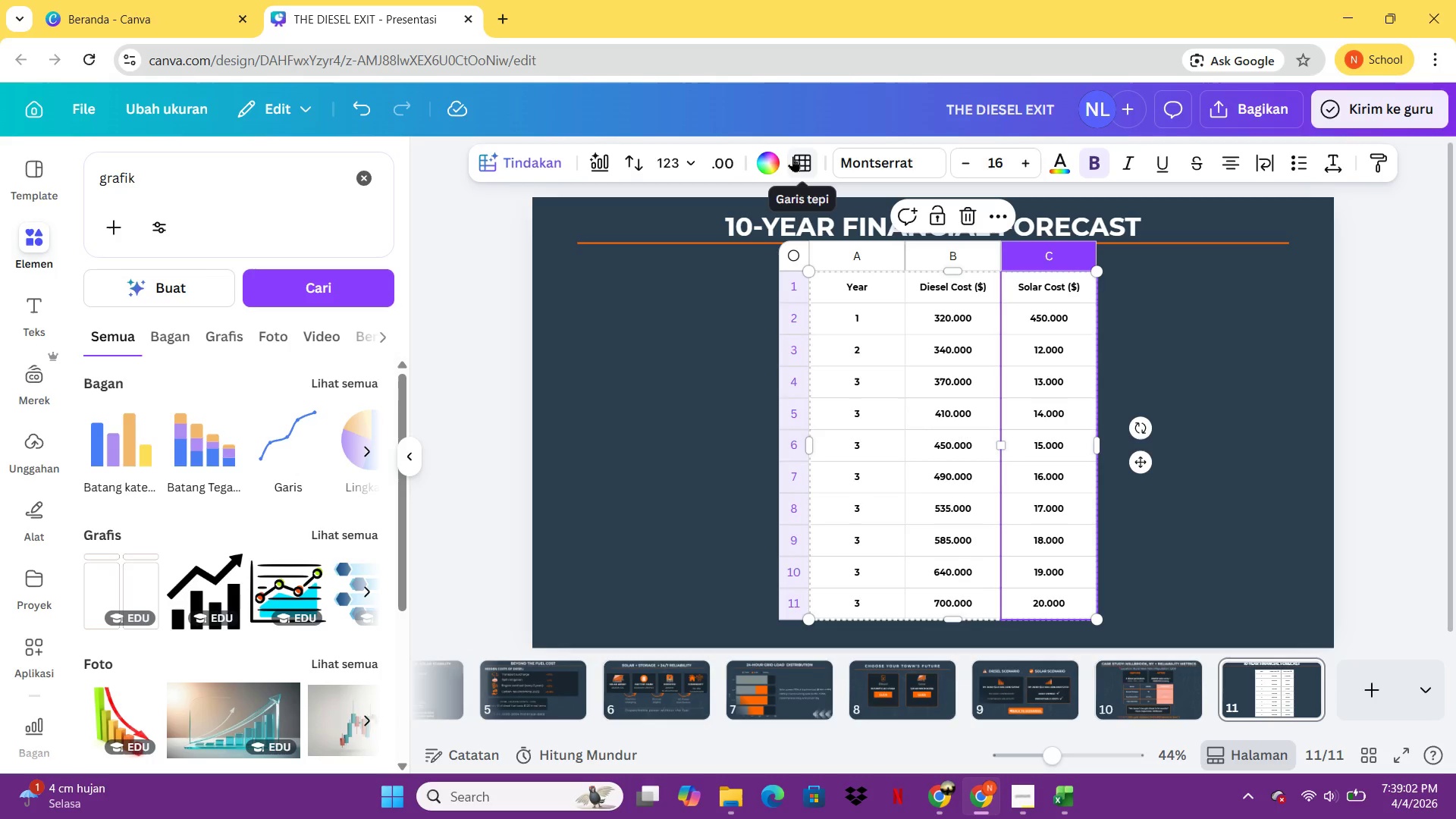 
double_click([771, 163])
 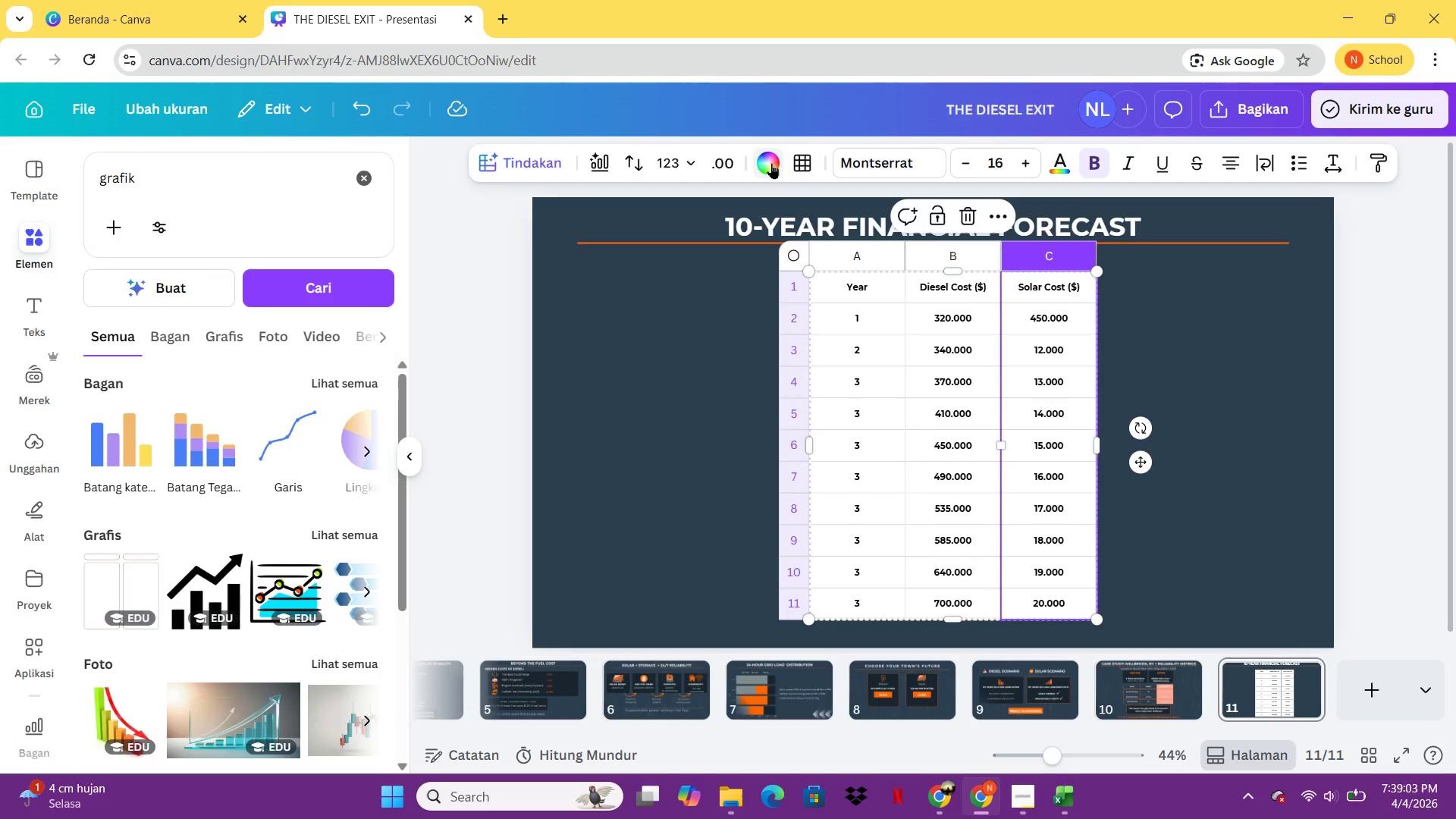 
left_click([771, 163])
 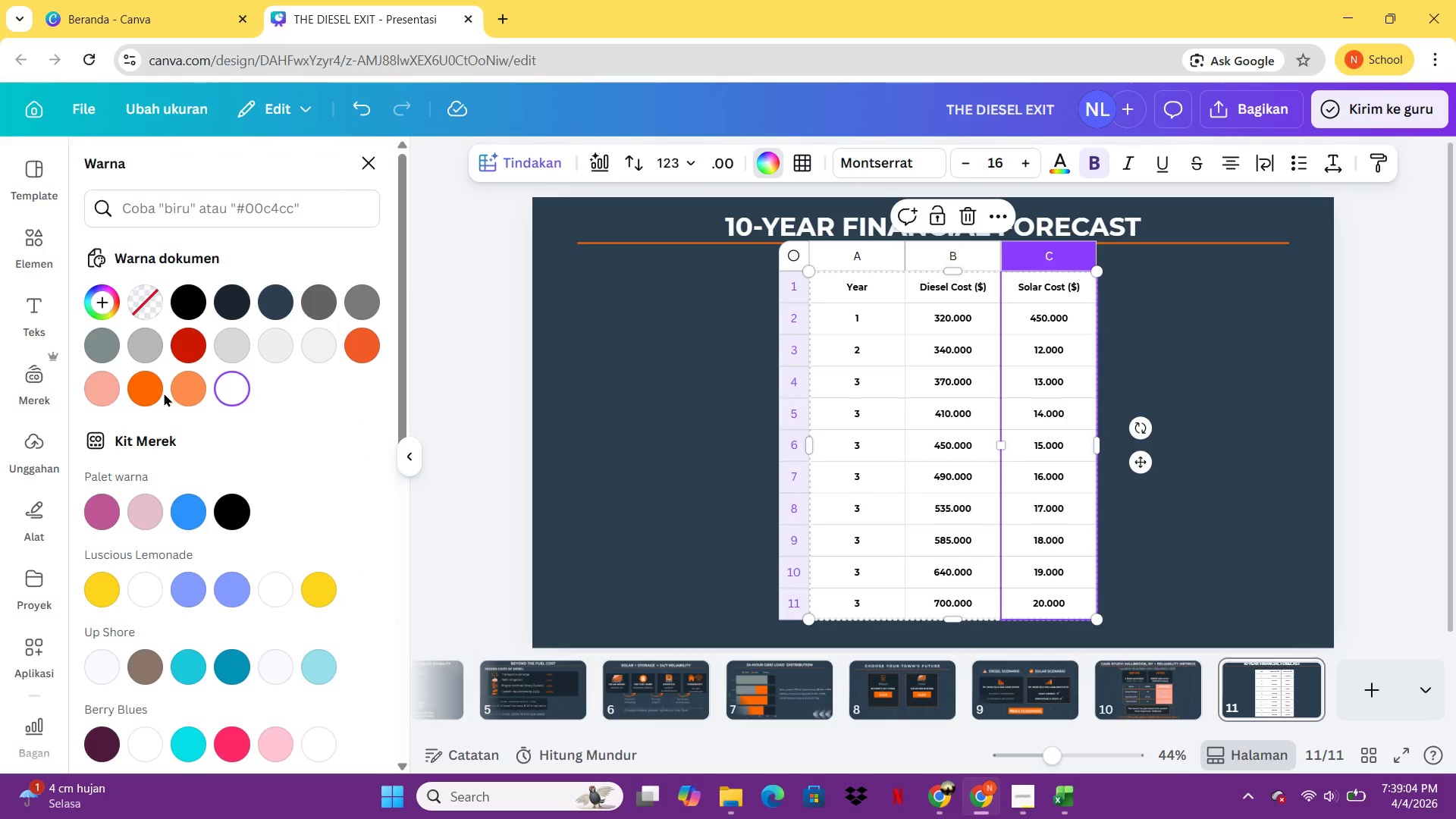 
left_click([152, 391])
 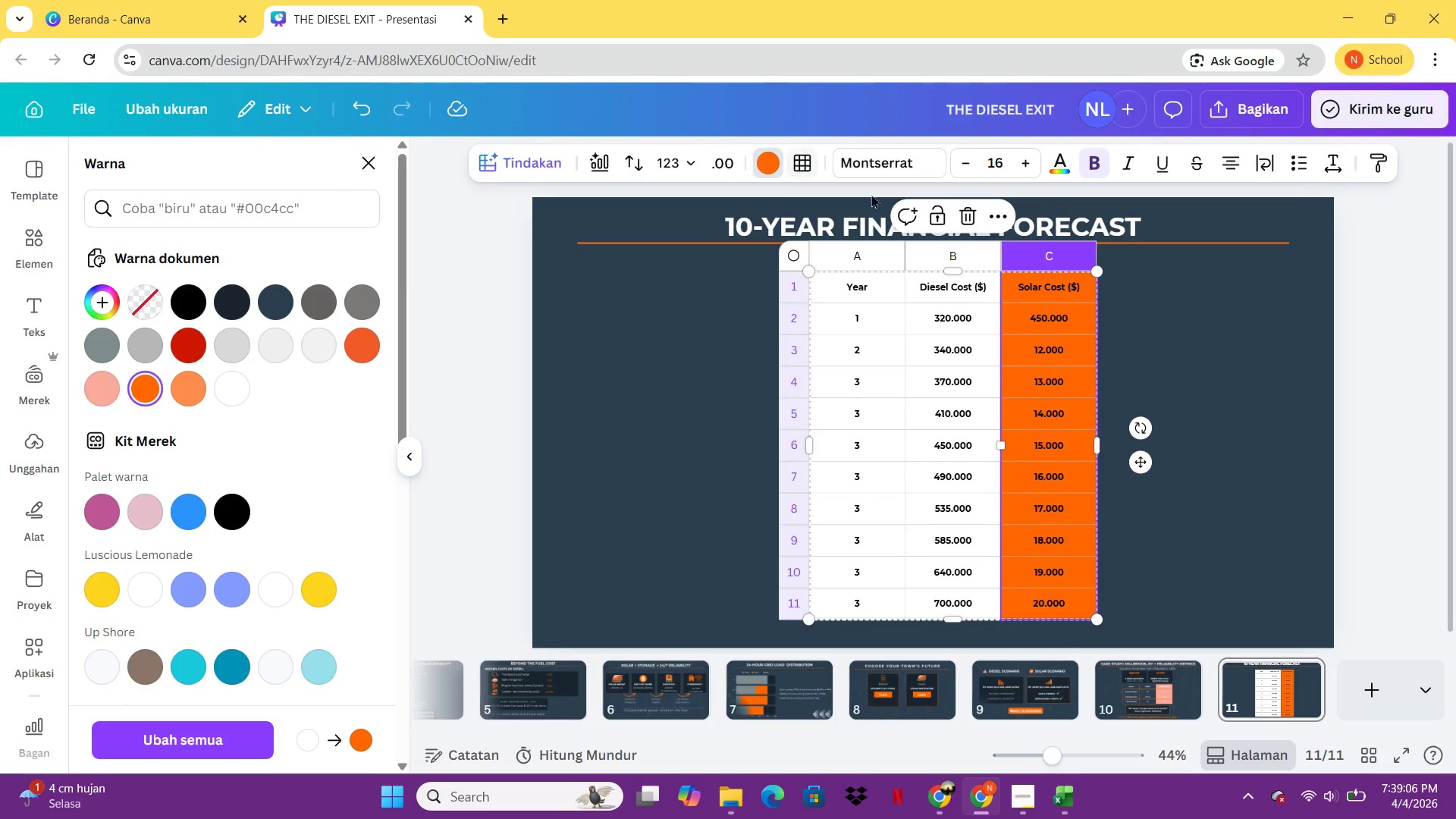 
left_click([926, 251])
 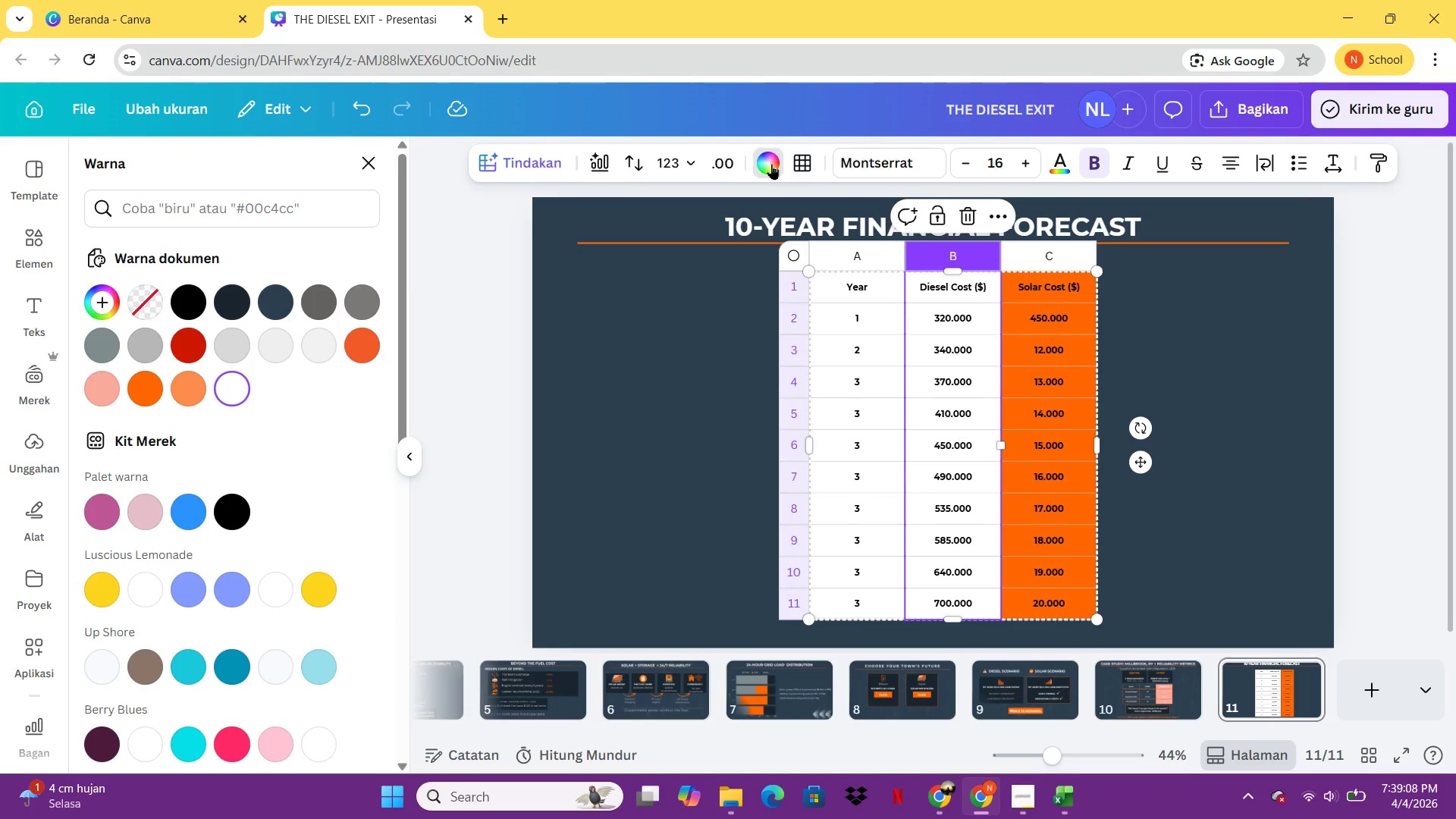 
double_click([770, 163])
 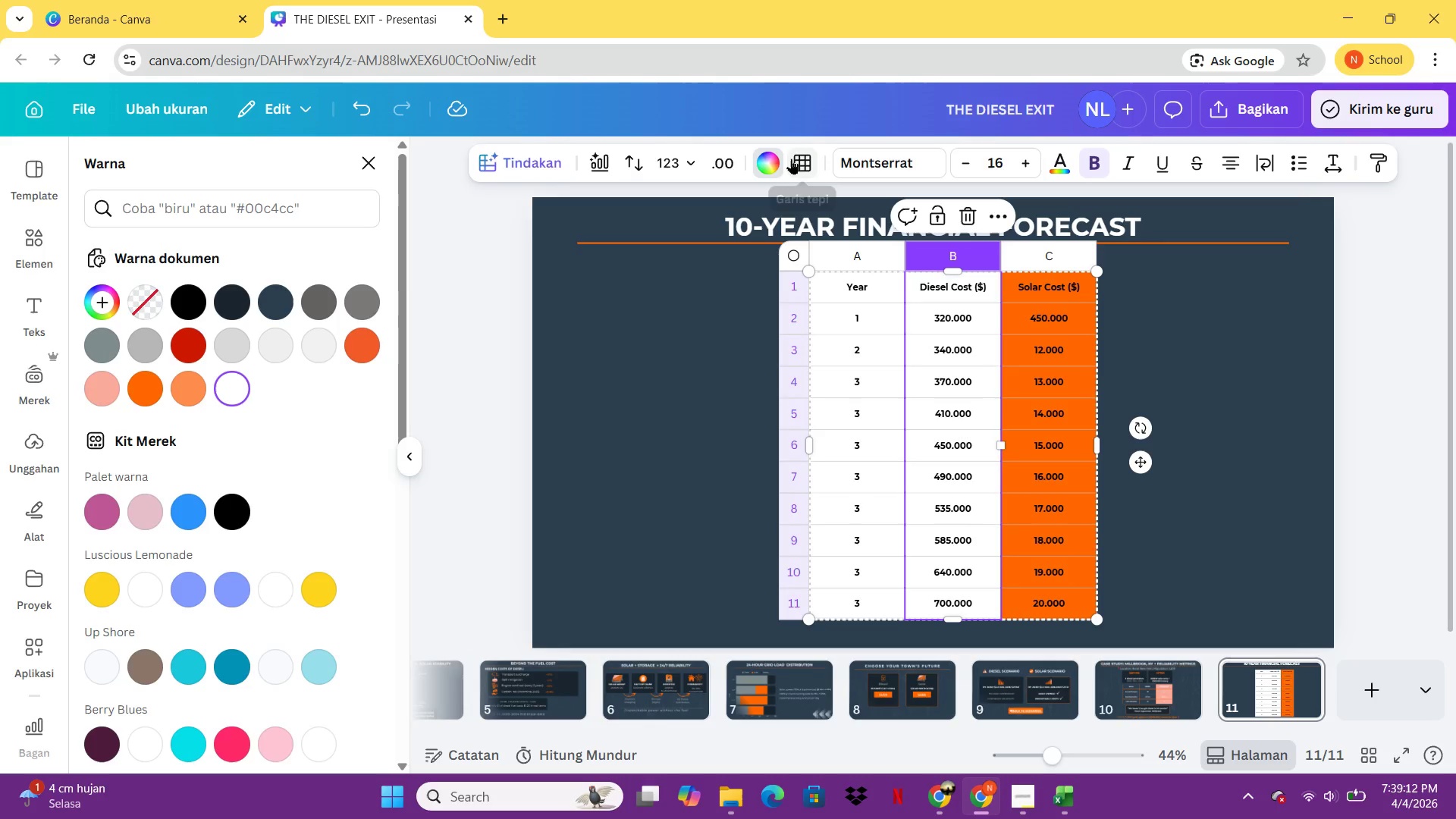 
wait(5.03)
 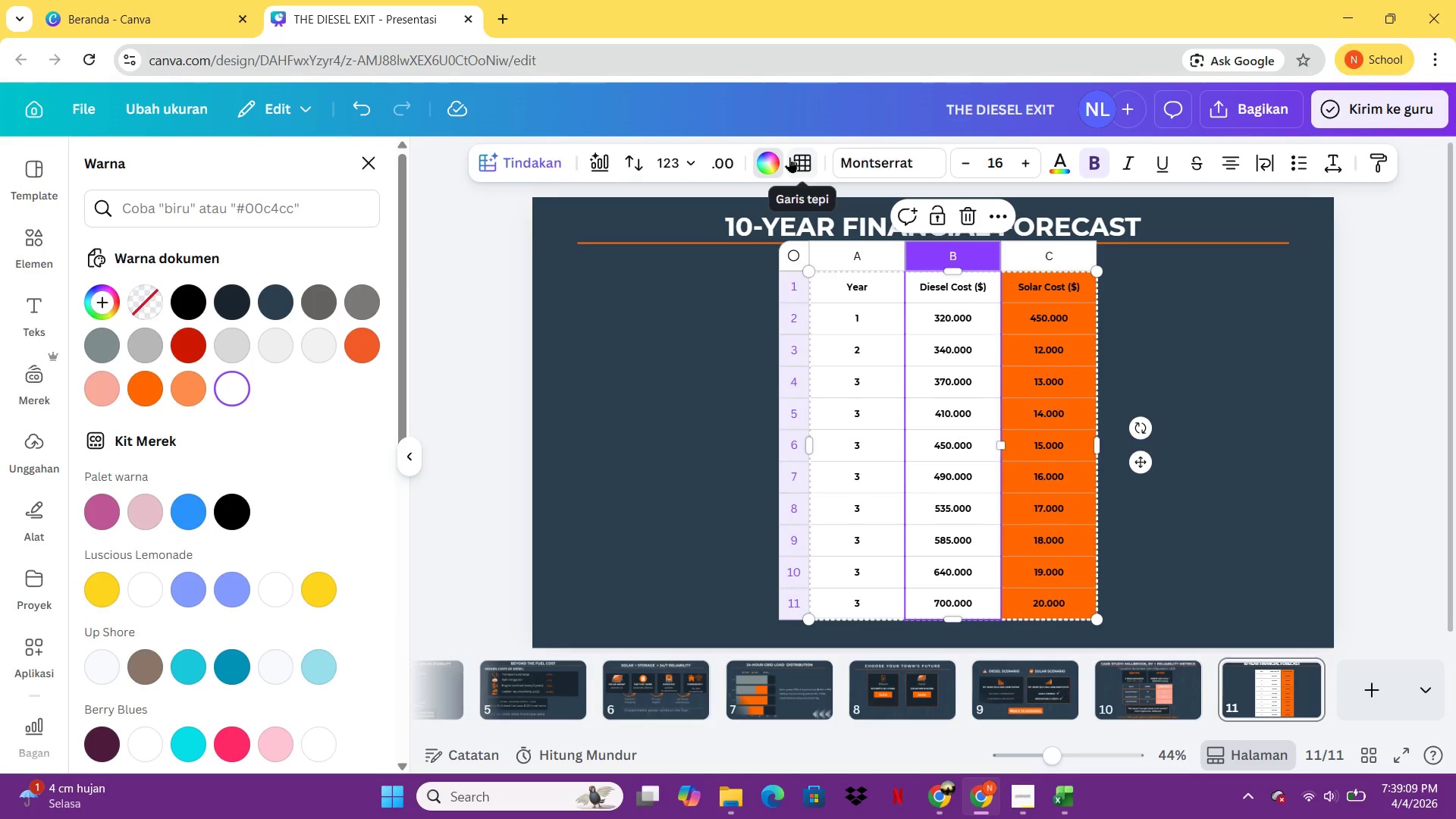 
mouse_move([145, 348])
 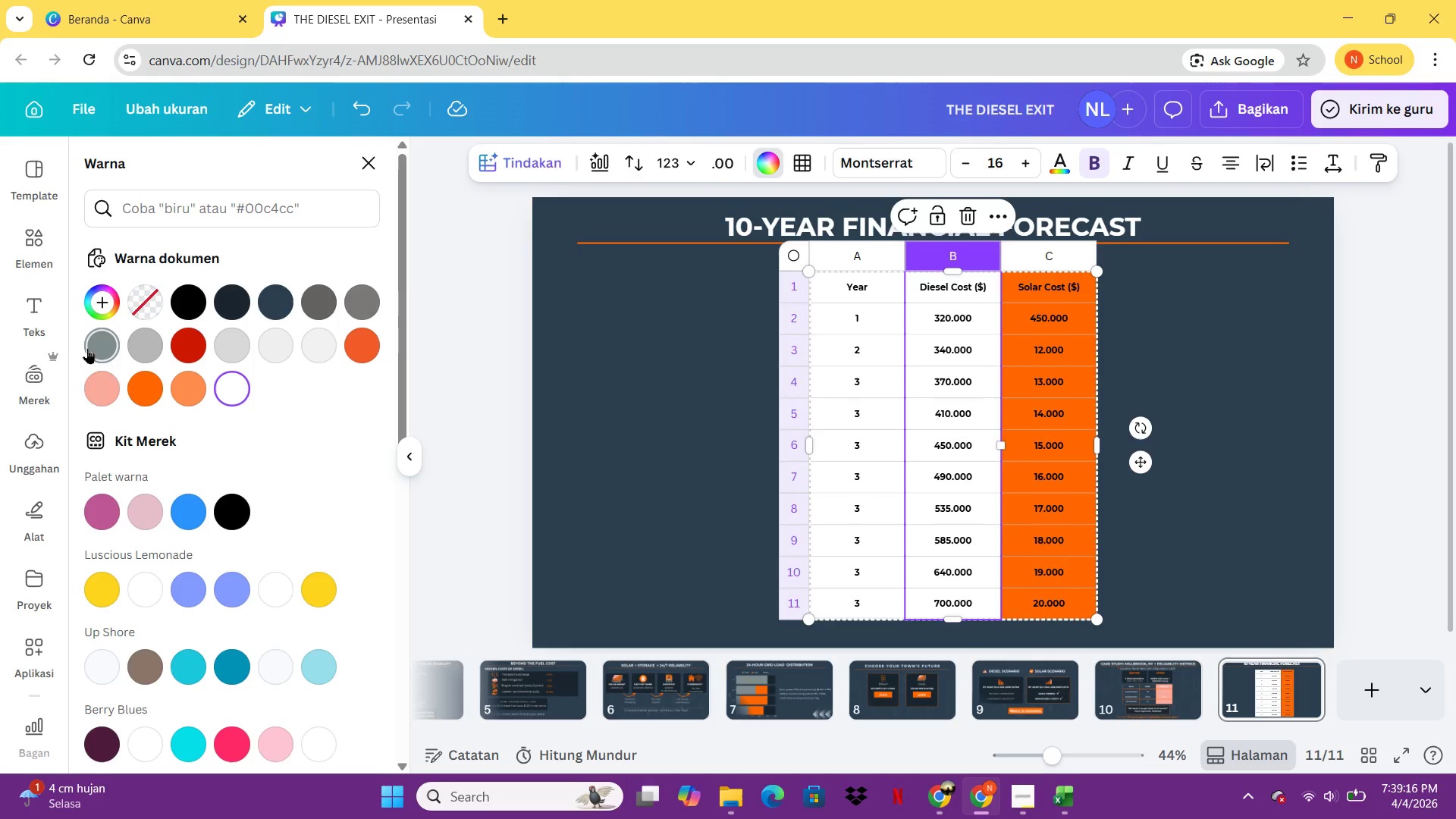 
left_click([88, 348])
 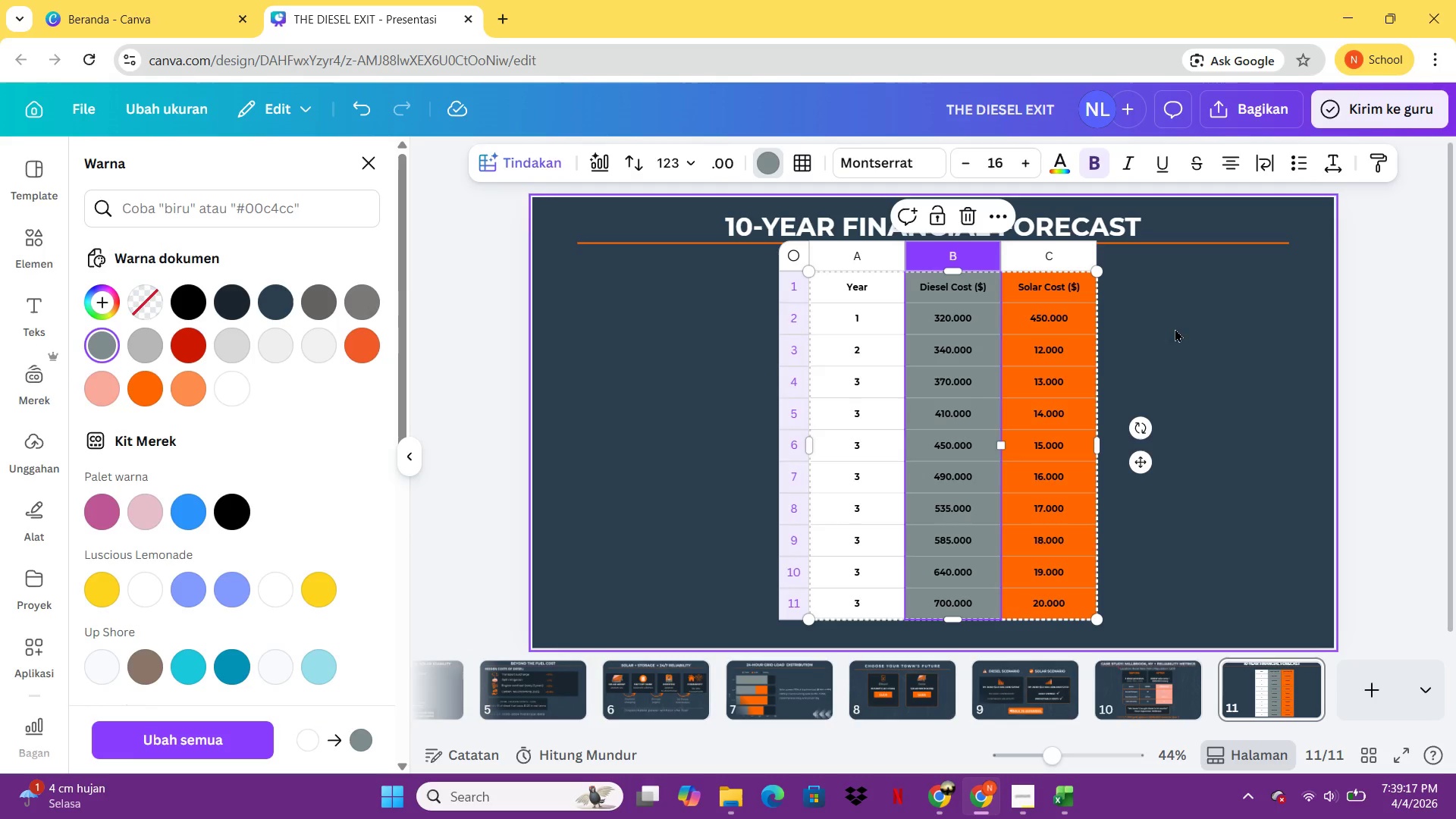 
left_click([1218, 319])
 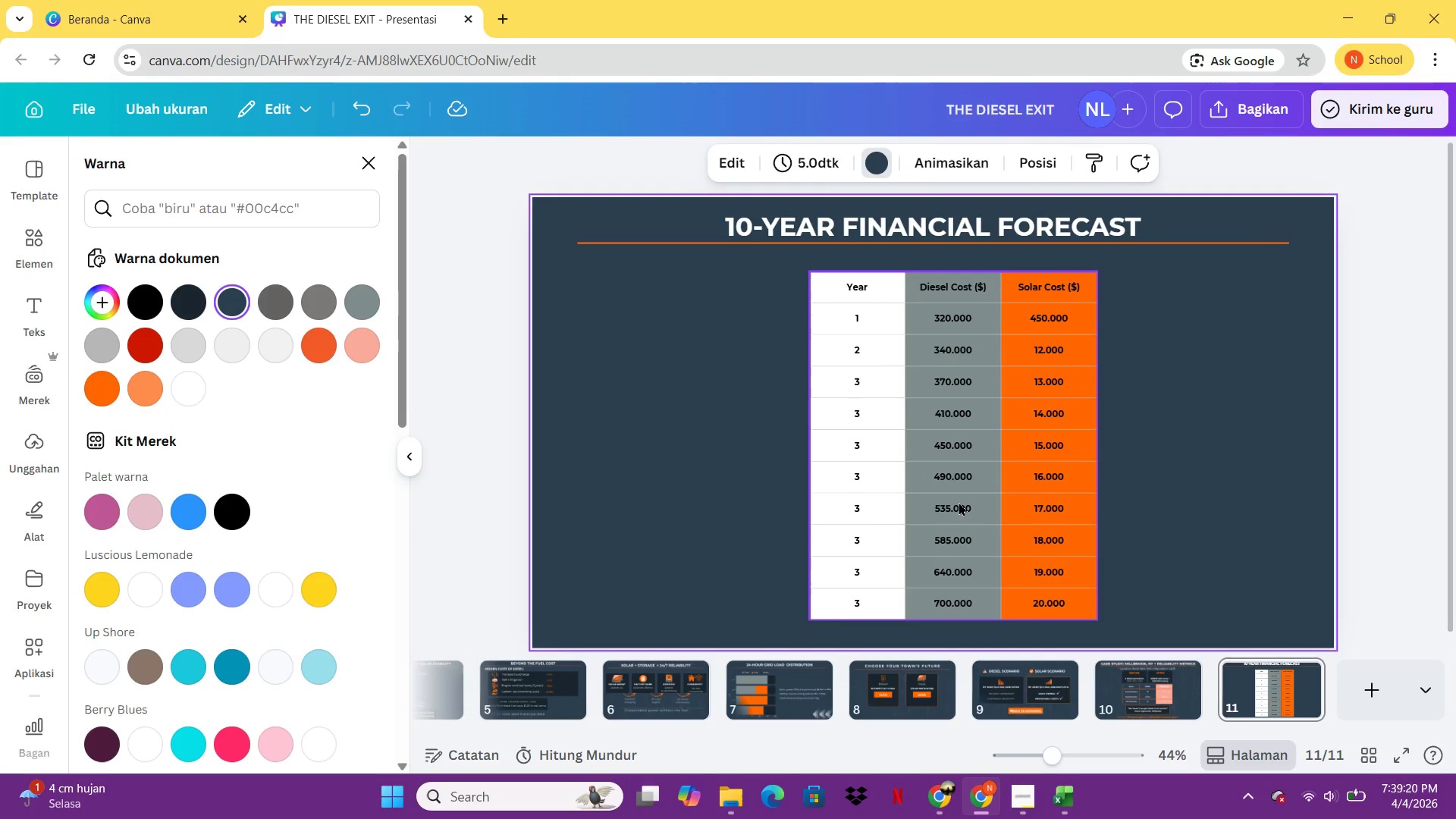 
left_click_drag(start_coordinate=[984, 516], to_coordinate=[940, 486])
 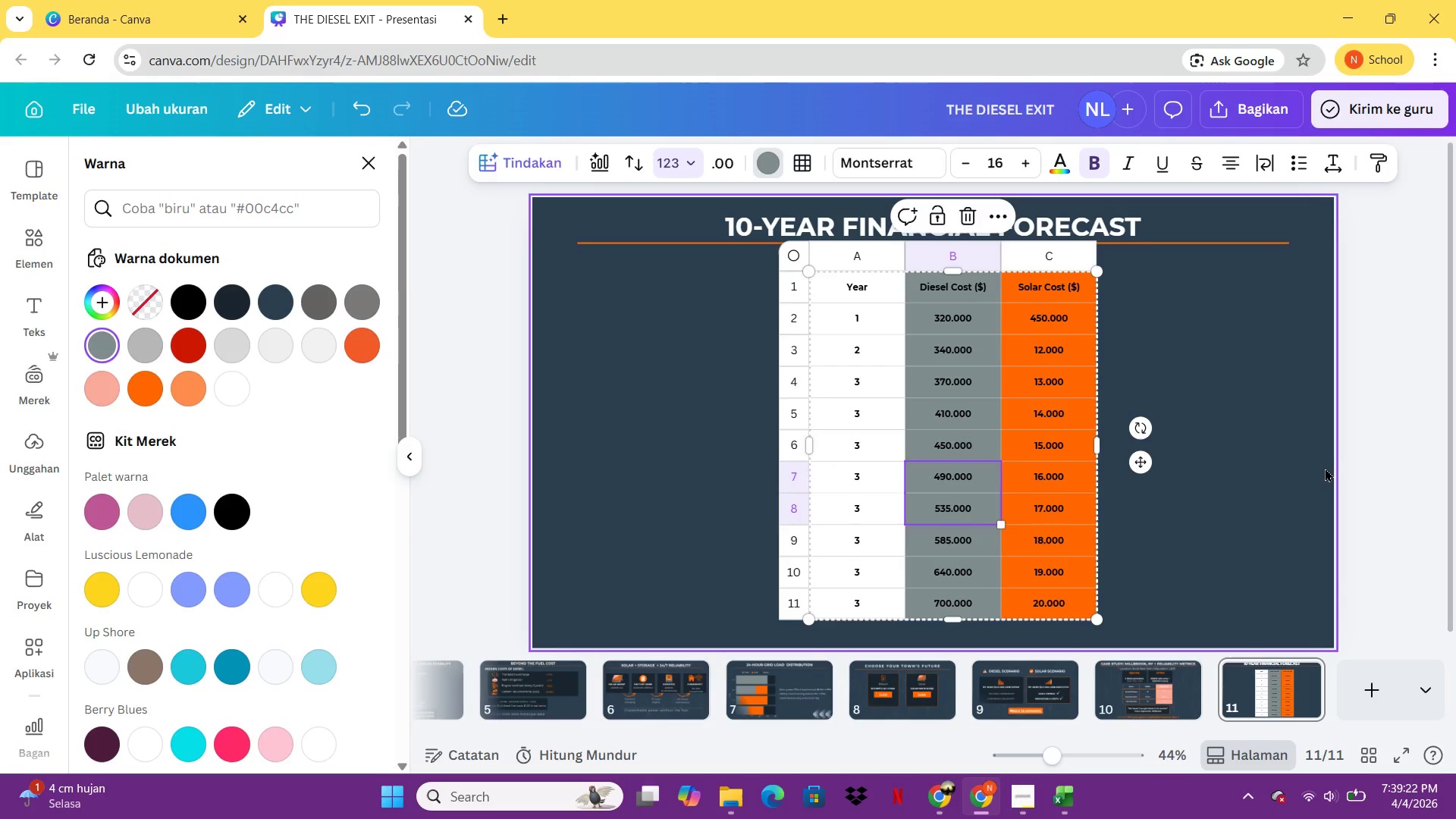 
double_click([1325, 468])
 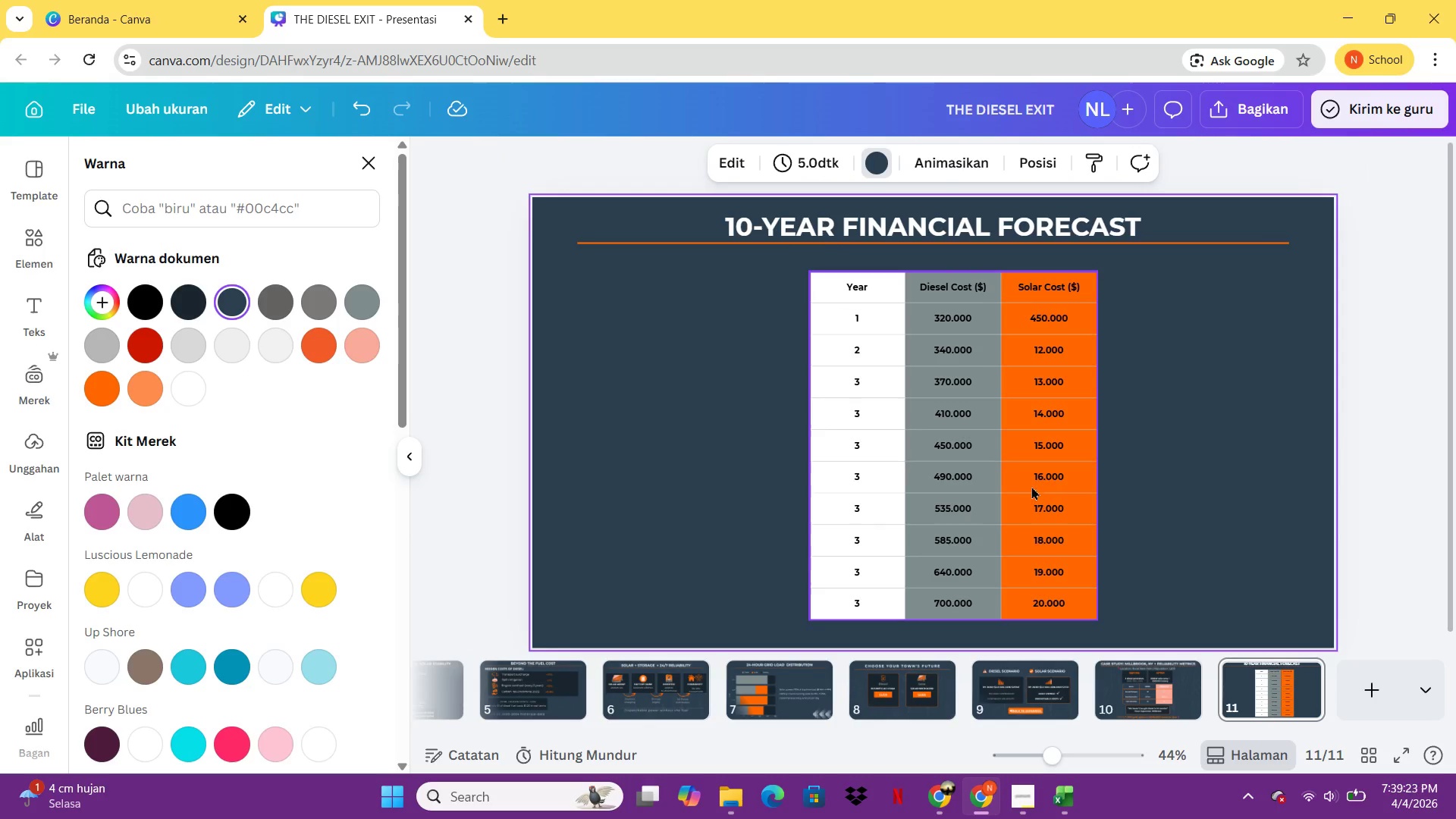 
left_click_drag(start_coordinate=[1028, 484], to_coordinate=[1021, 469])
 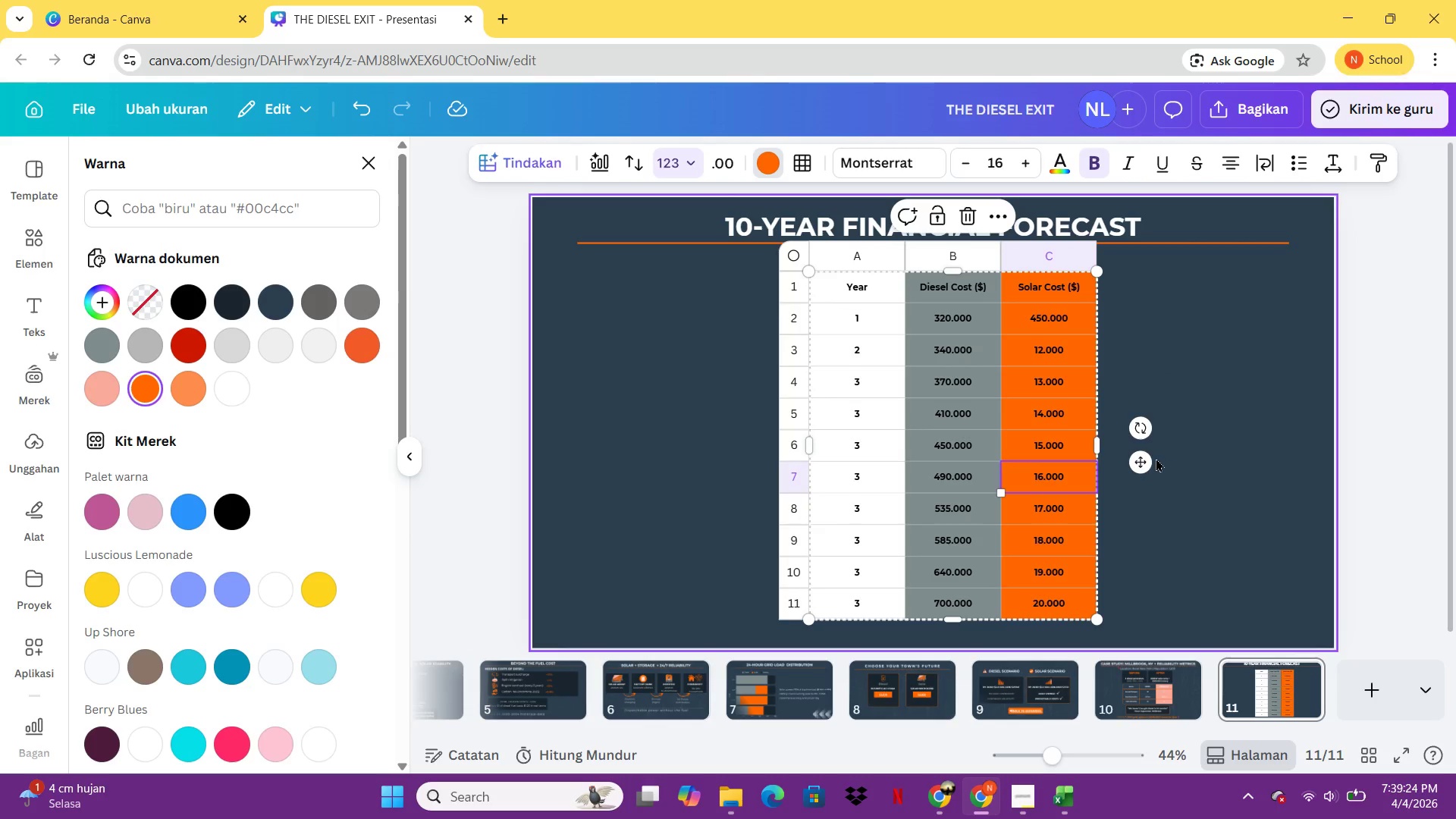 
left_click_drag(start_coordinate=[1147, 463], to_coordinate=[1115, 442])
 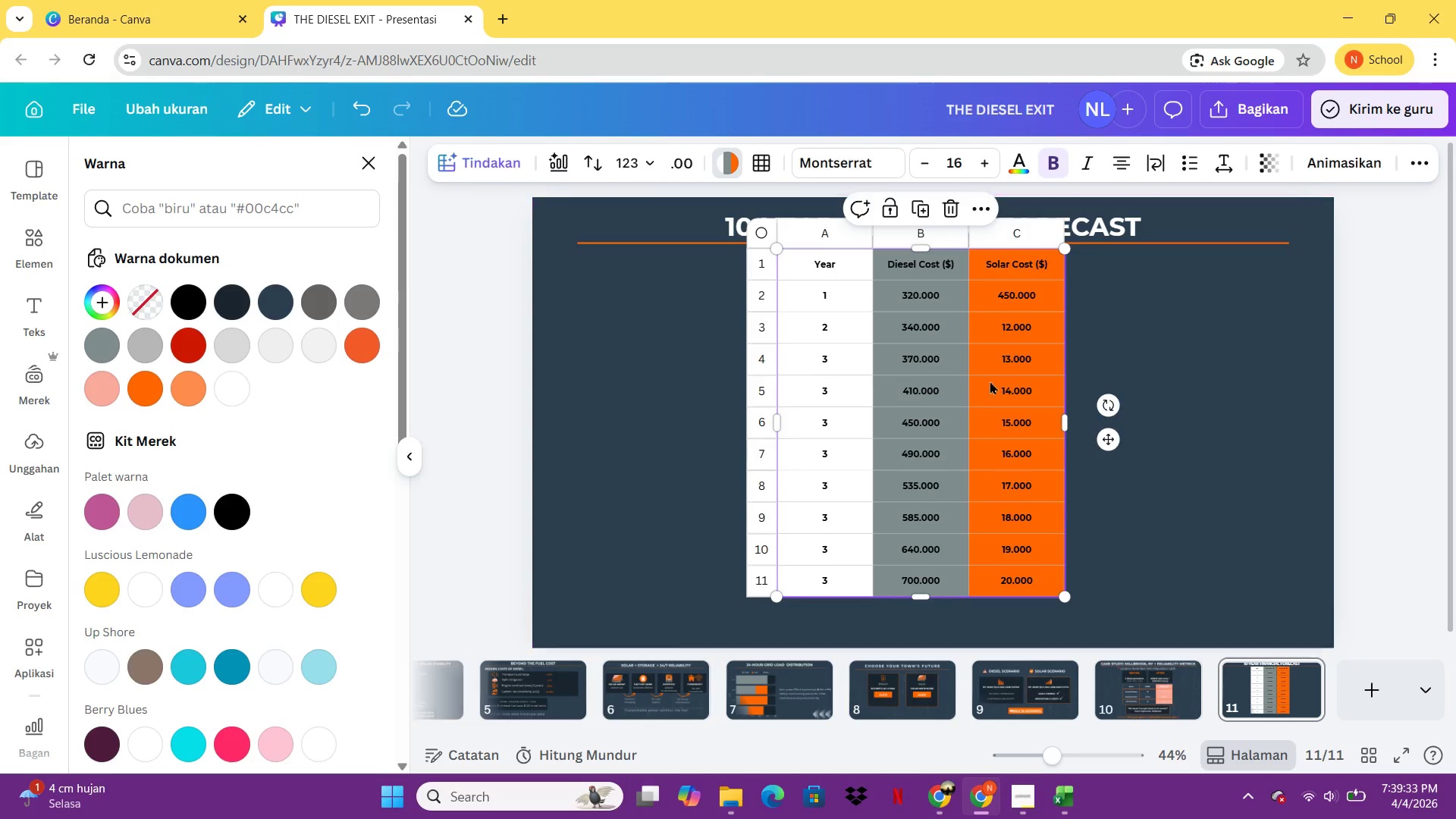 
left_click([1115, 442])
 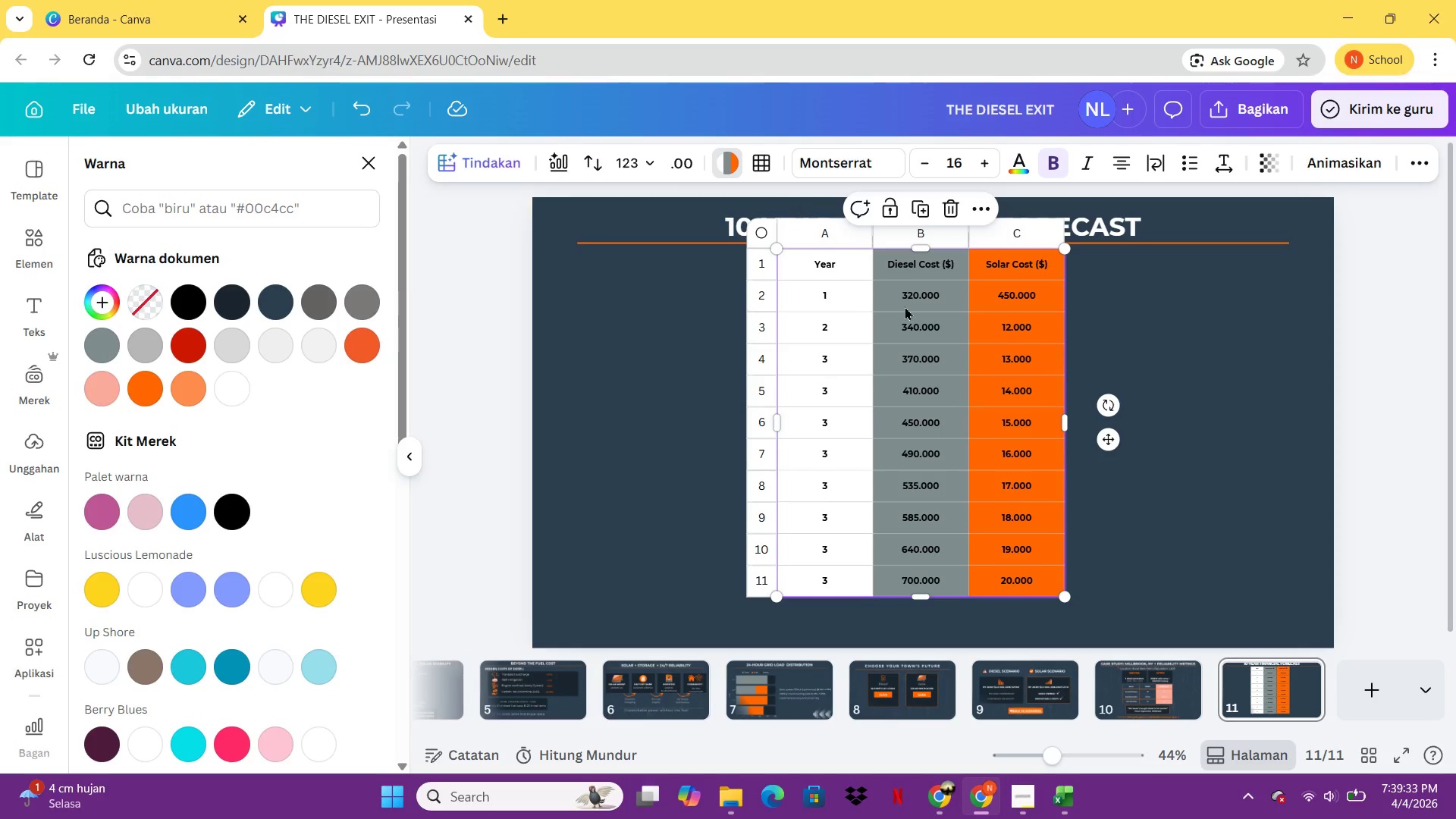 
left_click([1163, 414])
 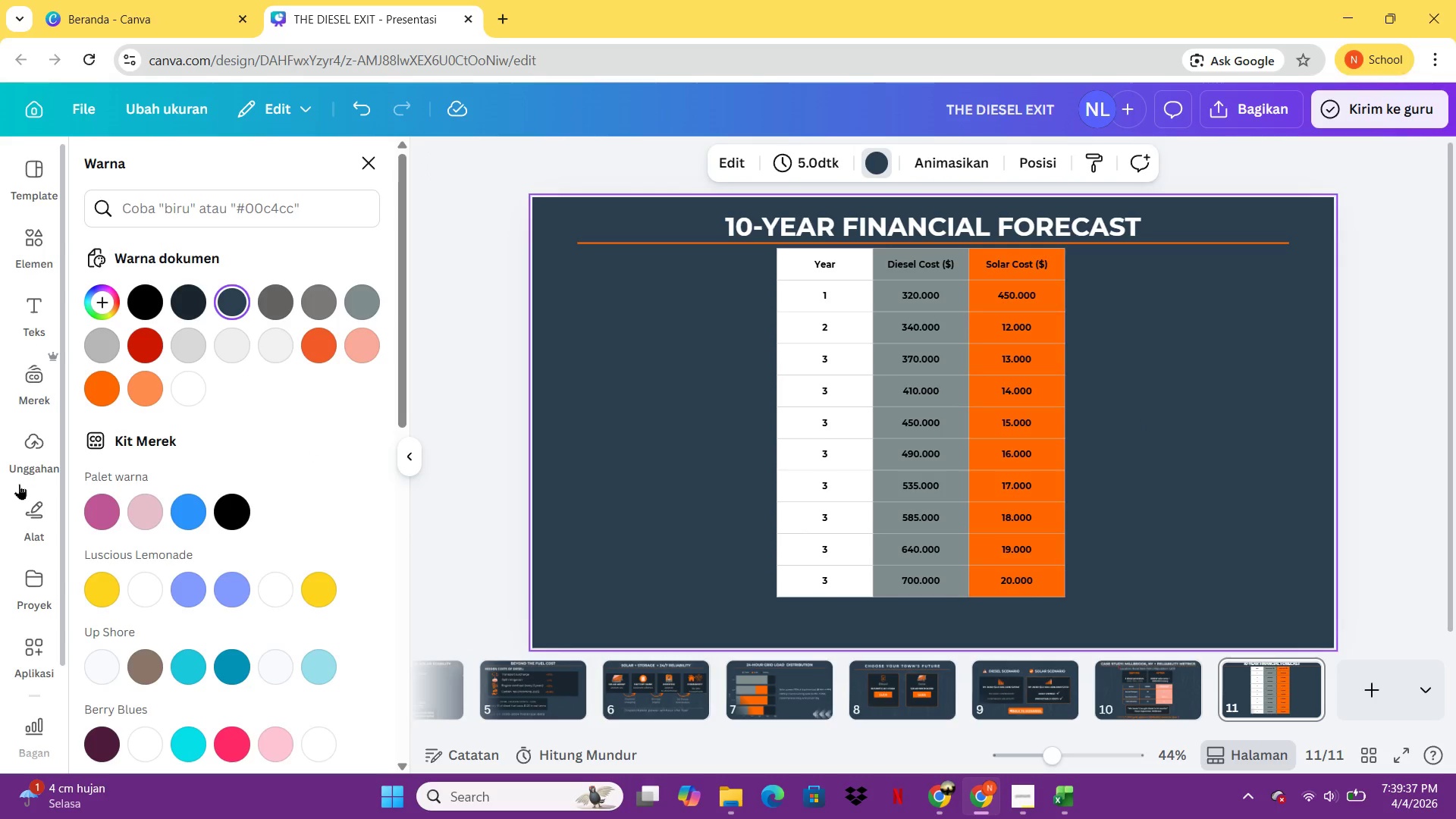 
left_click([1111, 679])
 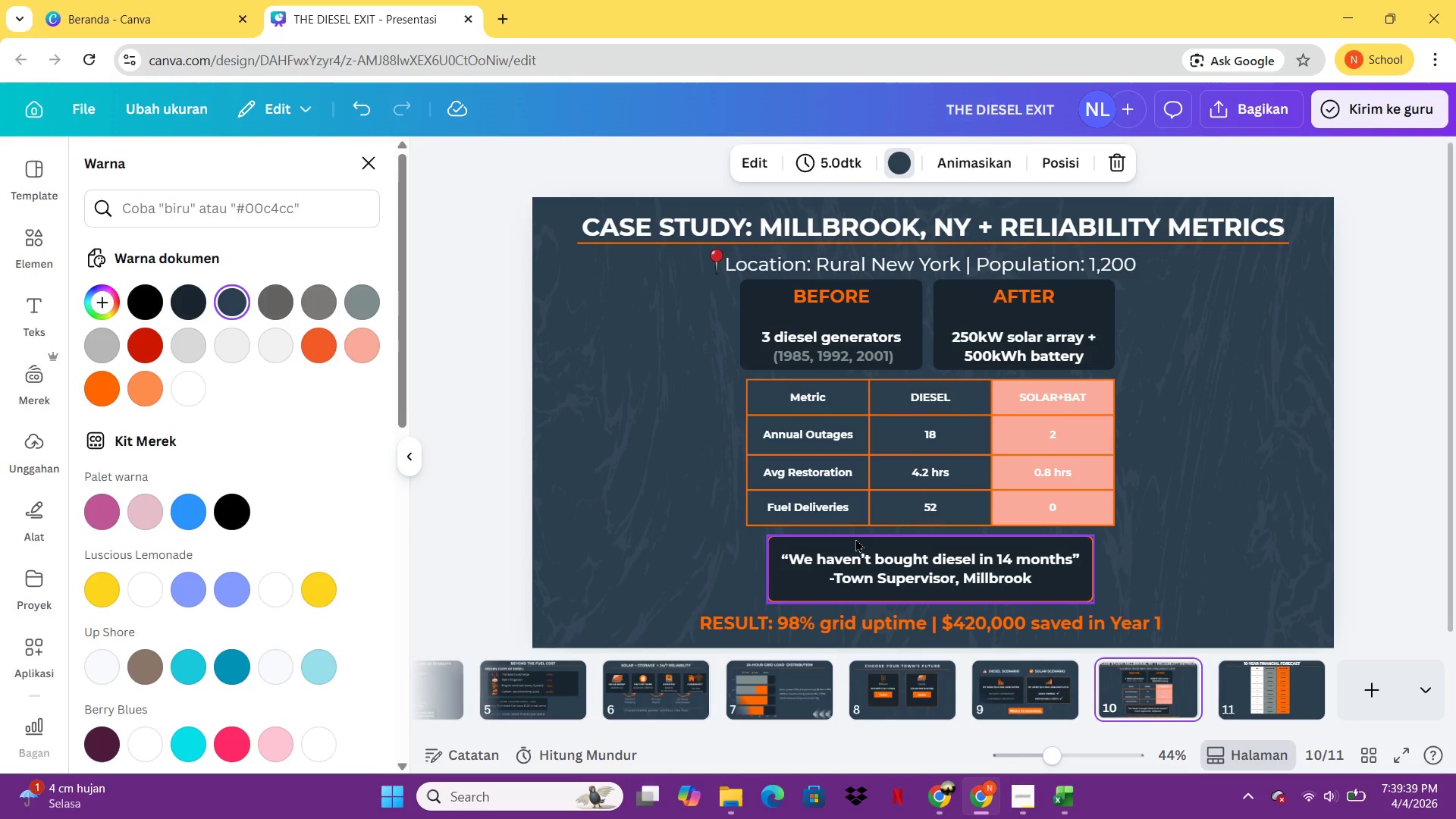 
double_click([855, 538])
 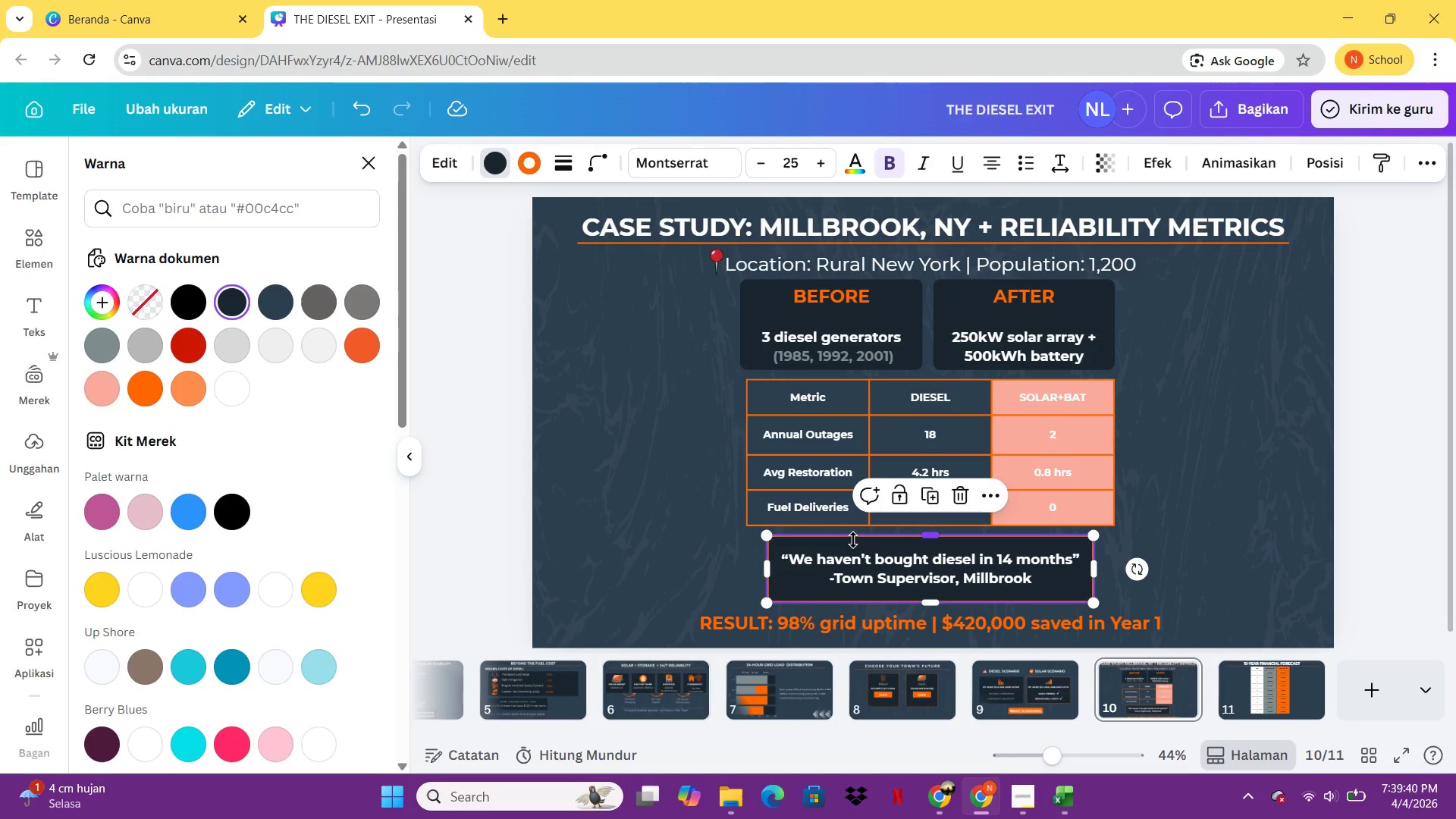 
key(Control+C)
 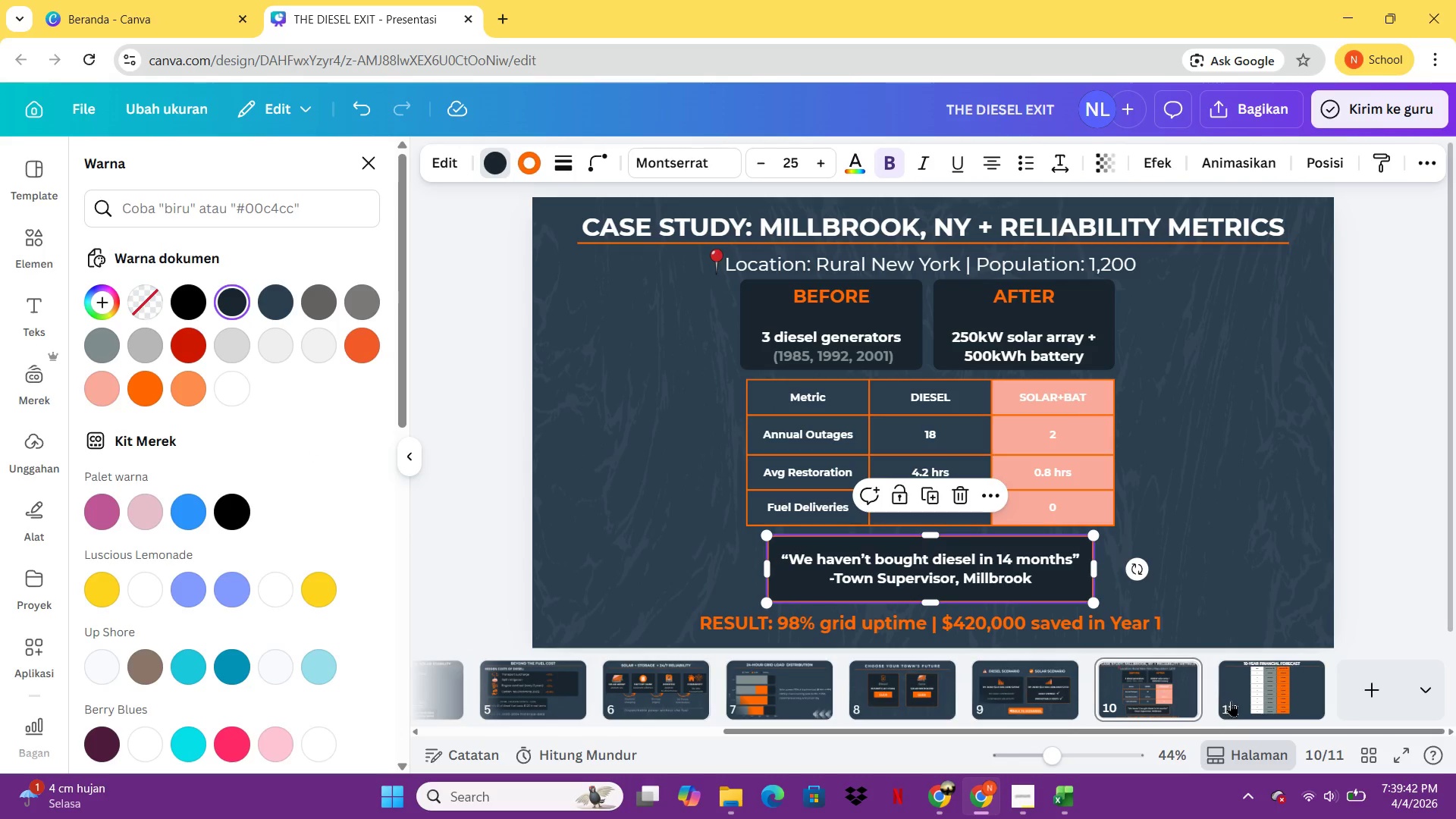 
double_click([1238, 697])
 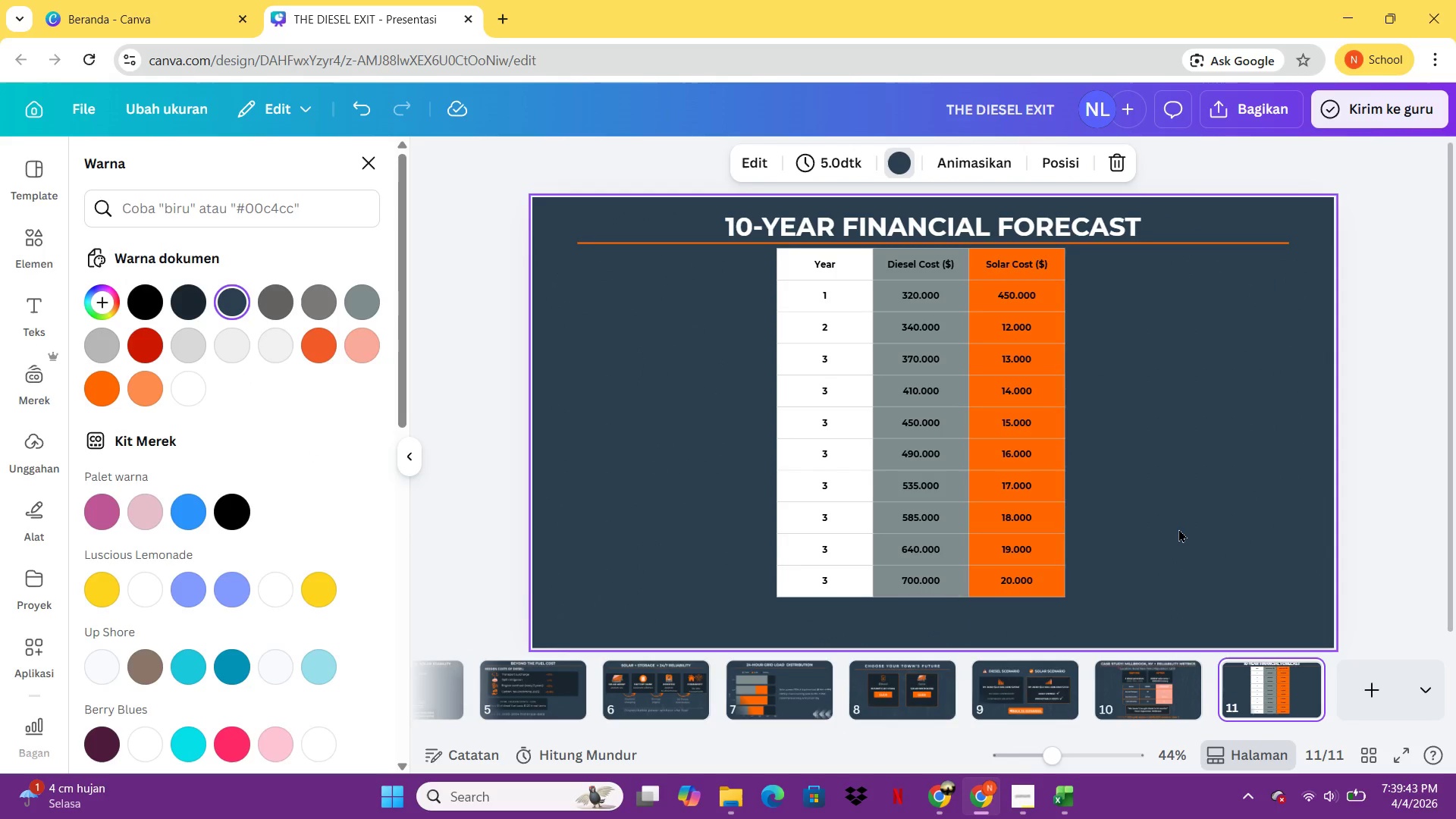 
left_click([1238, 697])
 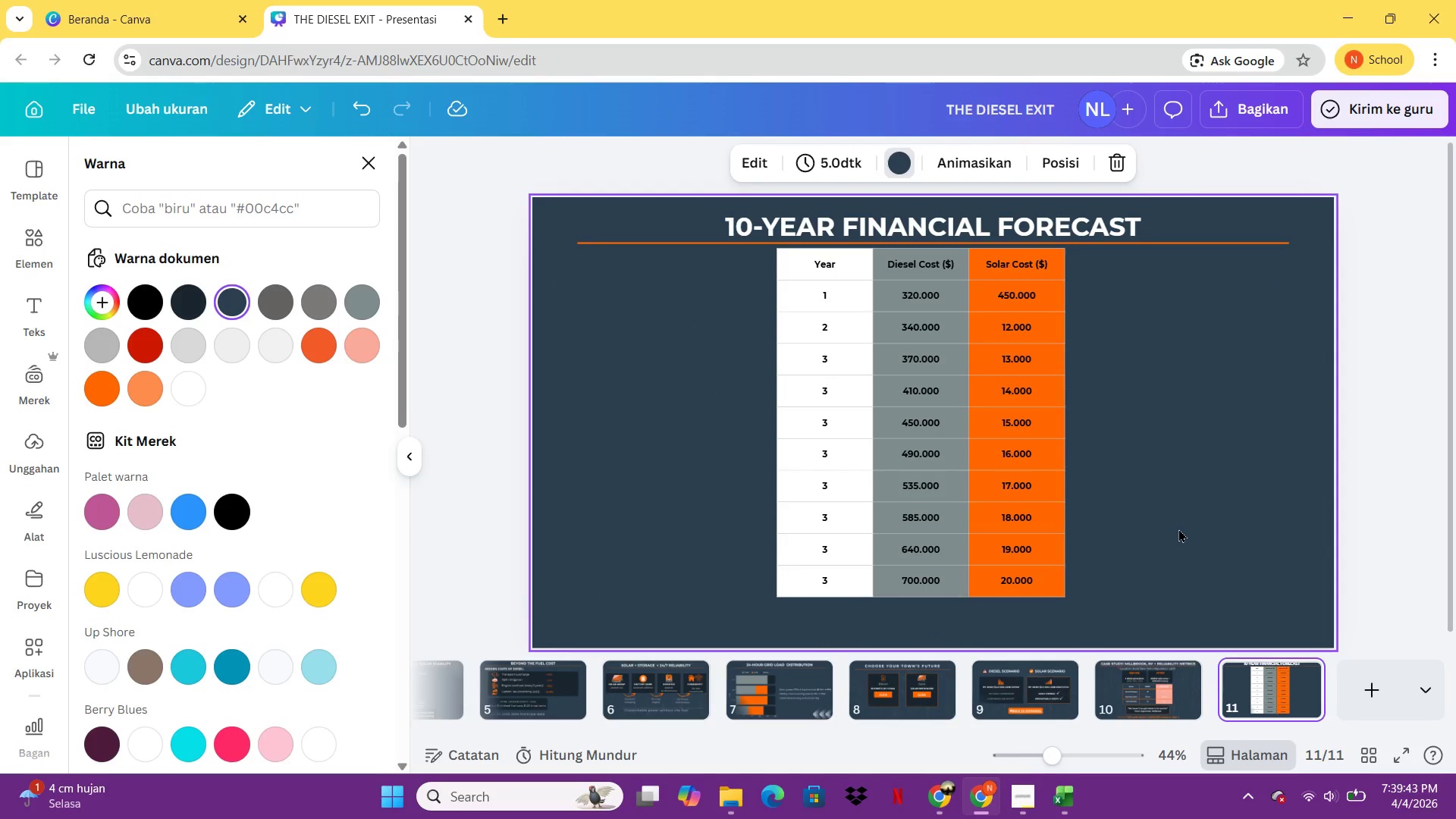 
key(Control+V)
 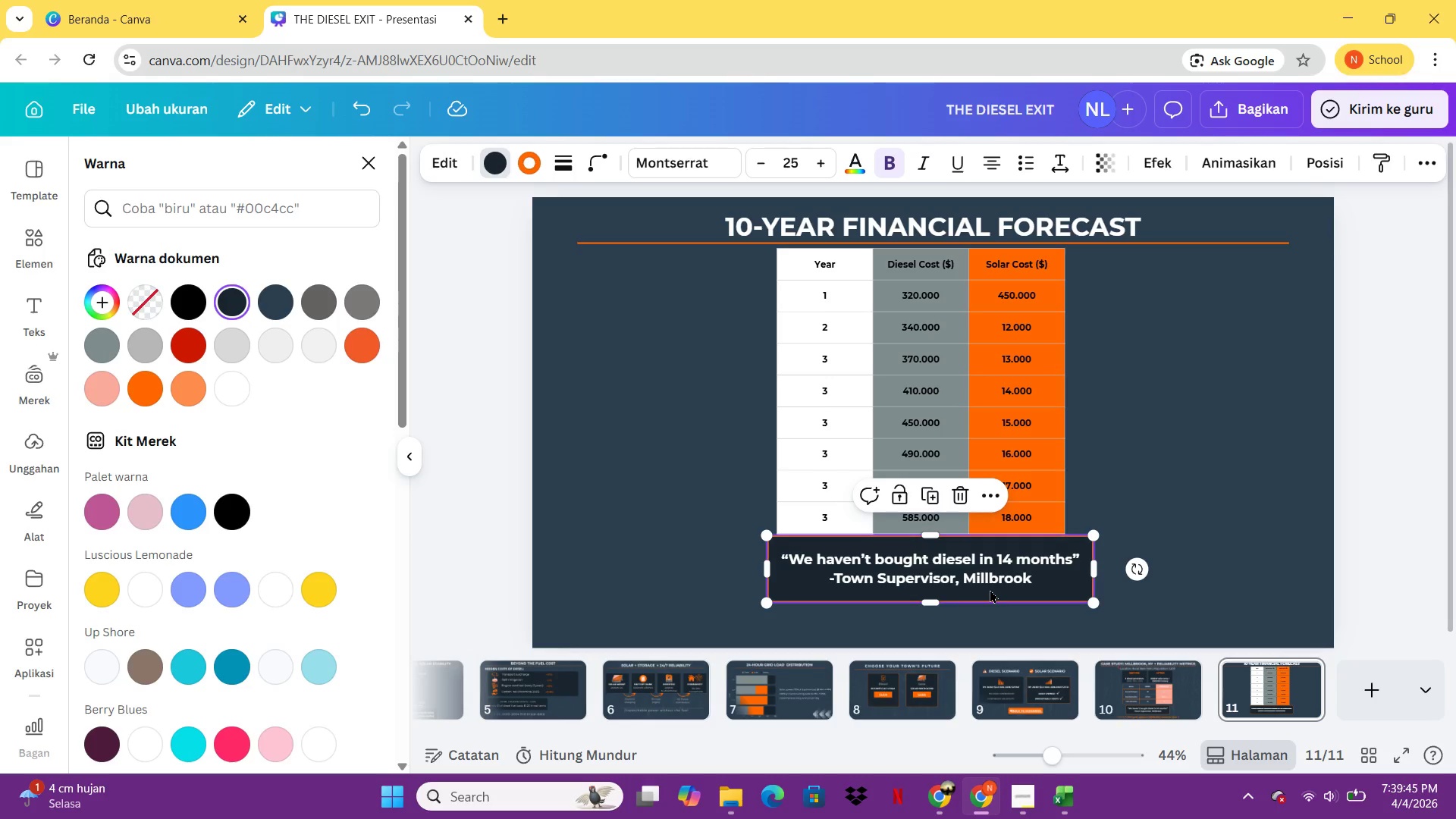 
double_click([1021, 569])
 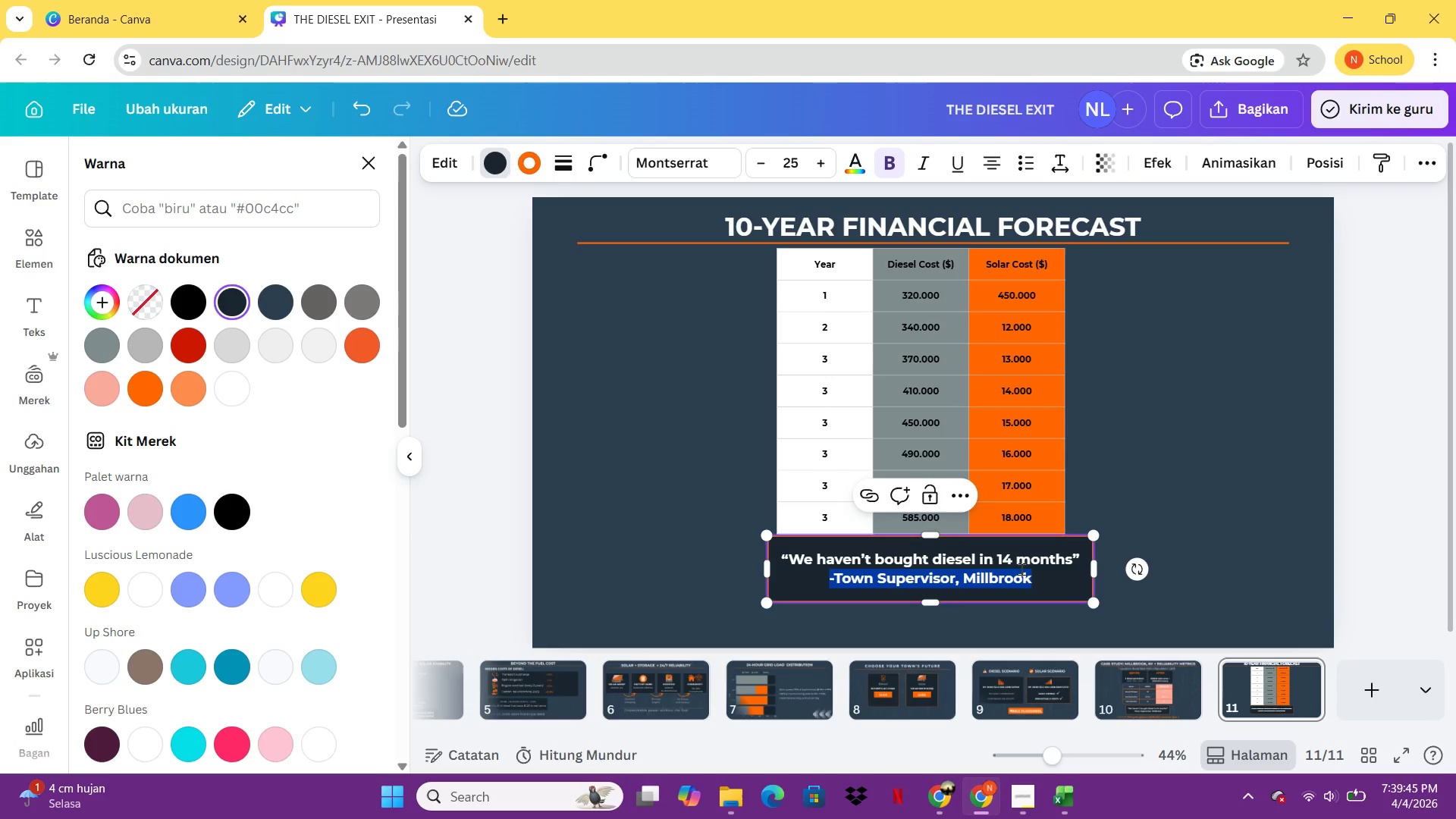 
triple_click([1021, 569])
 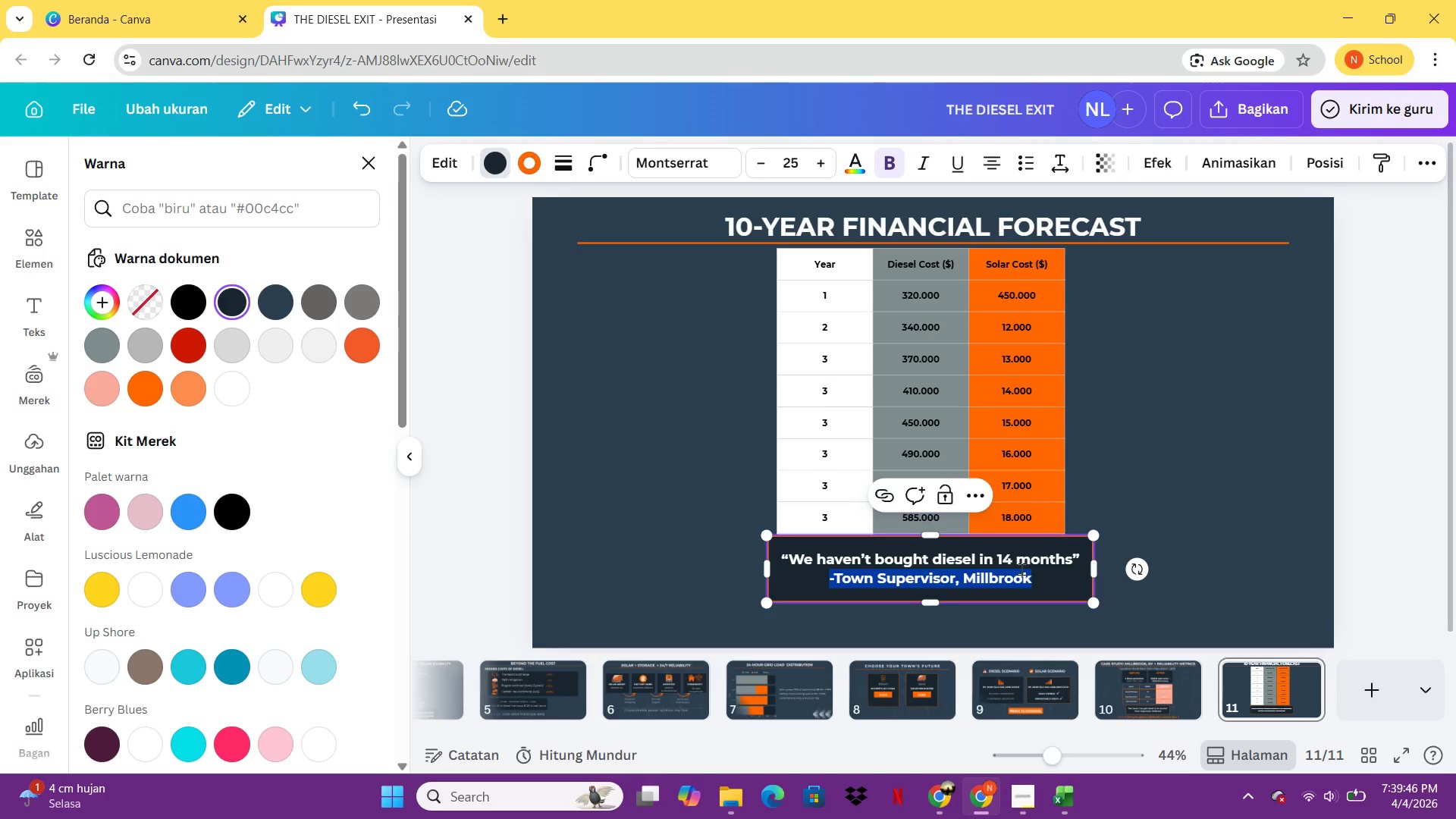 
key(Control+ControlLeft)
 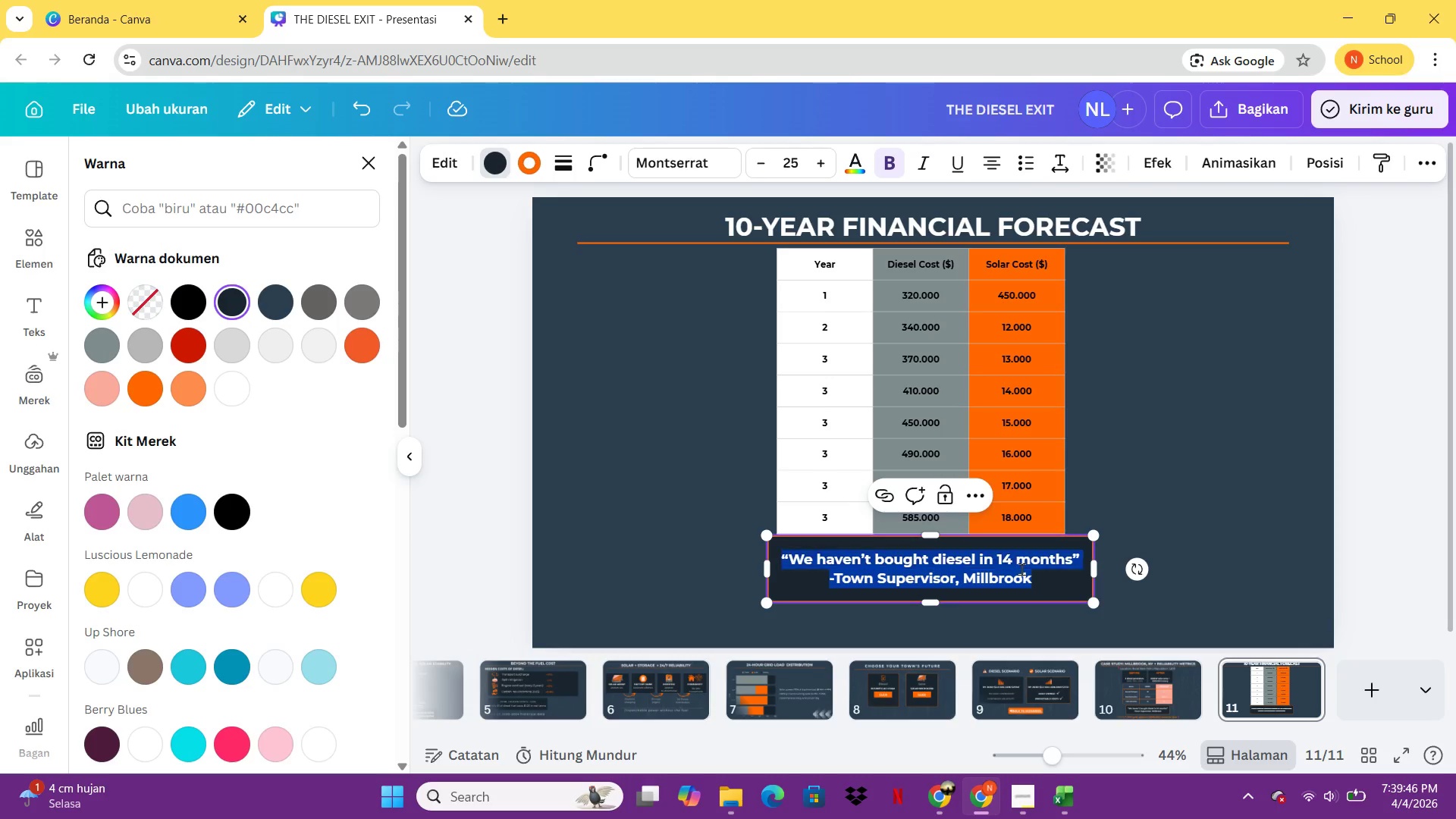 
key(Control+A)
 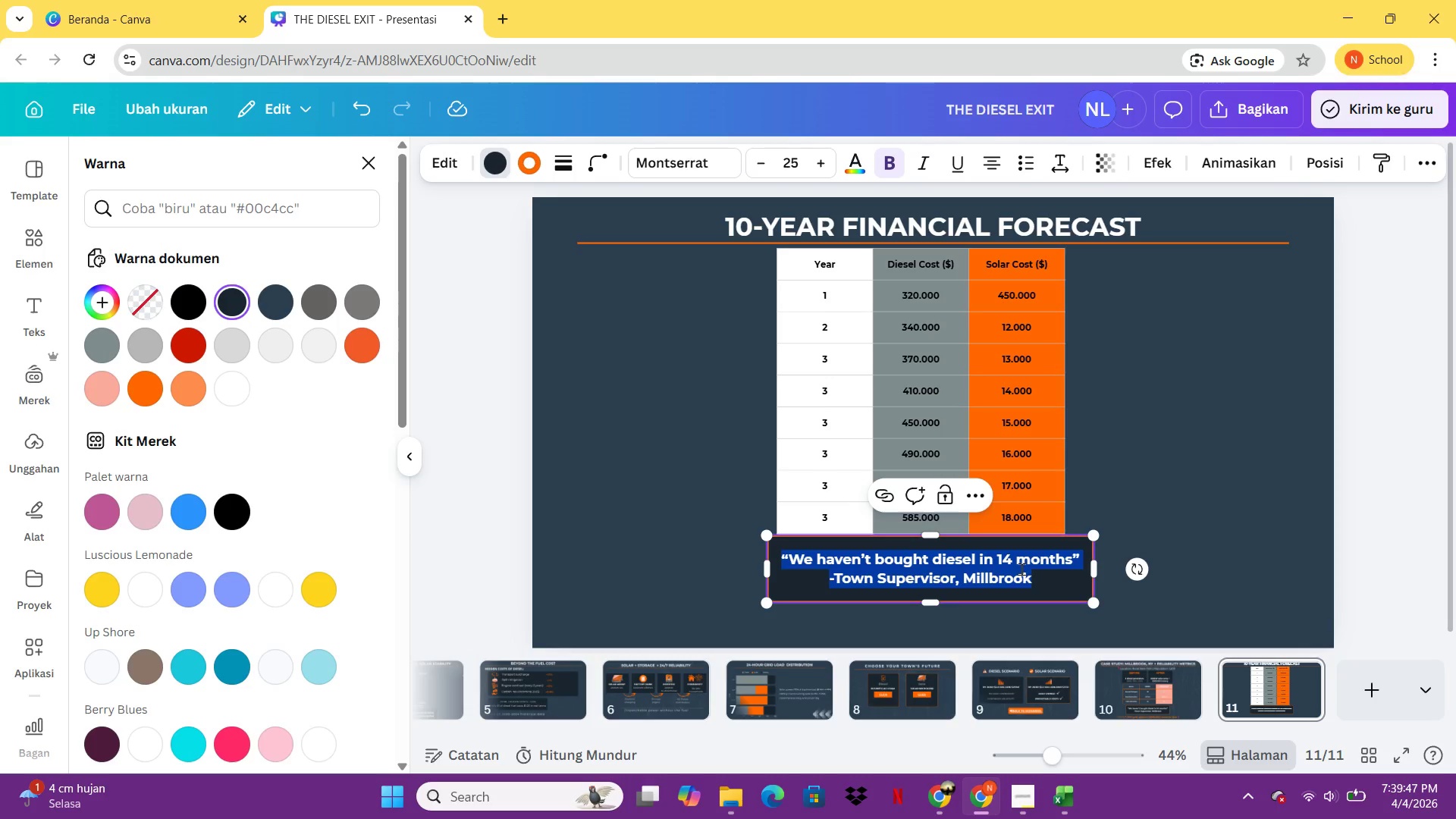 
type(BREAK )
key(Backspace)
type(-EVEN: )
 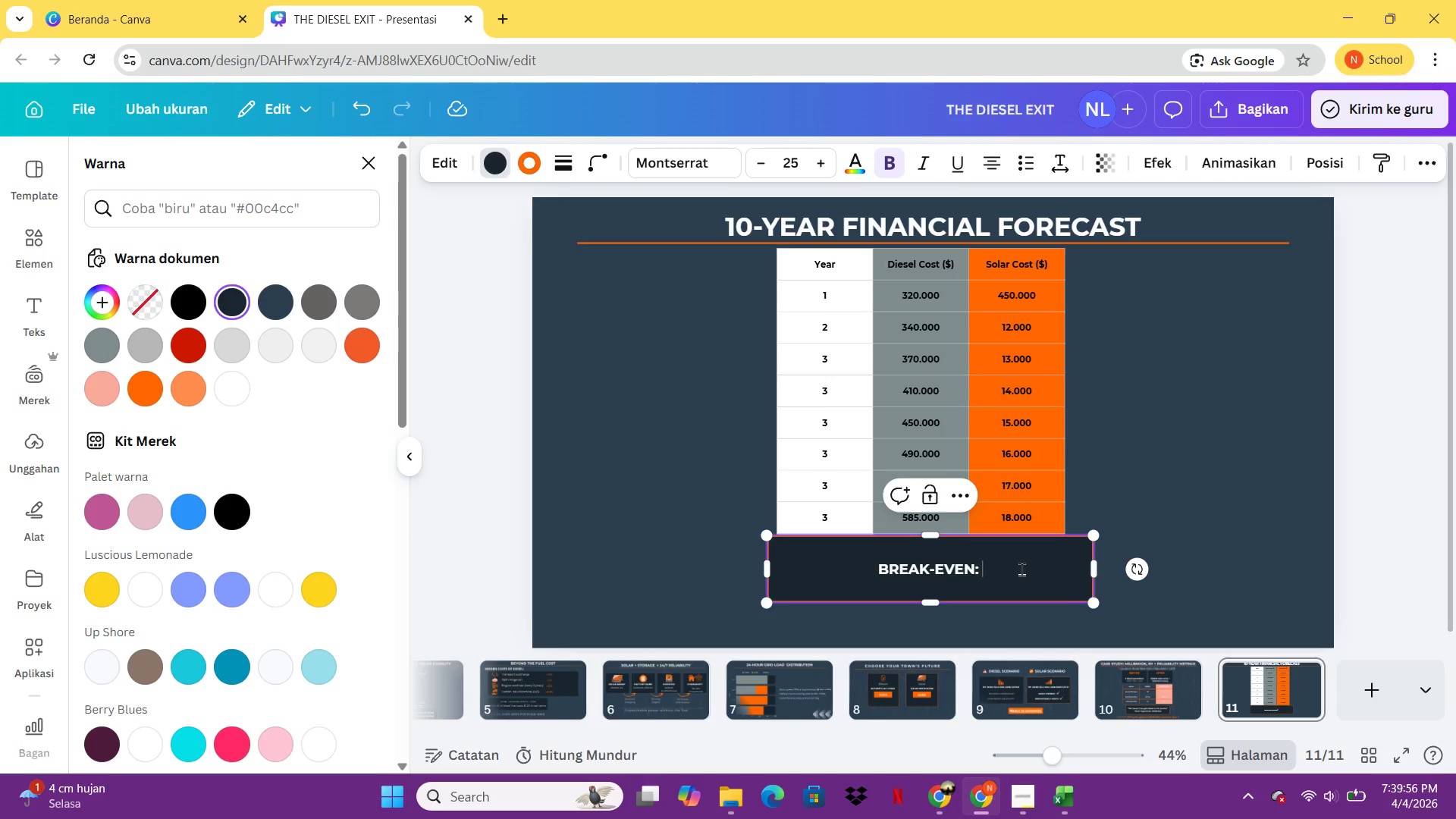 
type( )
key(Backspace)
type(Y)
key(Backspace)
type(ye)
key(Backspace)
type(A)
key(Backspace)
type(EAR 2.5)
 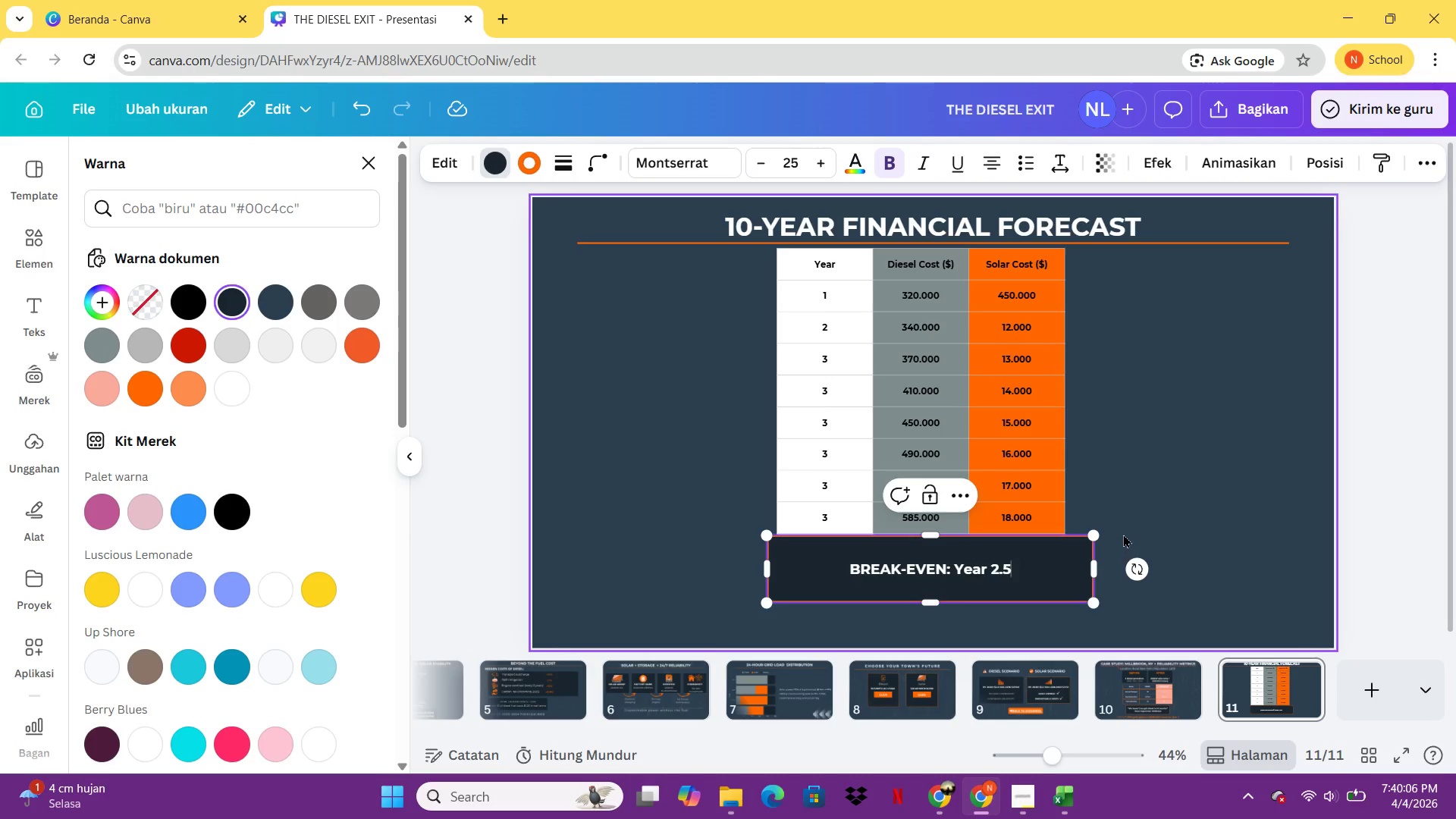 
key(Enter)
 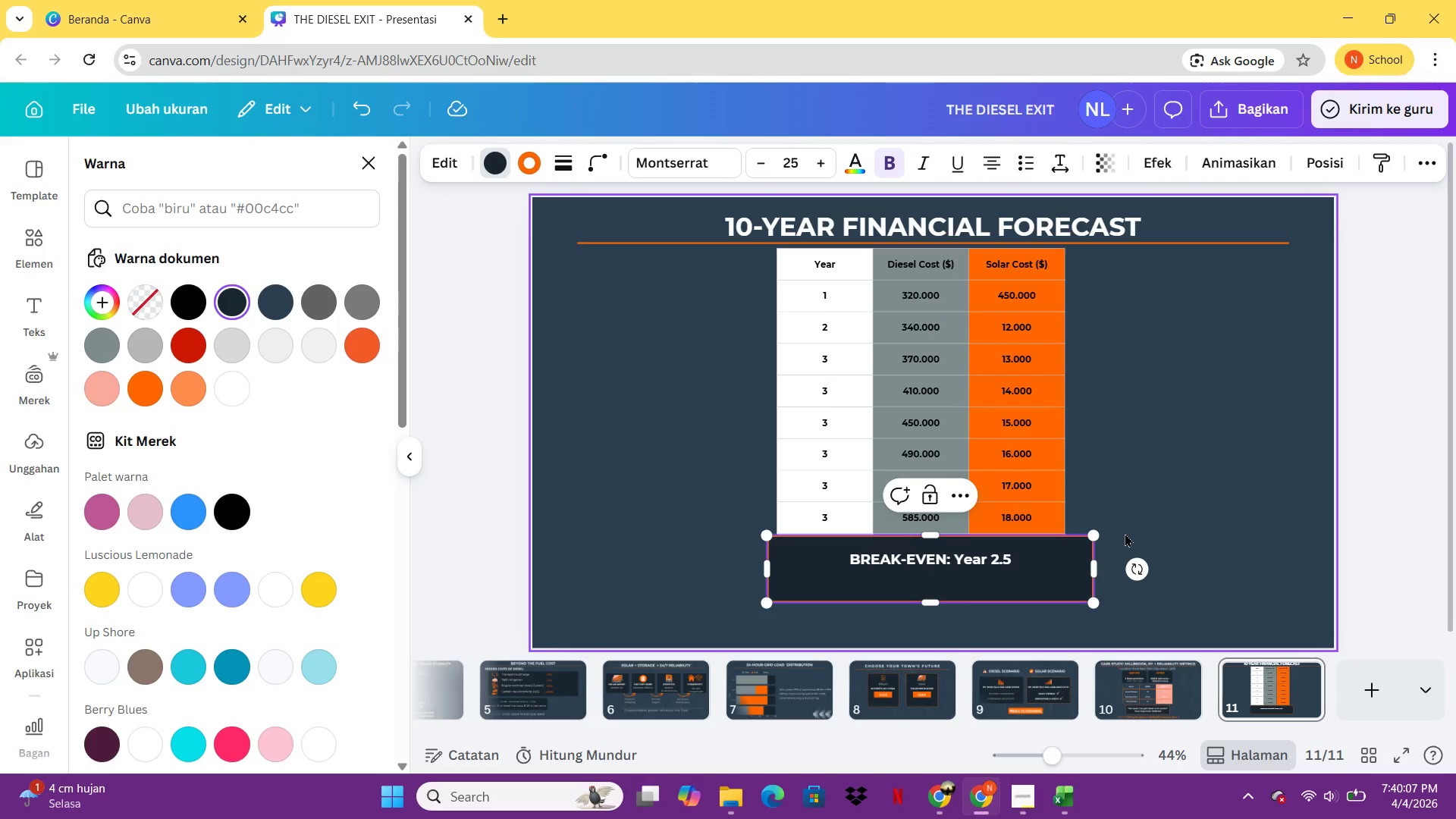 
type(total 1-)
key(Backspace)
type(0-year sab)
key(Backspace)
type(vings: $4.25 million)
 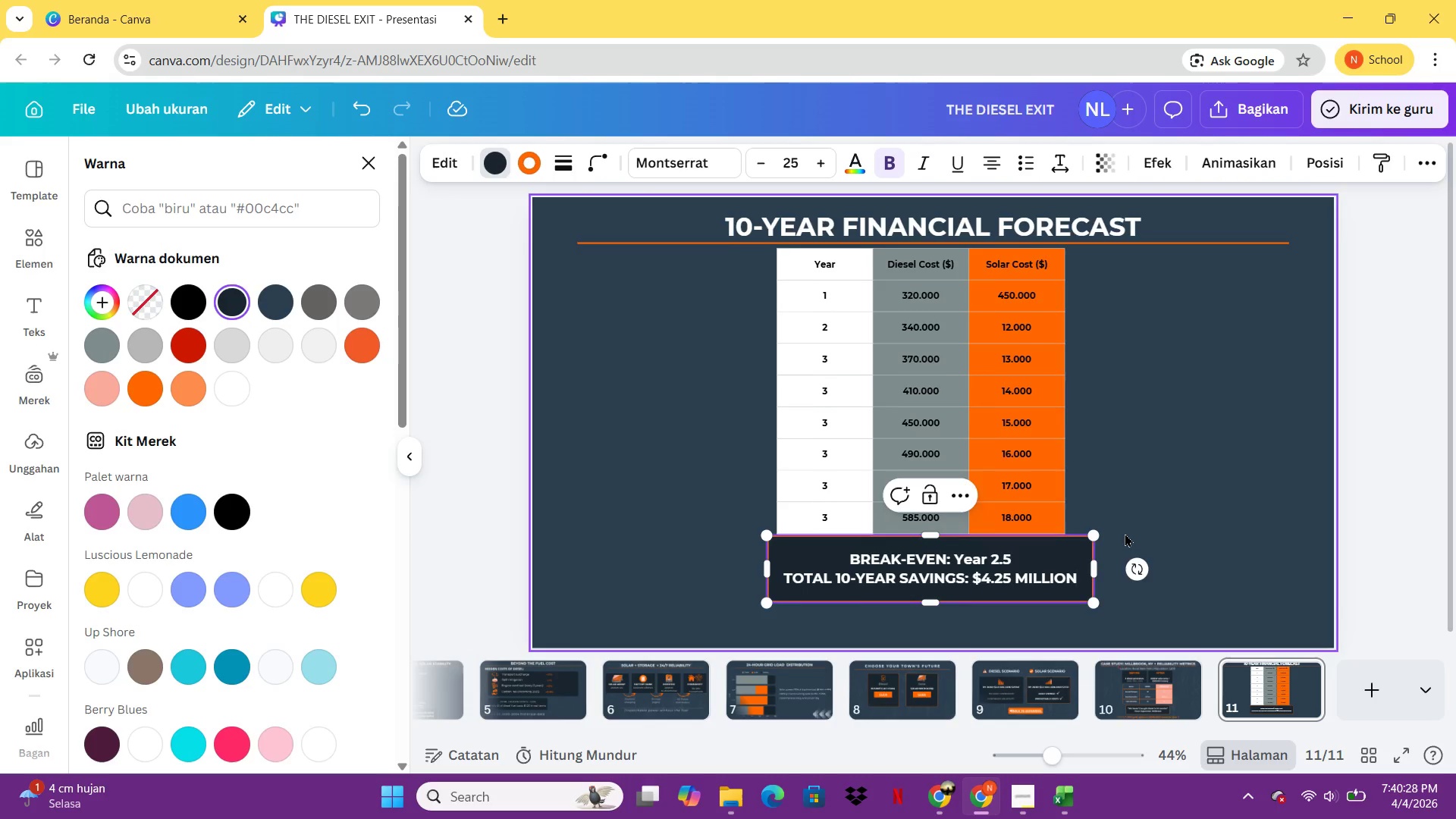 
scroll: coordinate [1125, 533], scroll_direction: down, amount: 1.0
 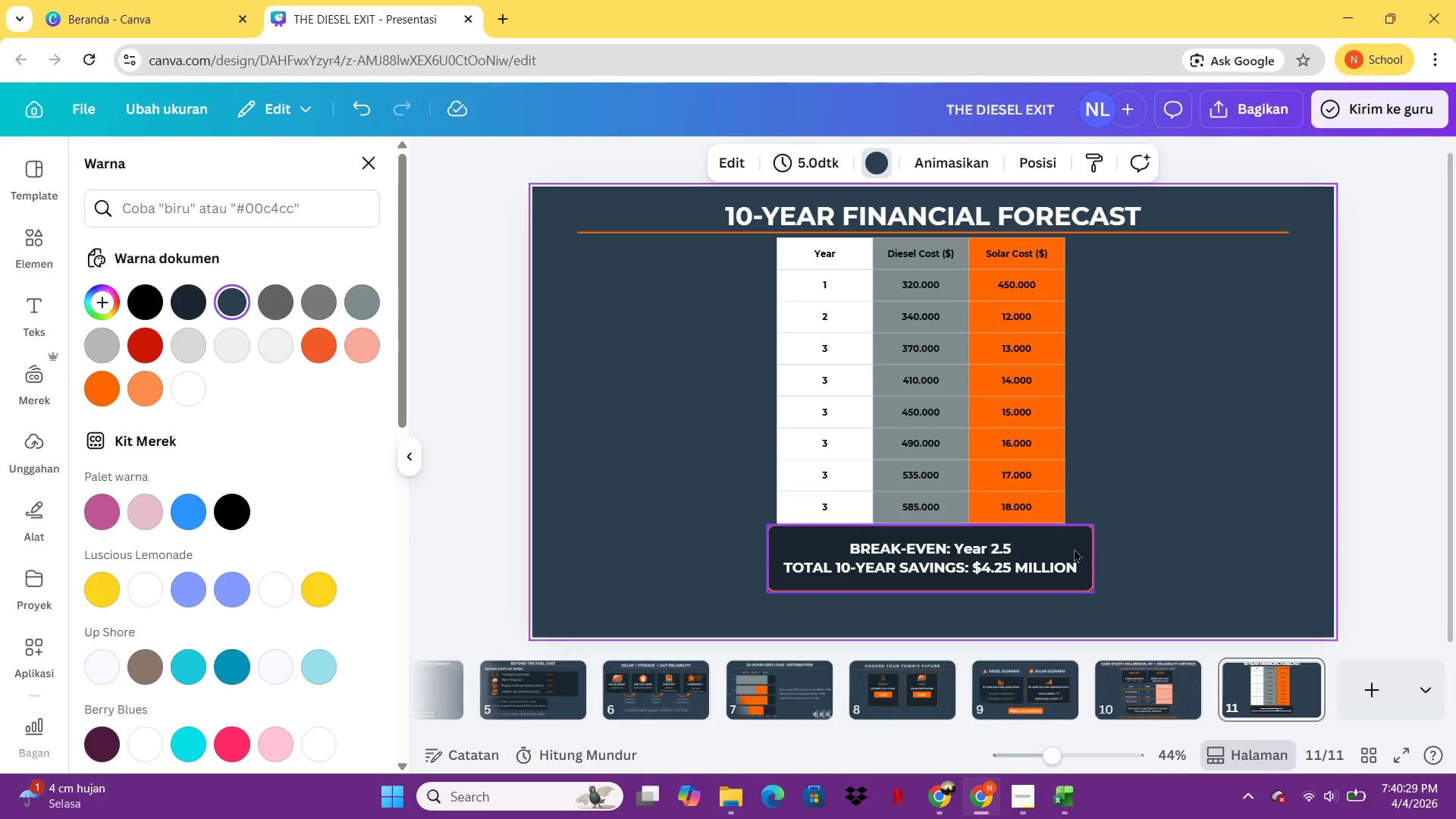 
left_click_drag(start_coordinate=[1041, 550], to_coordinate=[1259, 559])
 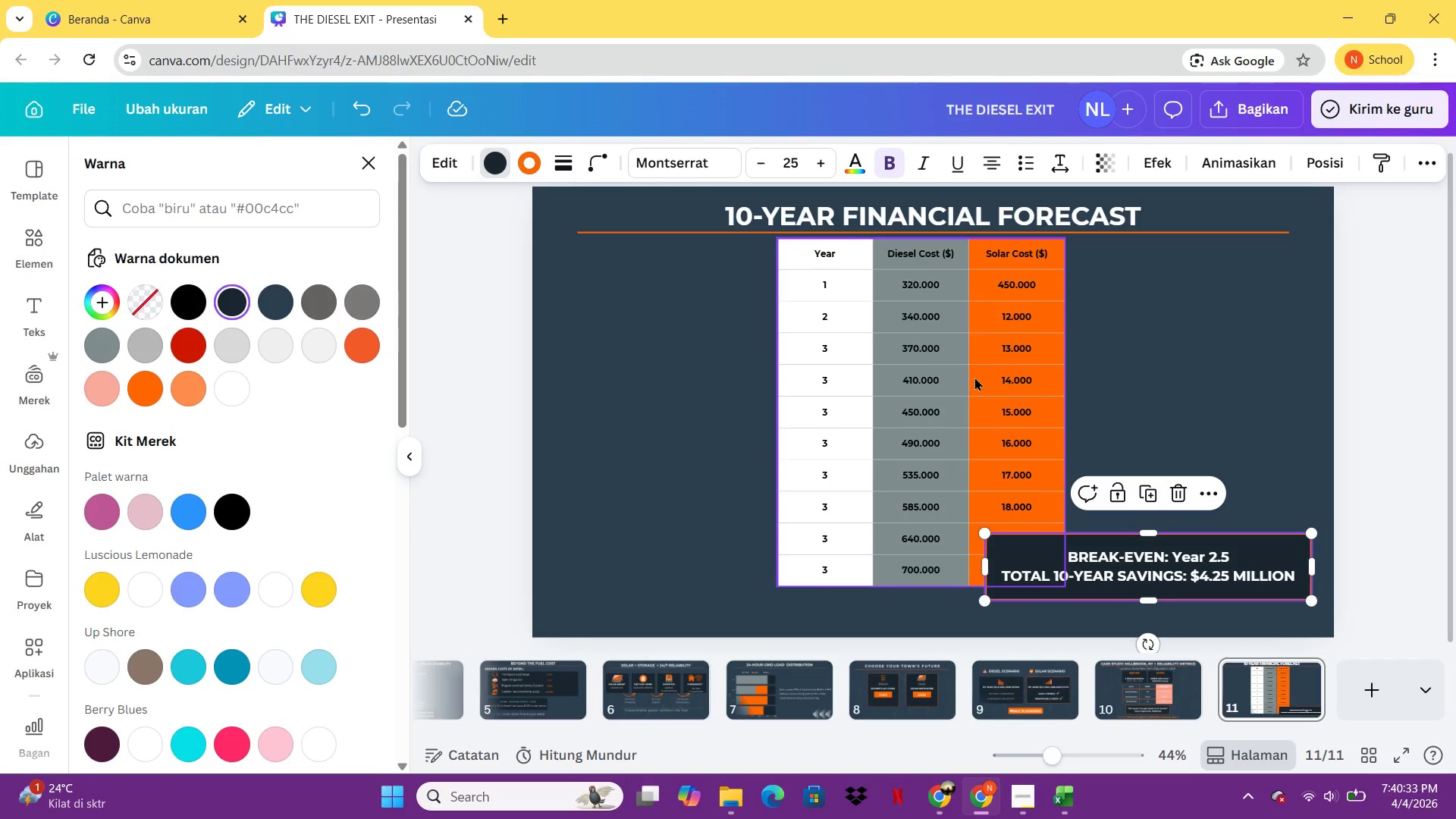 
left_click_drag(start_coordinate=[974, 377], to_coordinate=[800, 386])
 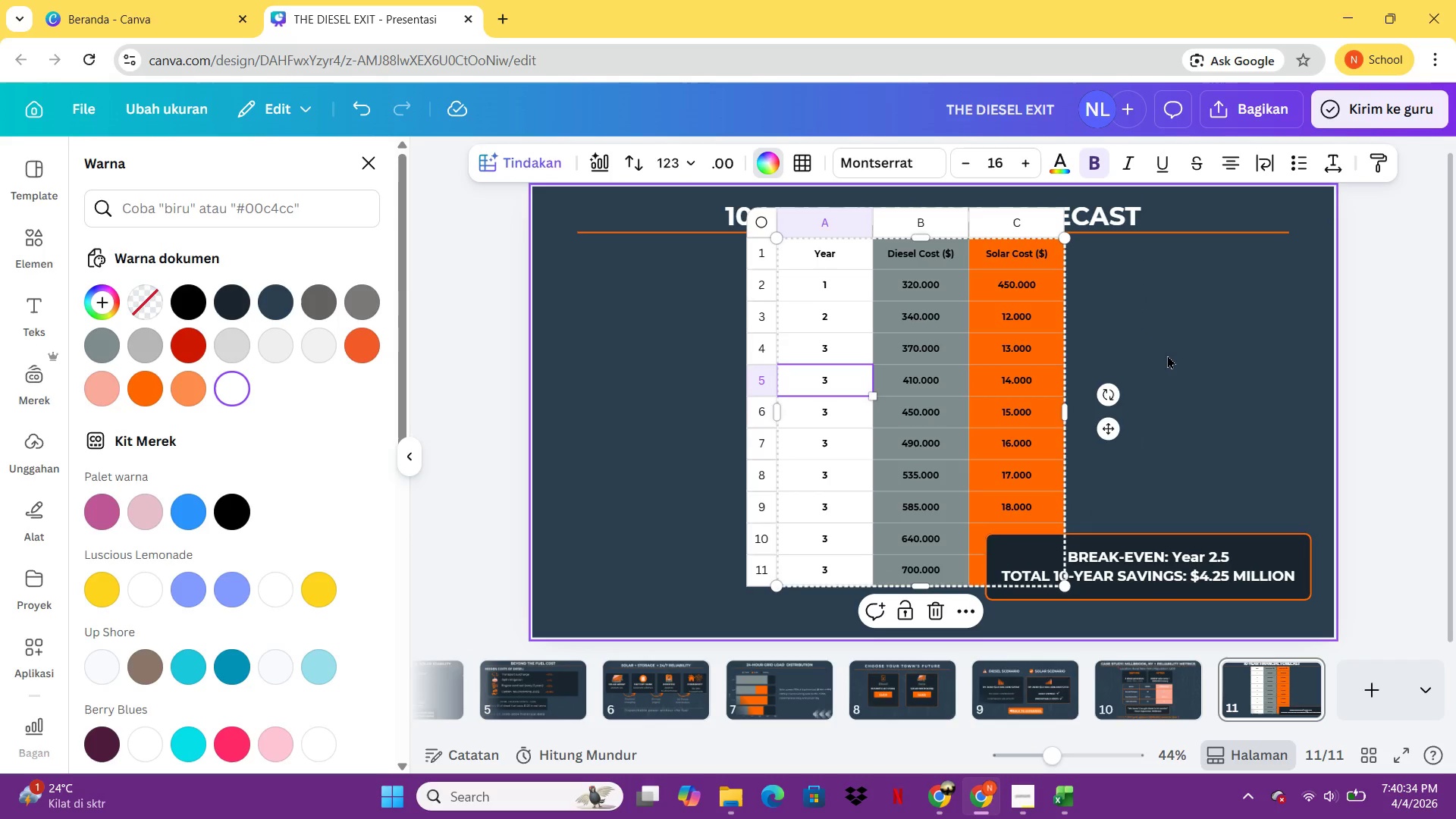 
triple_click([1170, 353])
 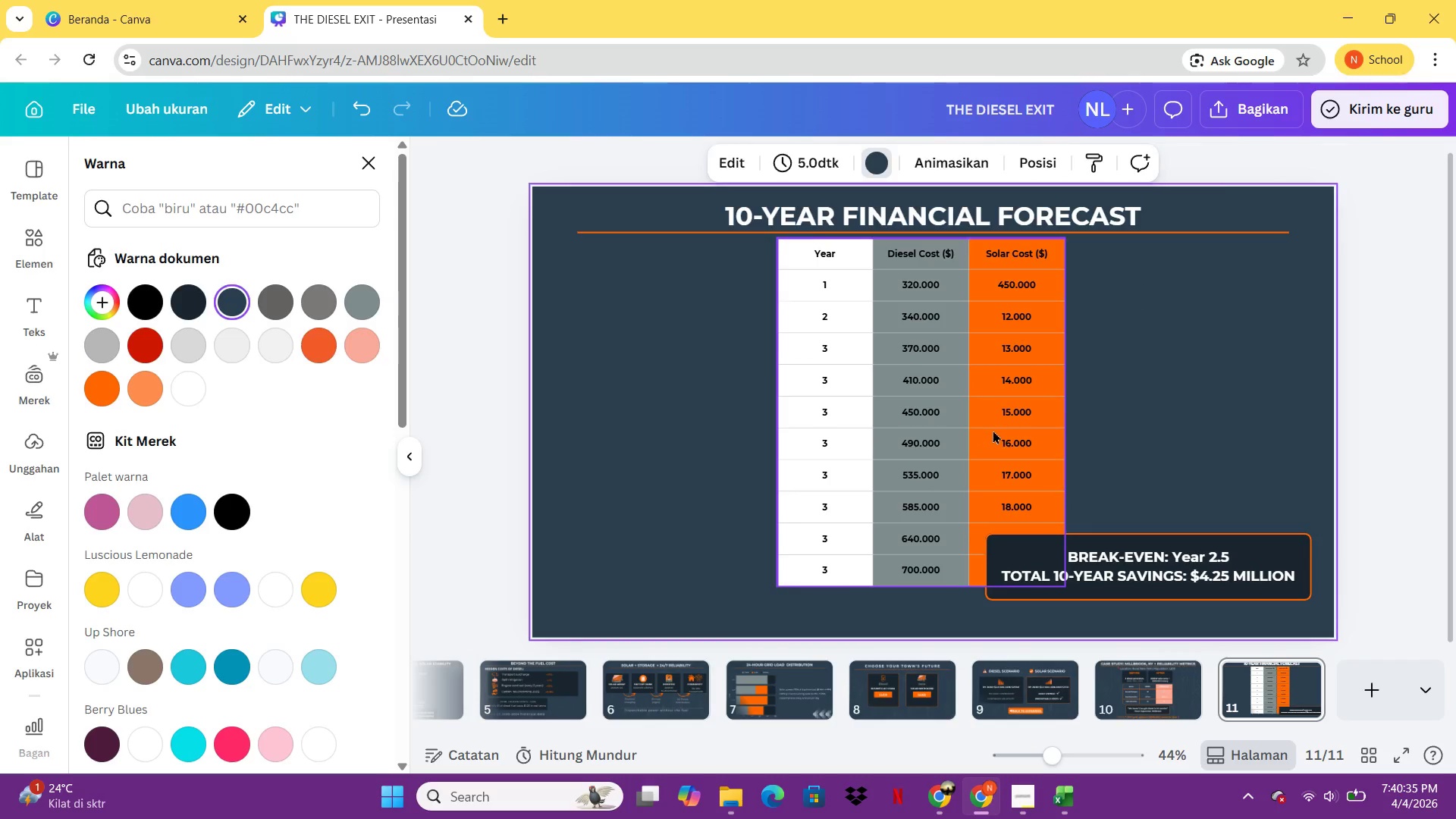 
double_click([1170, 353])
 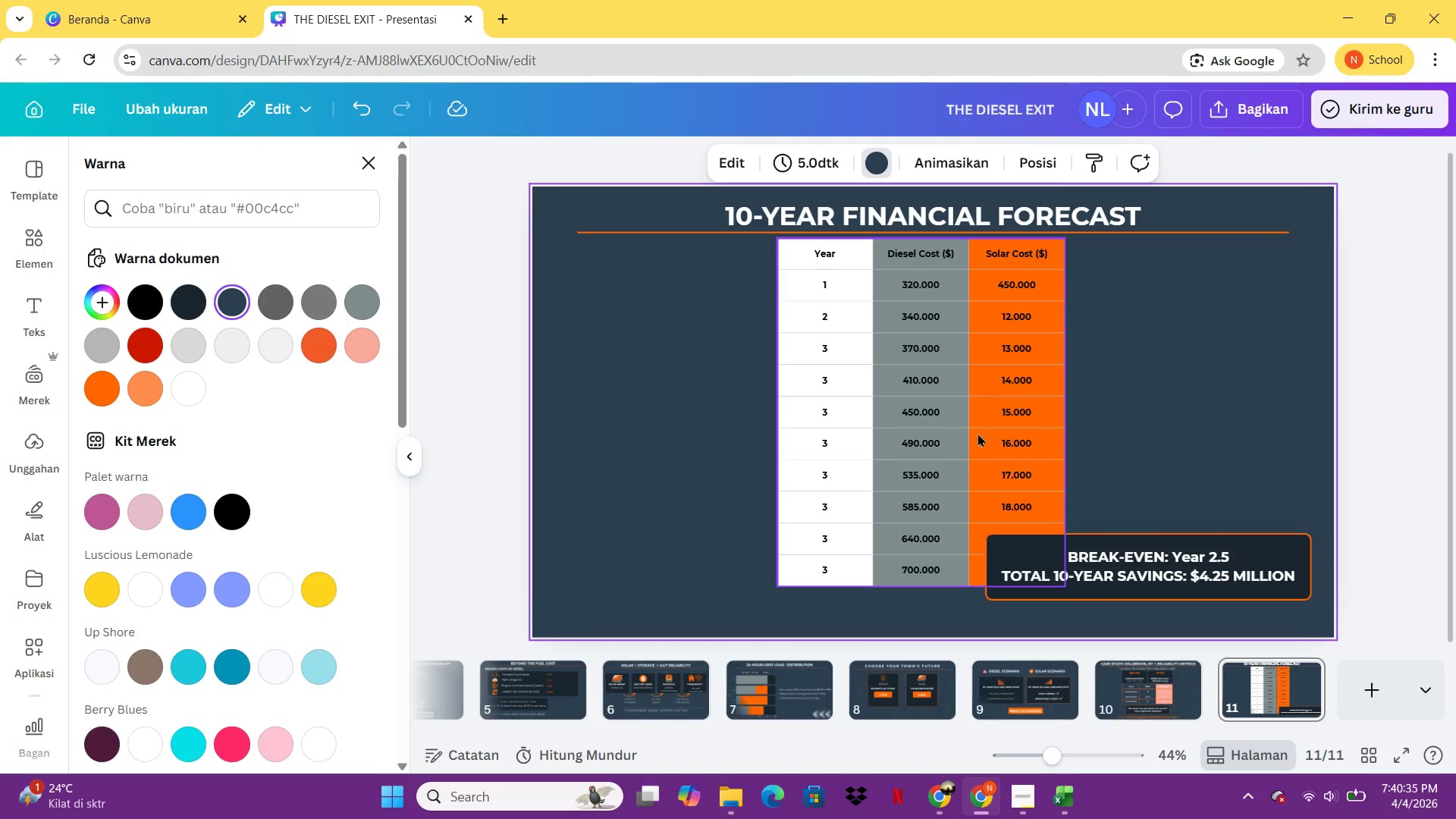 
triple_click([993, 430])
 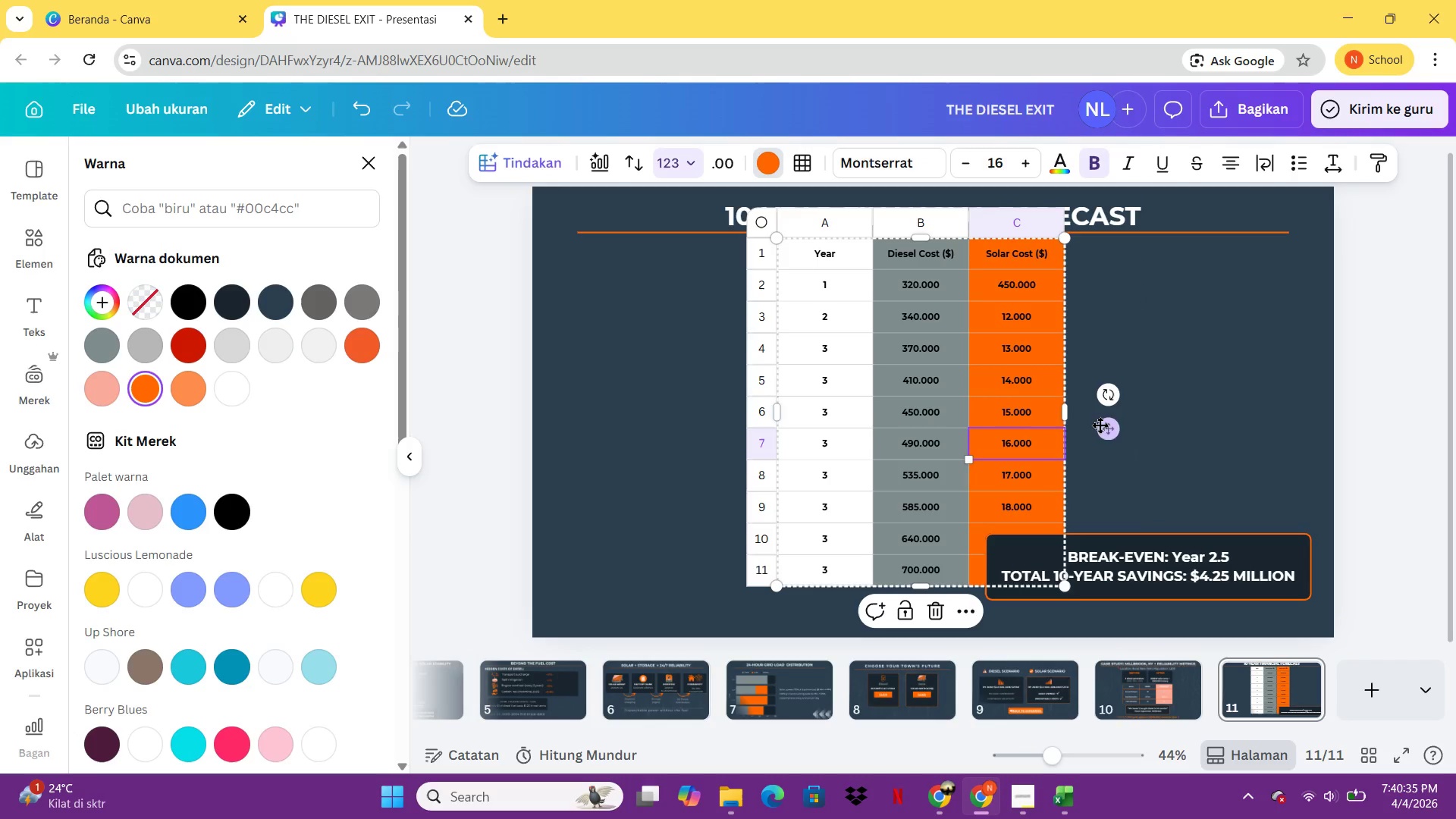 
left_click_drag(start_coordinate=[1106, 425], to_coordinate=[907, 444])
 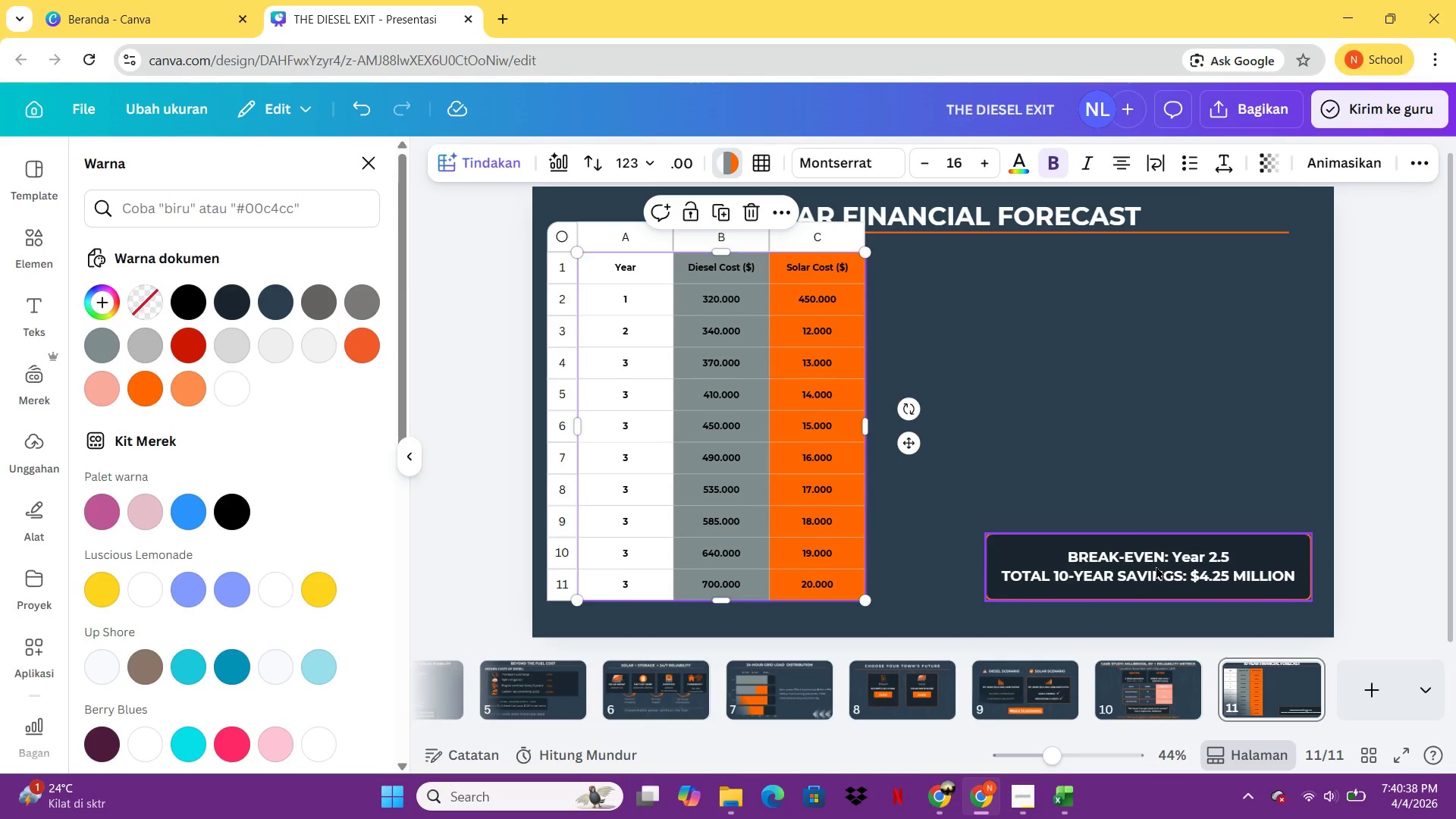 
left_click([907, 444])
 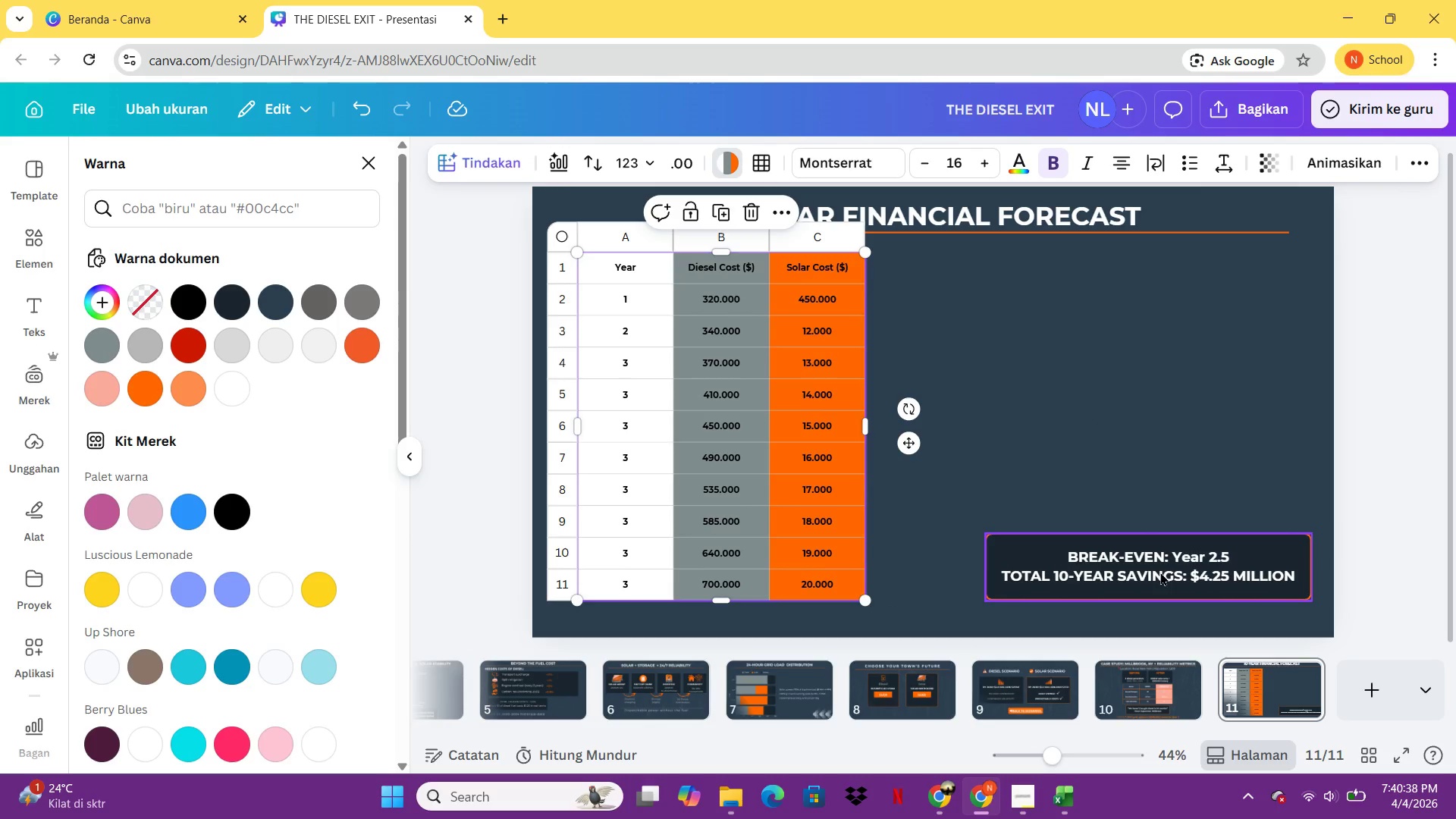 
left_click_drag(start_coordinate=[1160, 572], to_coordinate=[1141, 416])
 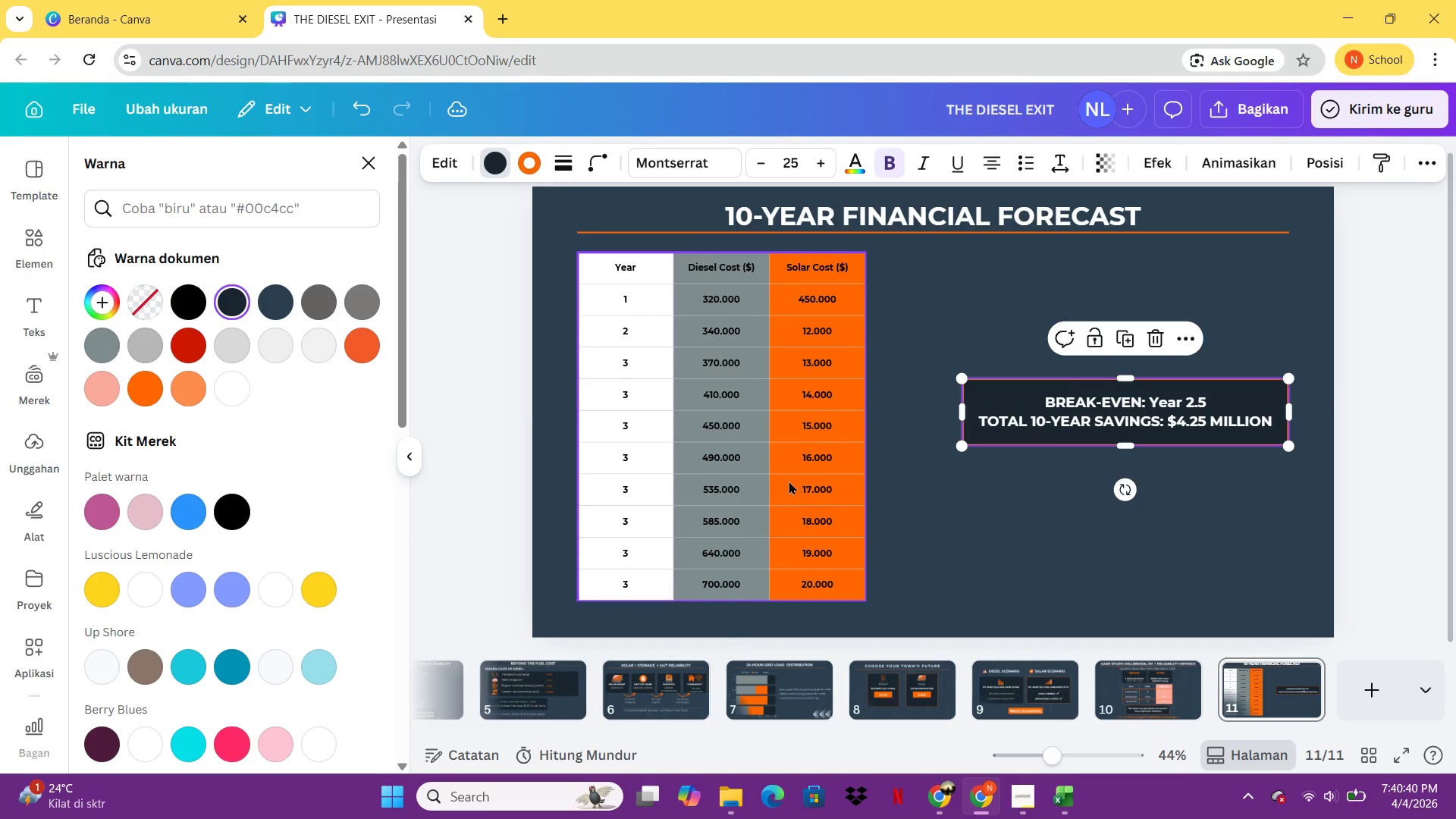 
left_click_drag(start_coordinate=[789, 481], to_coordinate=[873, 496])
 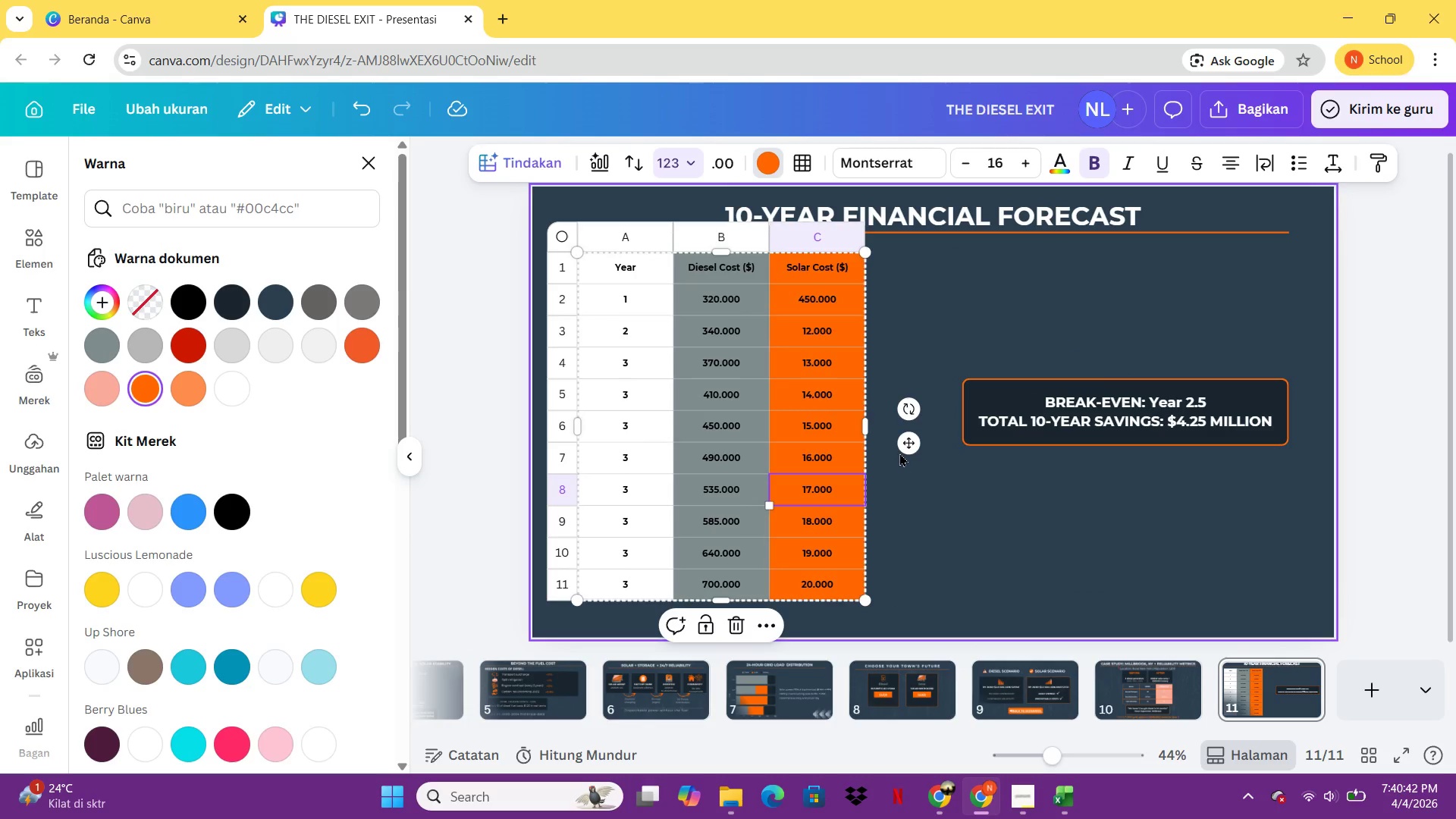 
left_click_drag(start_coordinate=[907, 442], to_coordinate=[960, 433])
 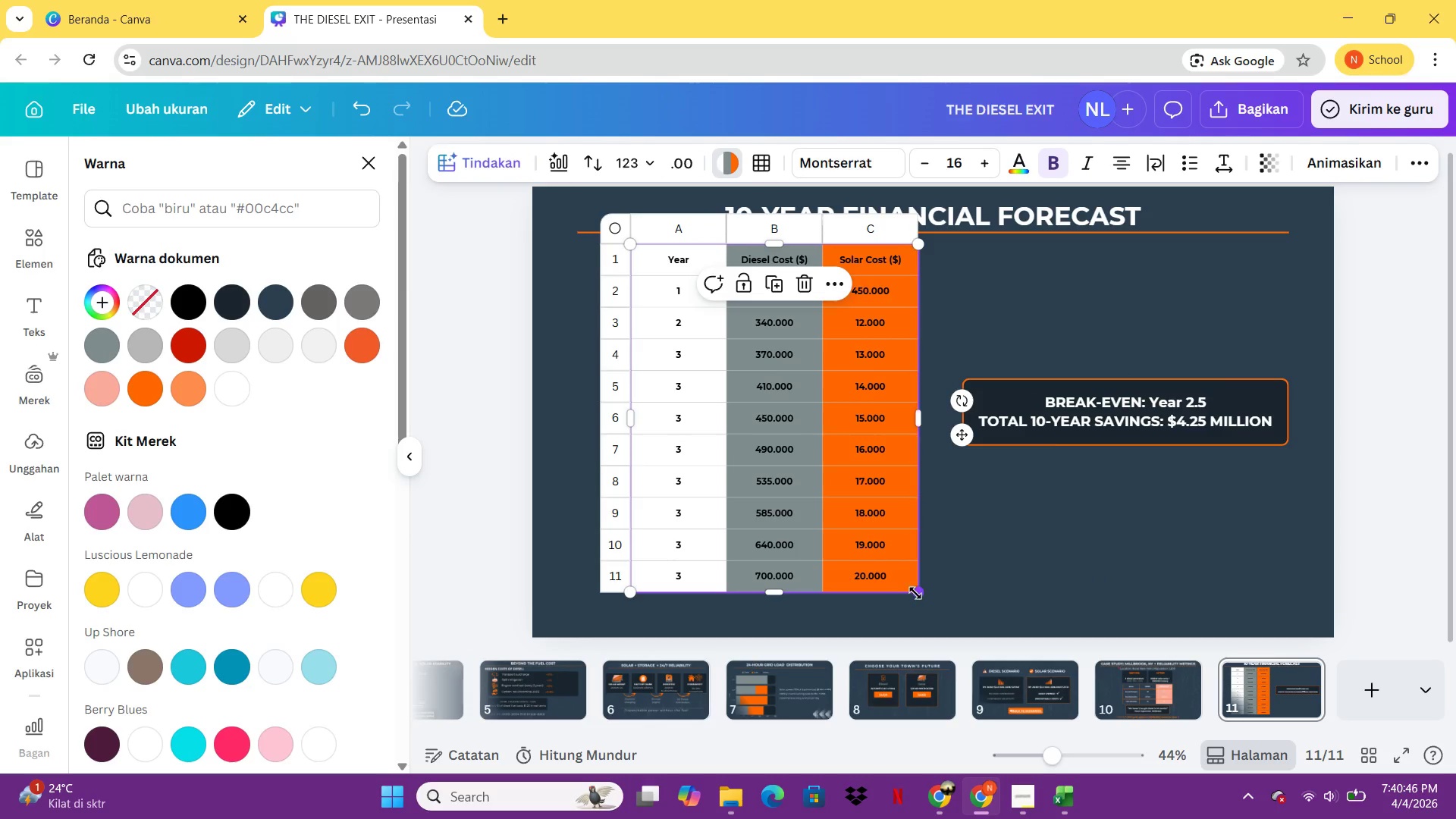 
left_click_drag(start_coordinate=[916, 595], to_coordinate=[948, 625])
 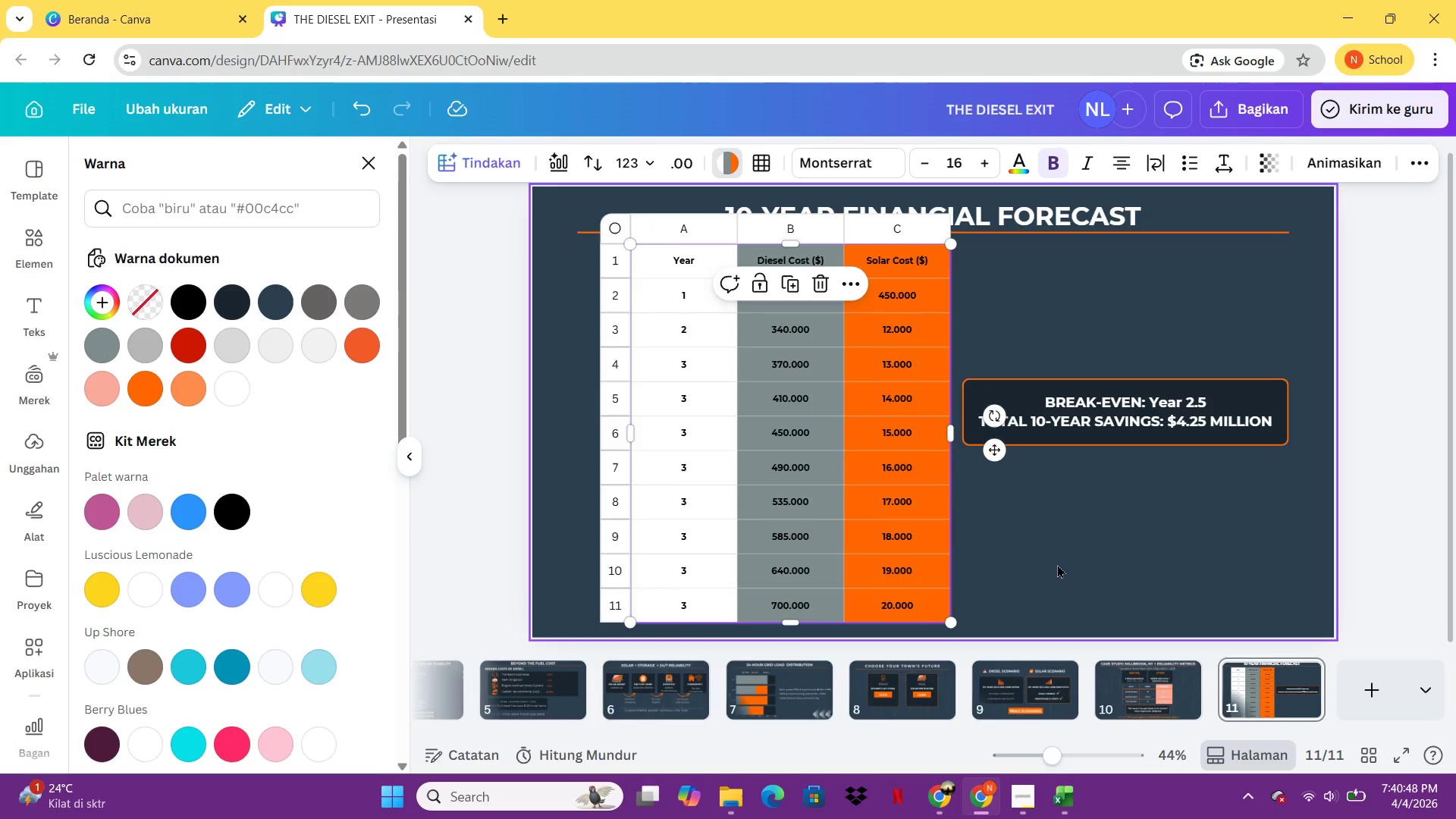 
double_click([948, 625])
 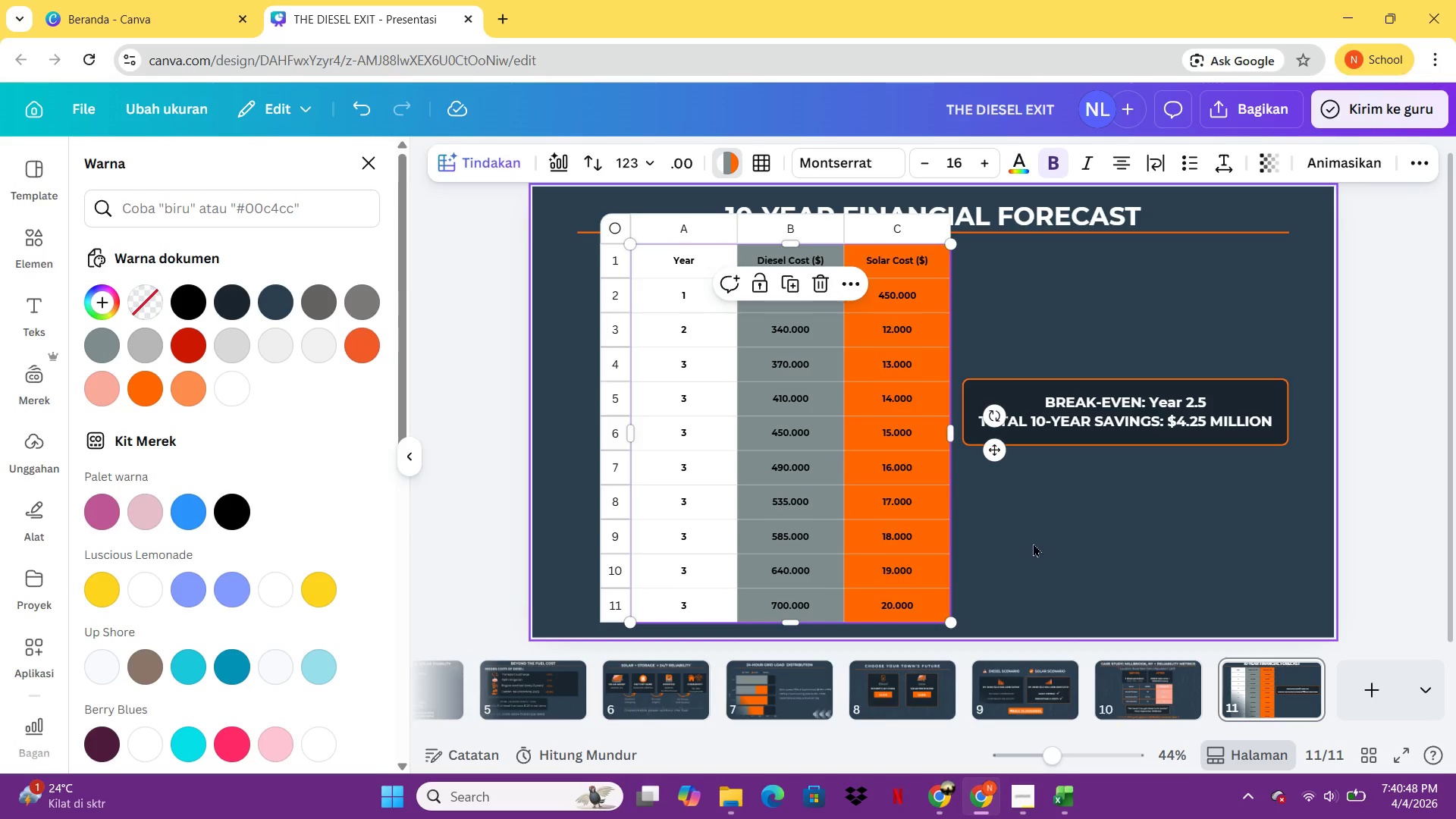 
double_click([1057, 564])
 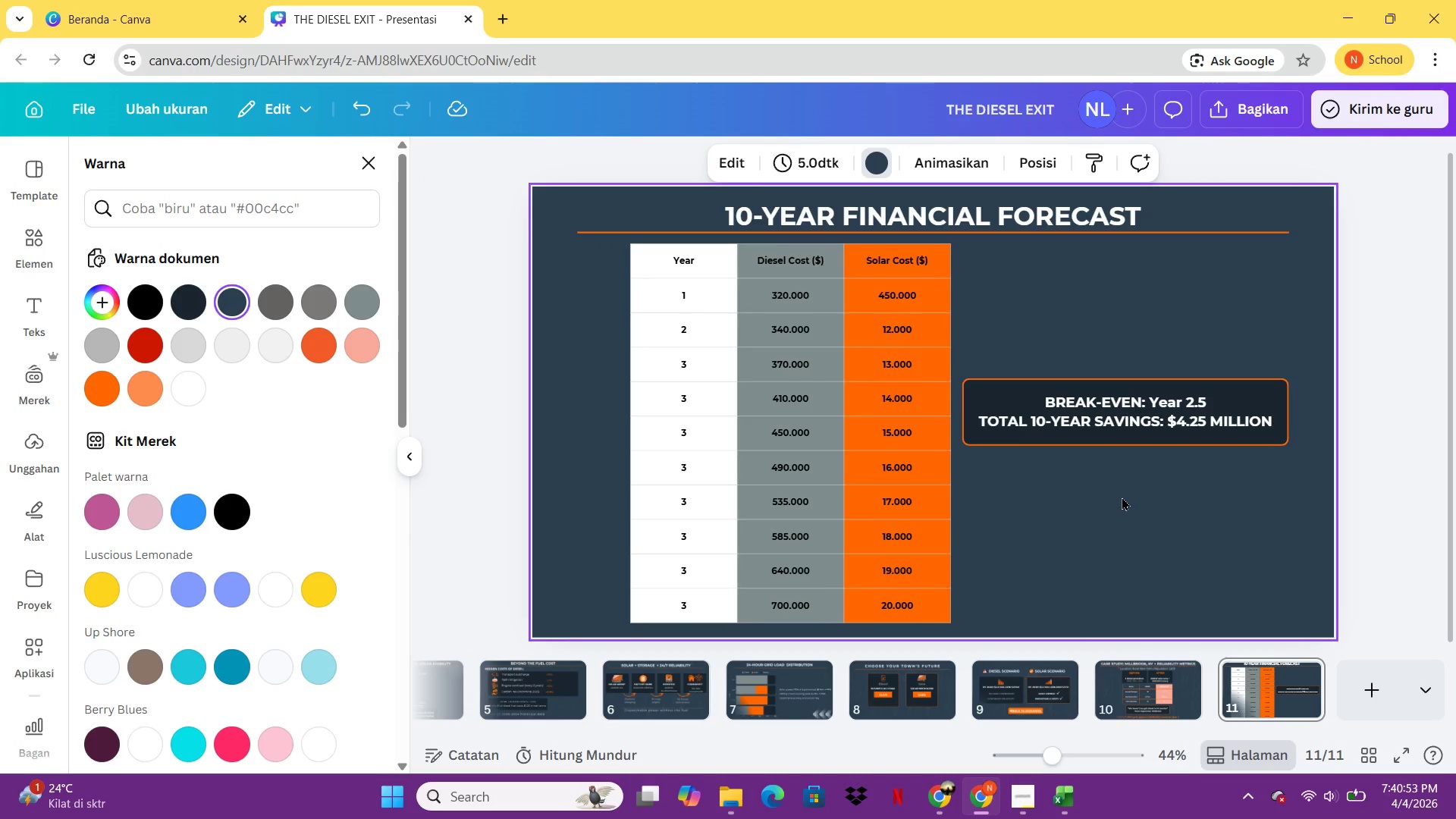 
wait(9.53)
 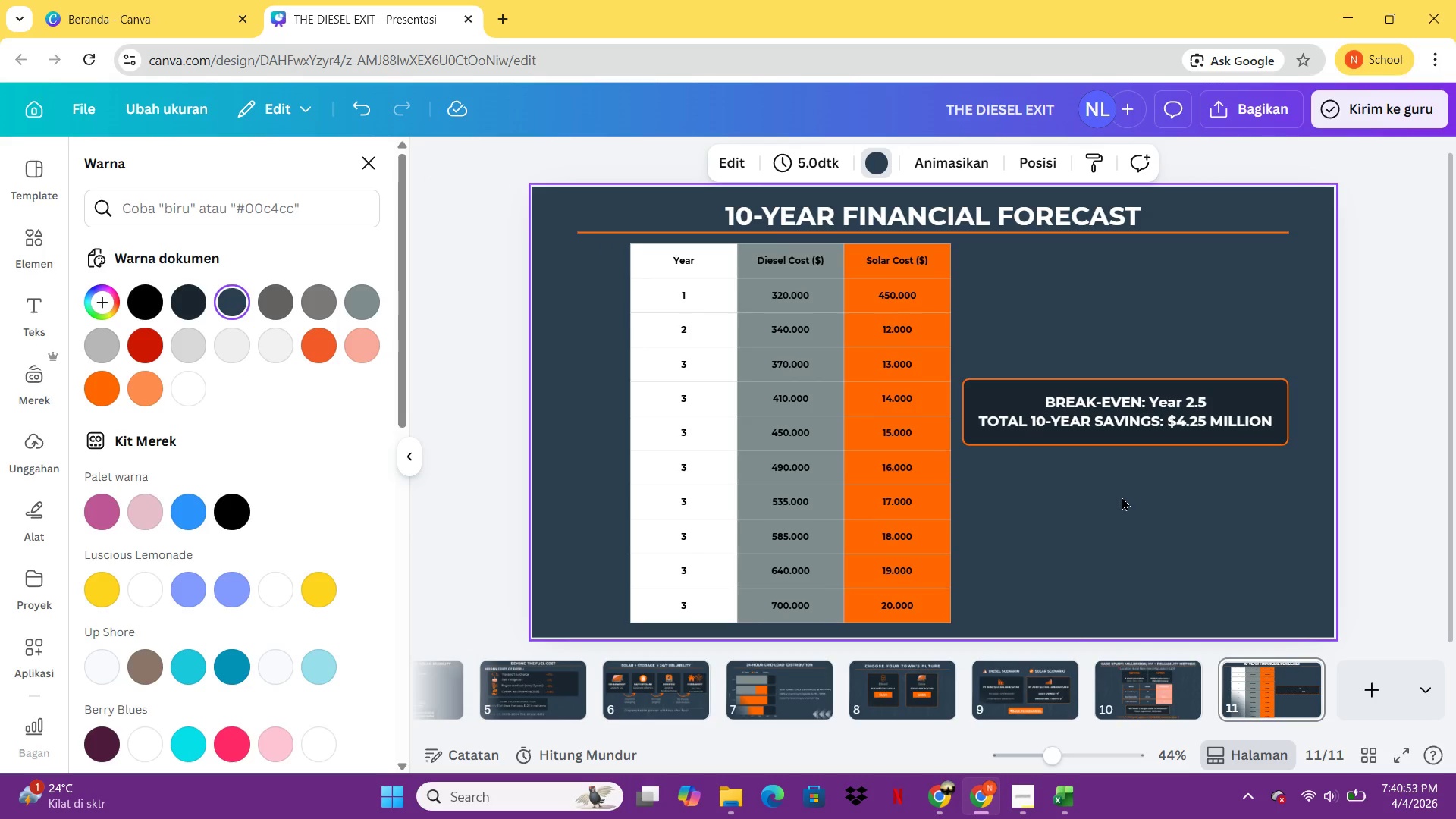 
double_click([736, 691])
 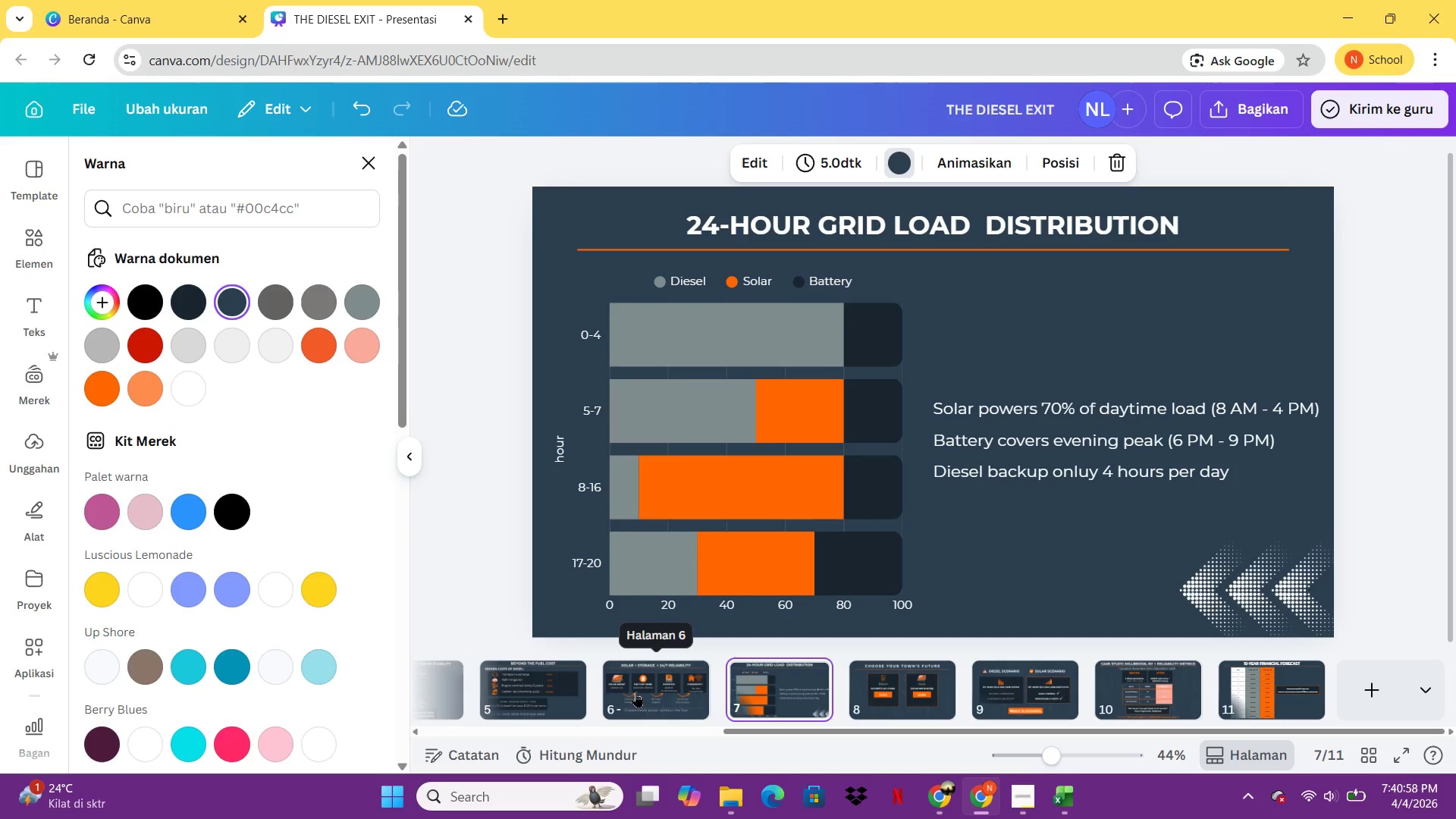 
double_click([642, 686])
 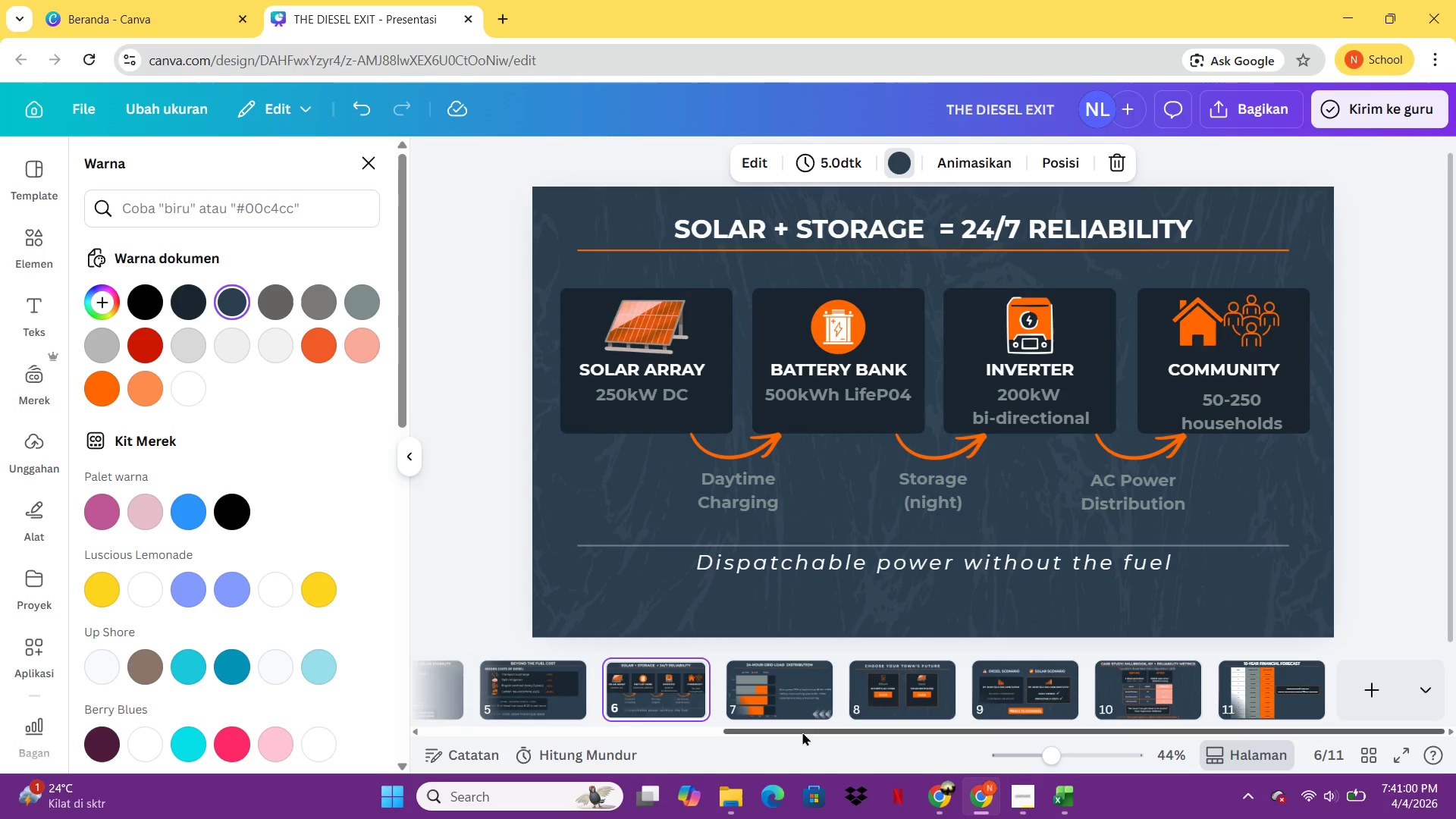 
left_click_drag(start_coordinate=[802, 728], to_coordinate=[547, 743])
 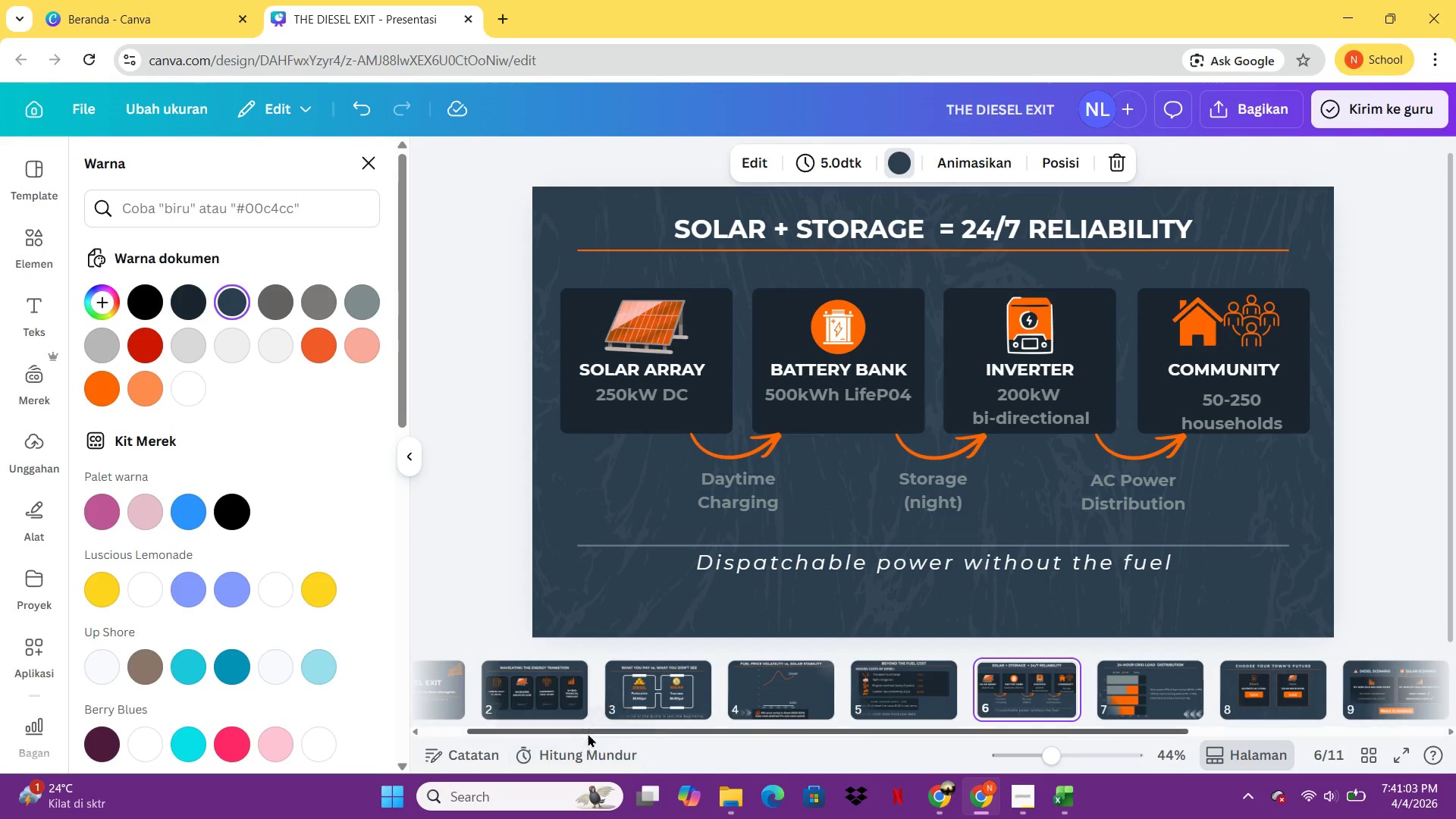 
left_click_drag(start_coordinate=[588, 733], to_coordinate=[535, 740])
 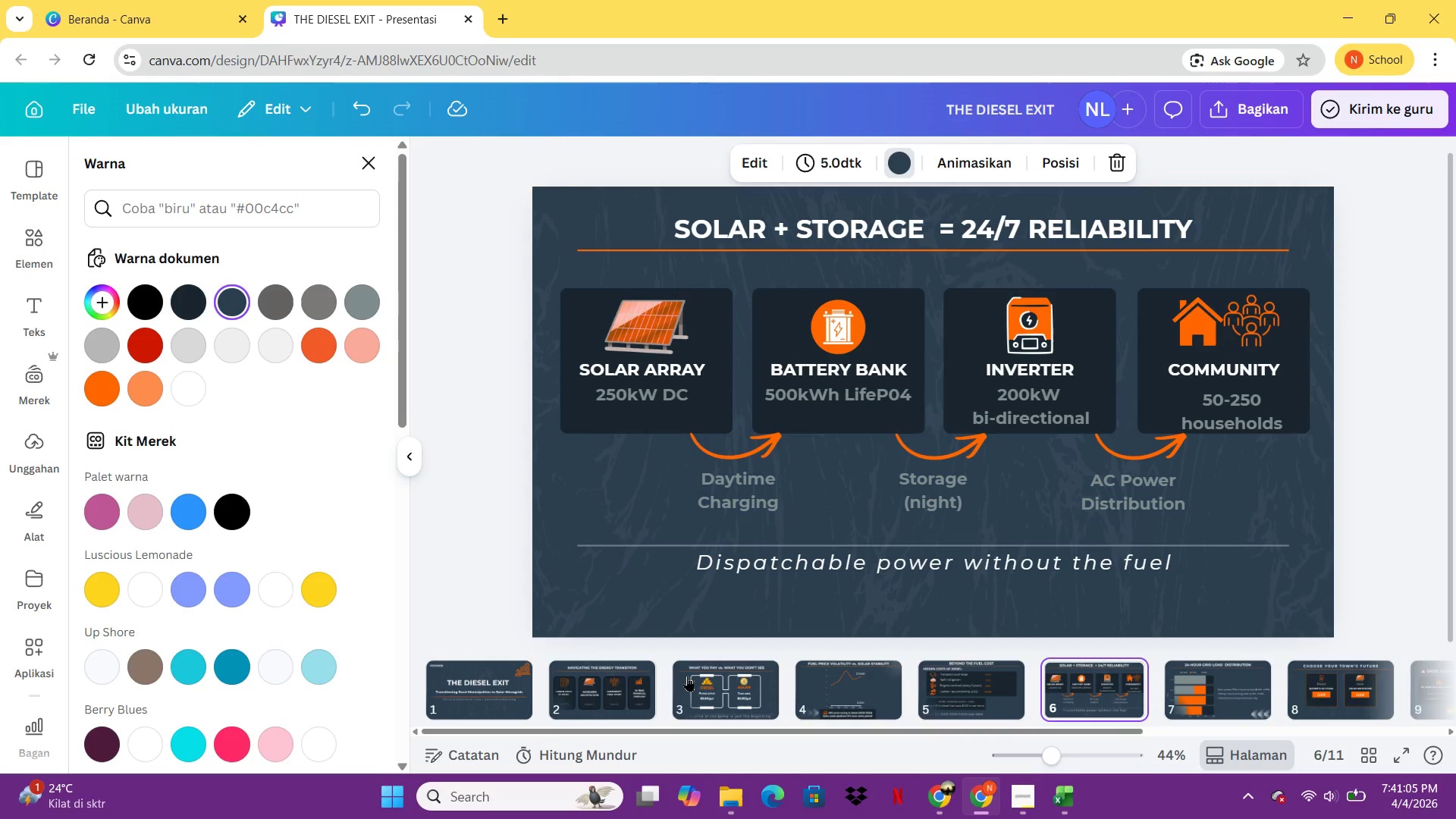 
left_click([695, 677])
 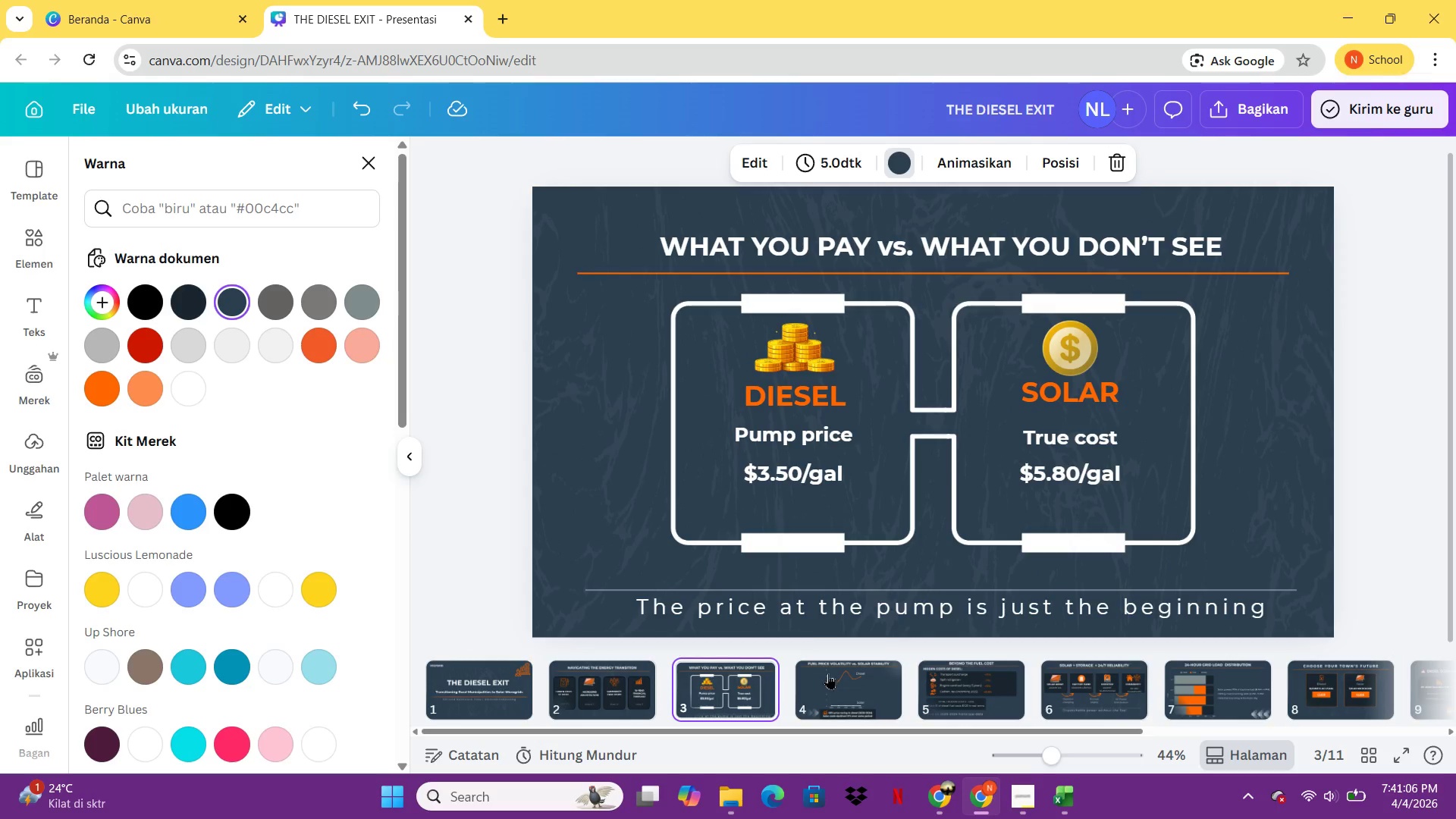 
double_click([828, 673])
 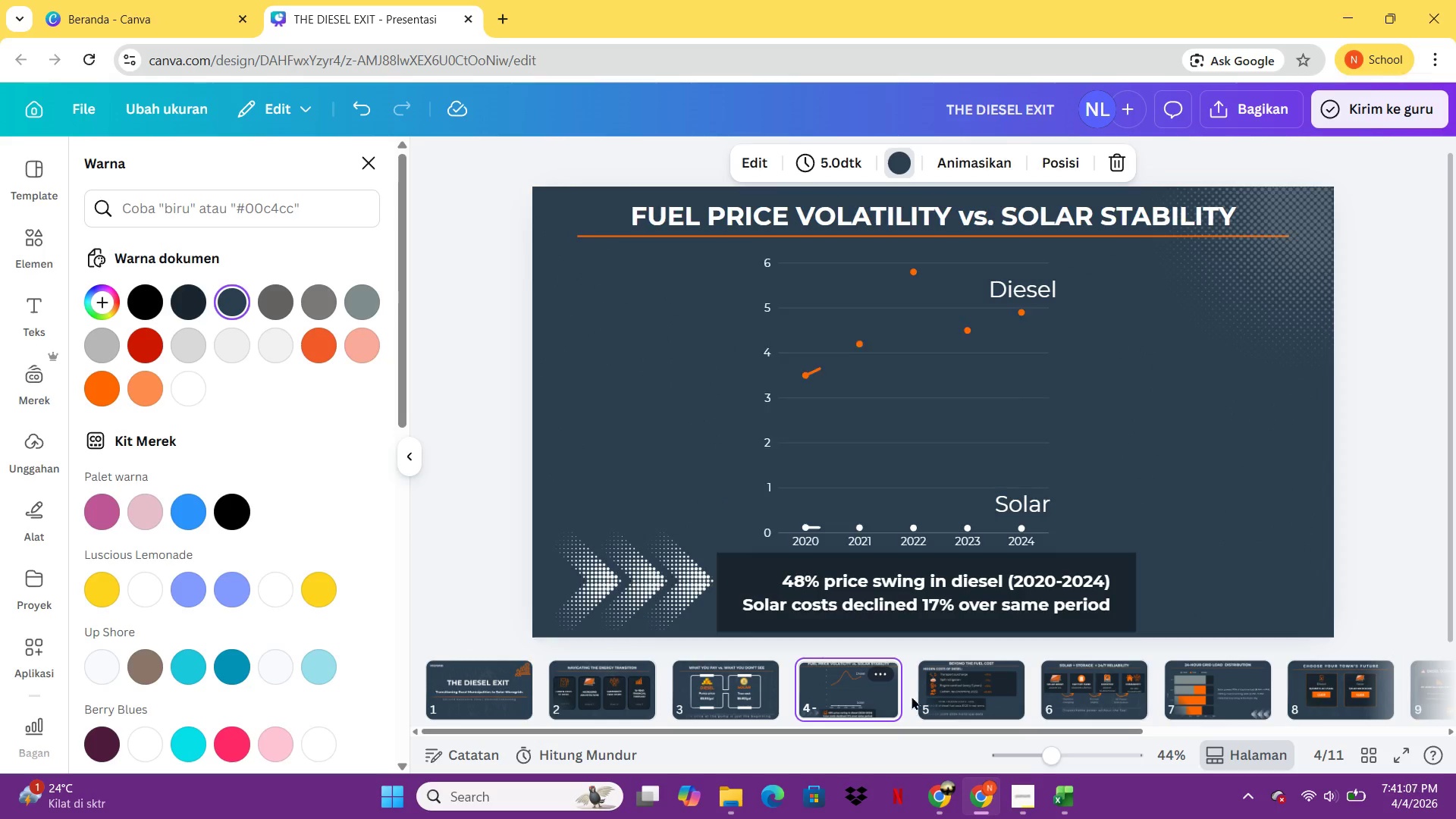 
mouse_move([956, 675])
 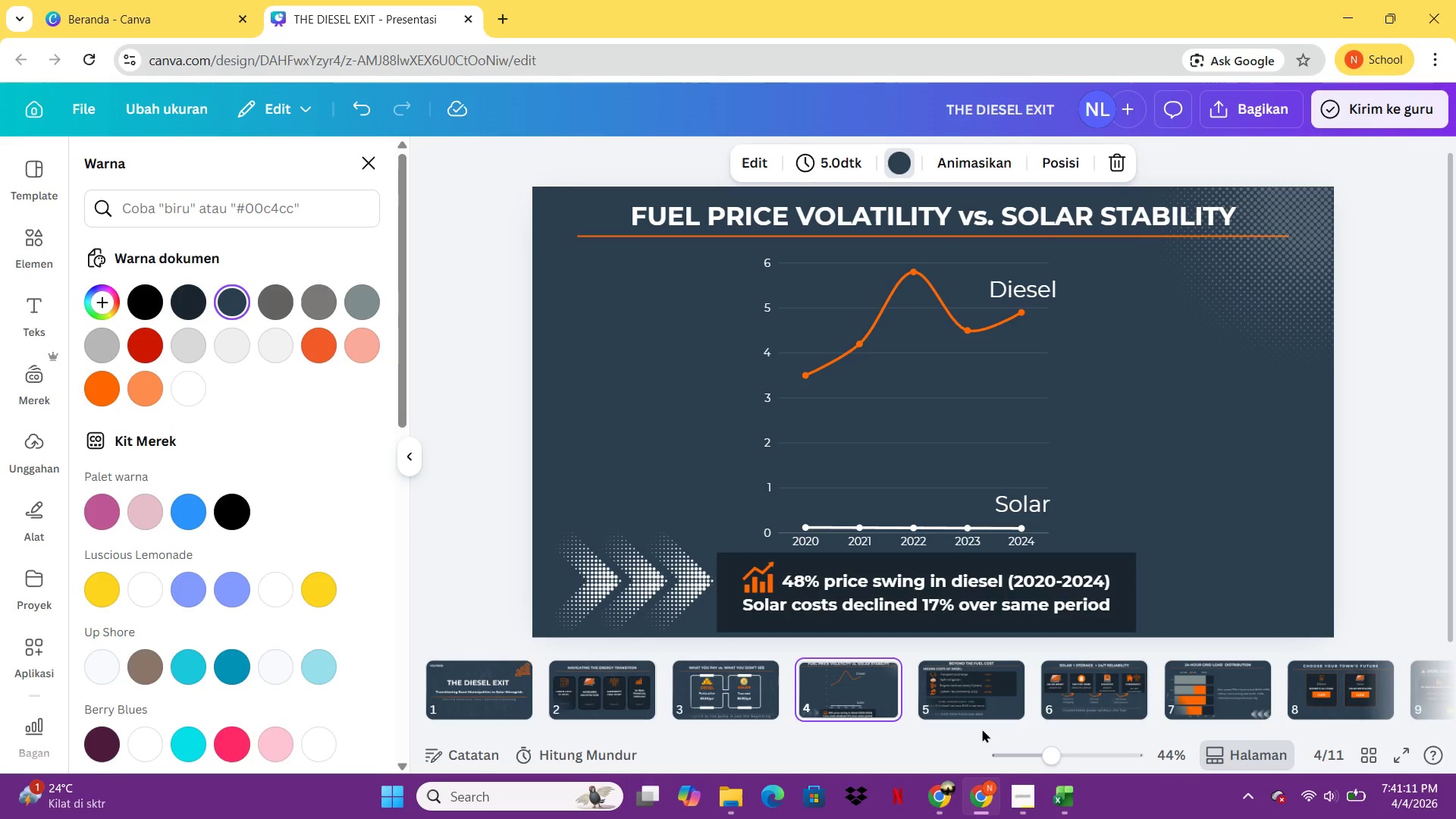 
mouse_move([876, 526])
 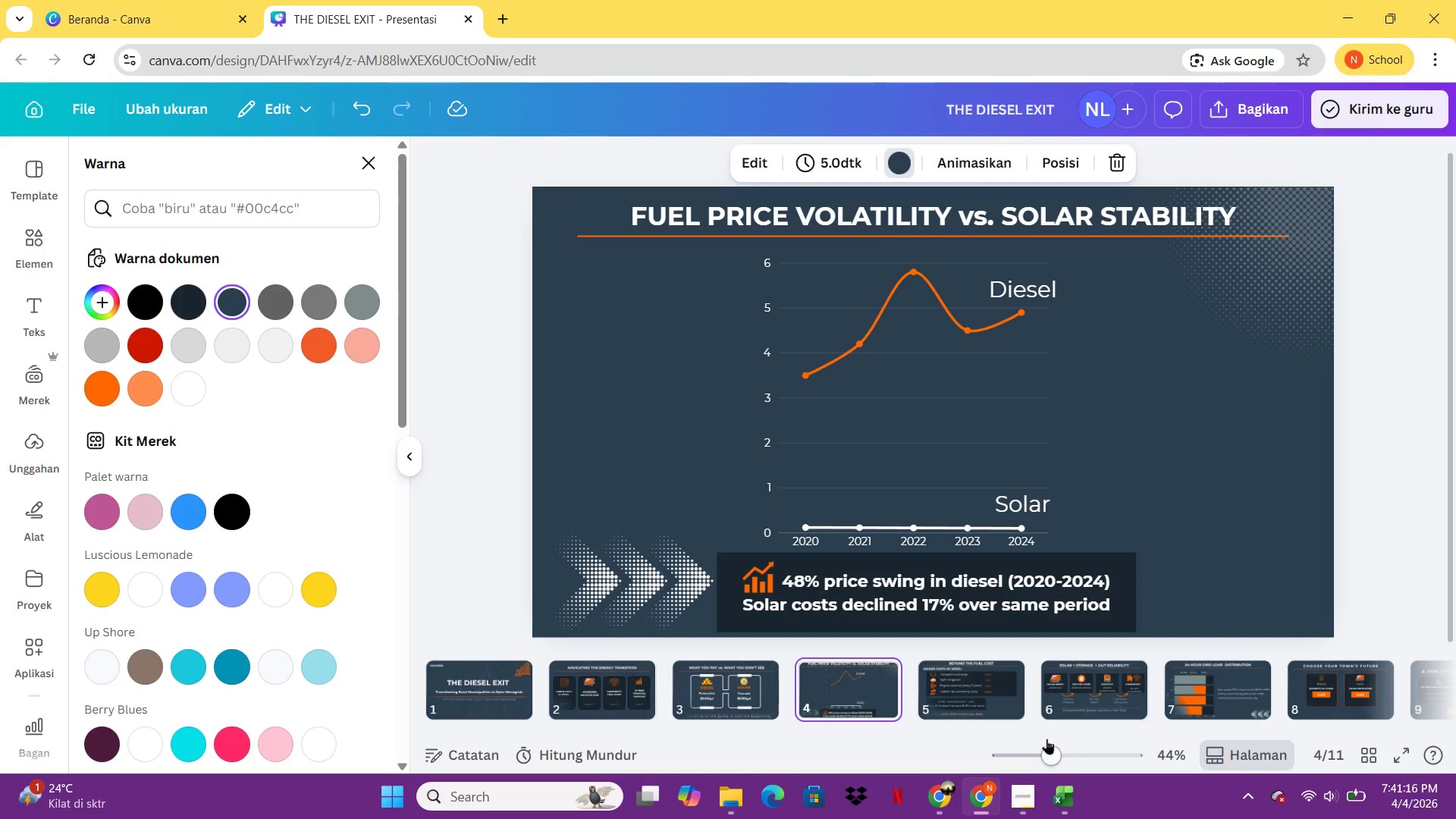 
left_click_drag(start_coordinate=[1049, 728], to_coordinate=[1366, 742])
 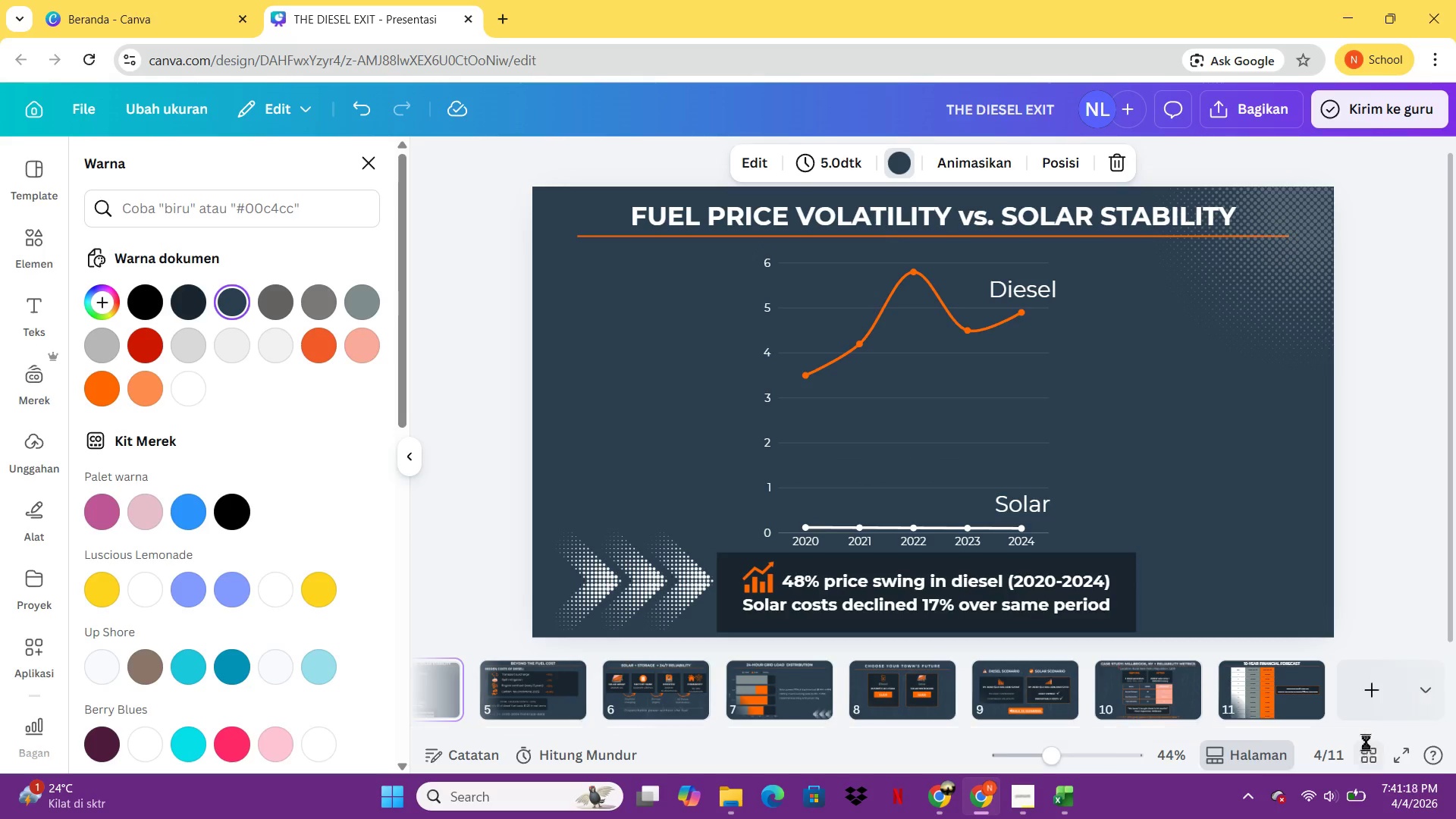 
double_click([1366, 742])
 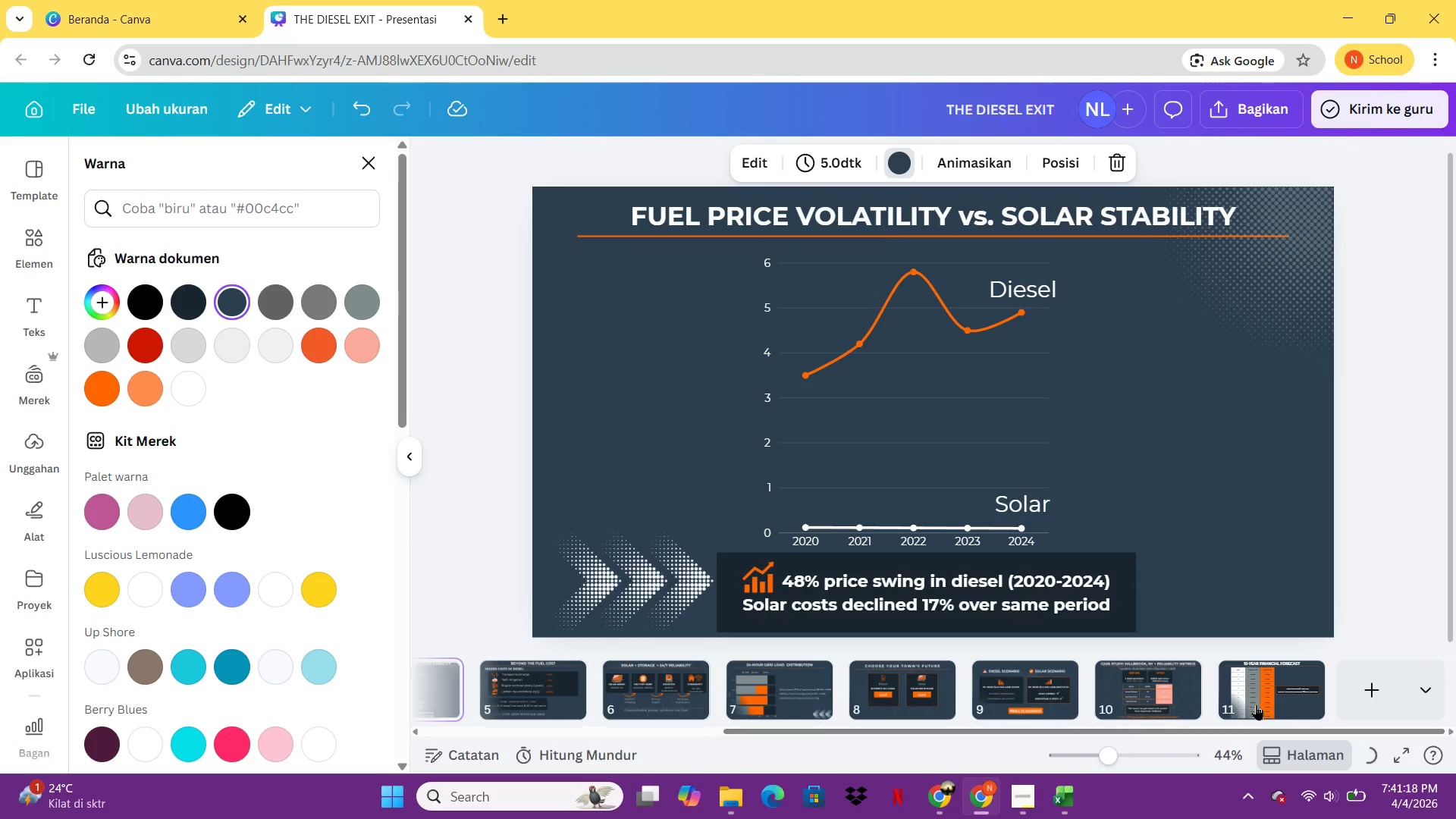 
triple_click([1254, 704])
 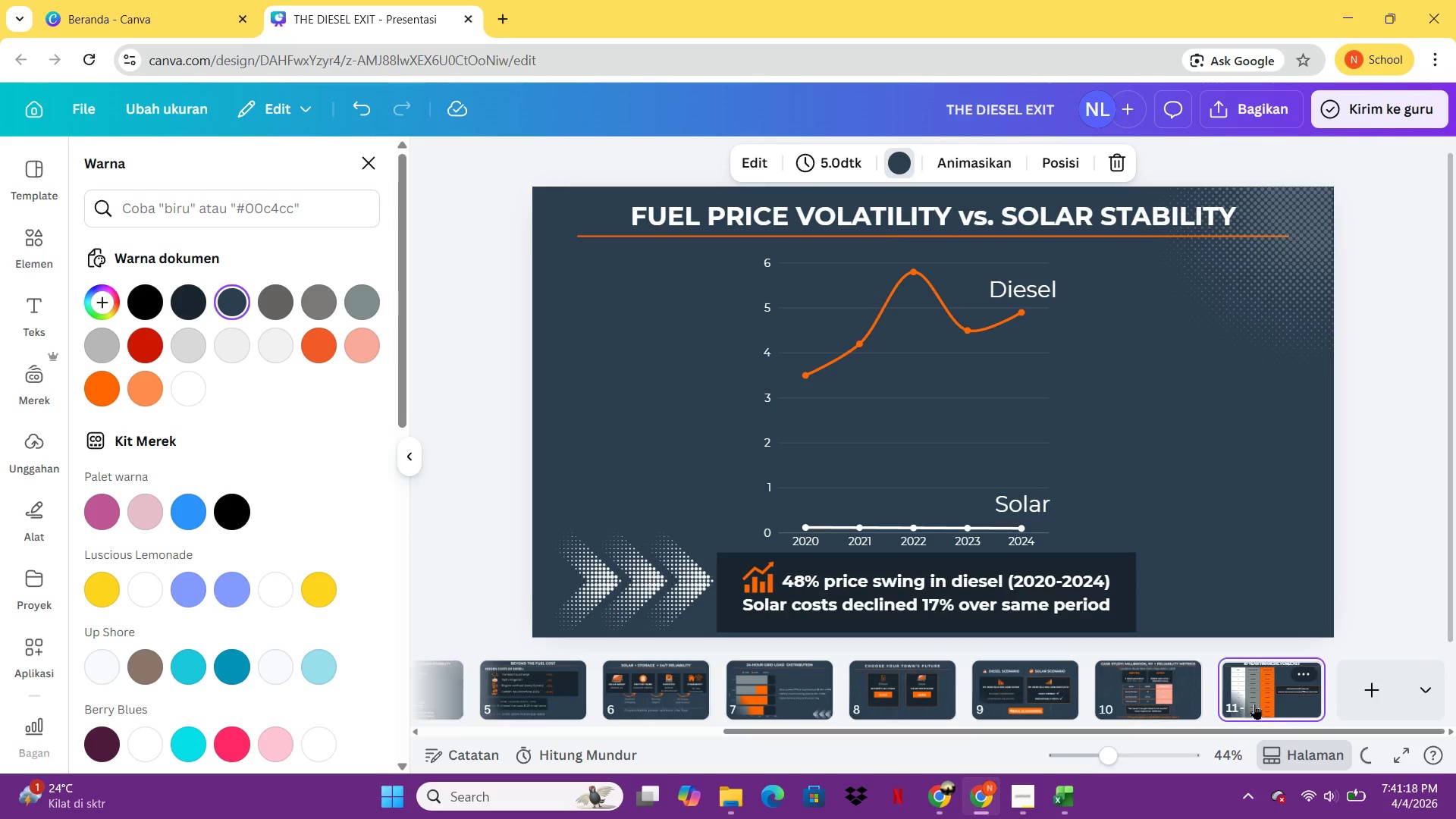 
triple_click([1254, 704])
 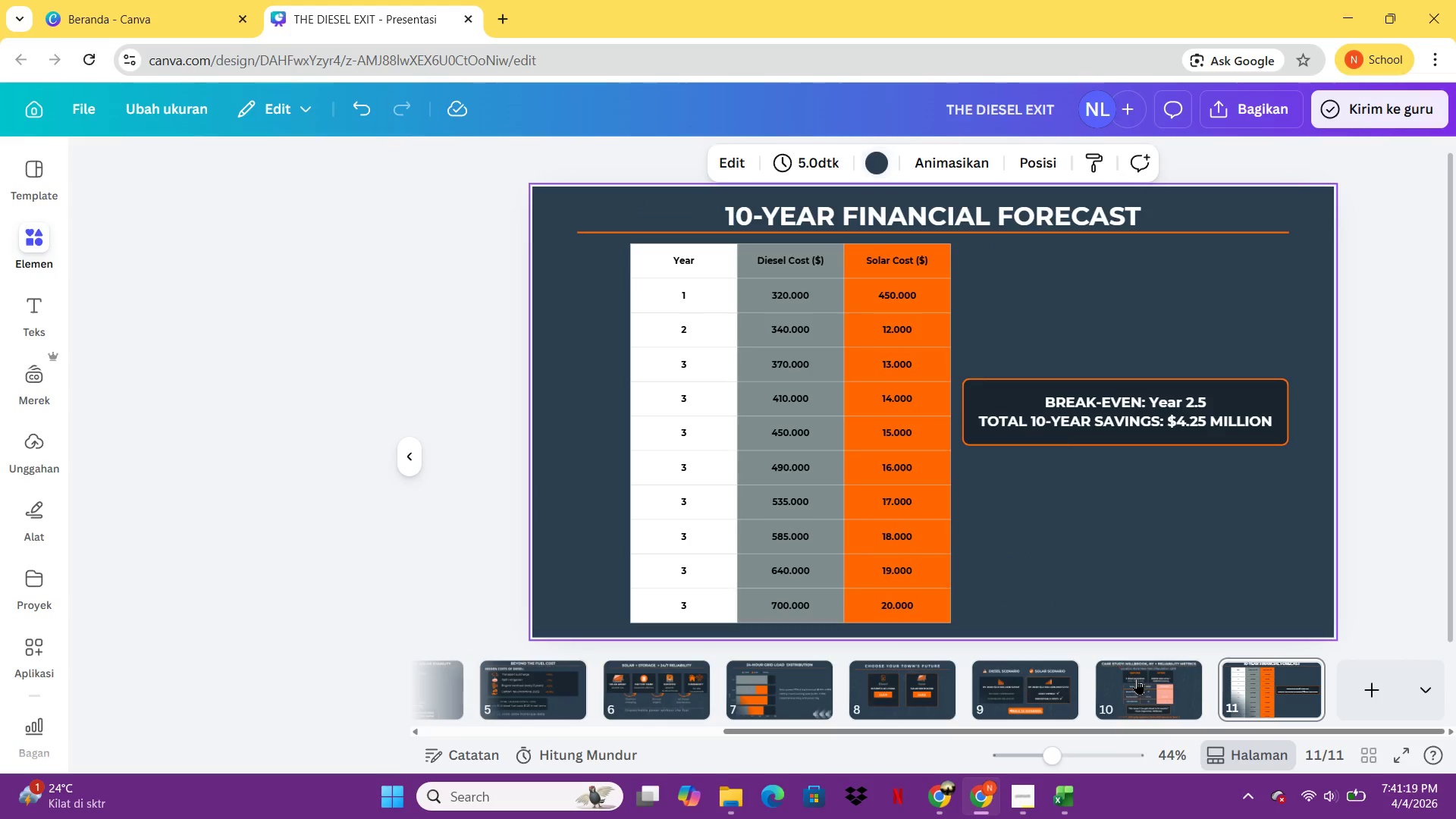 
double_click([1134, 679])
 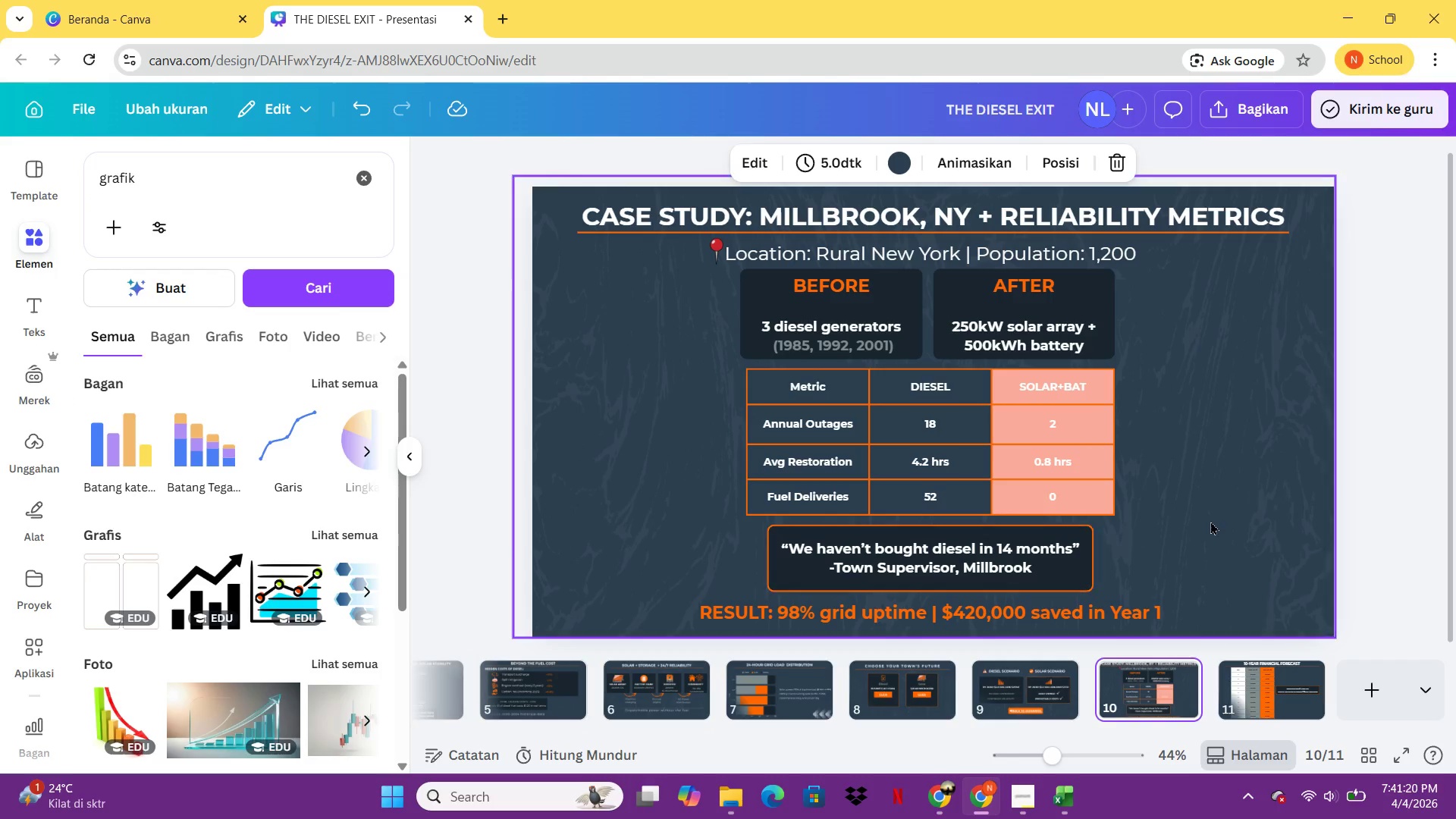 
double_click([1210, 521])
 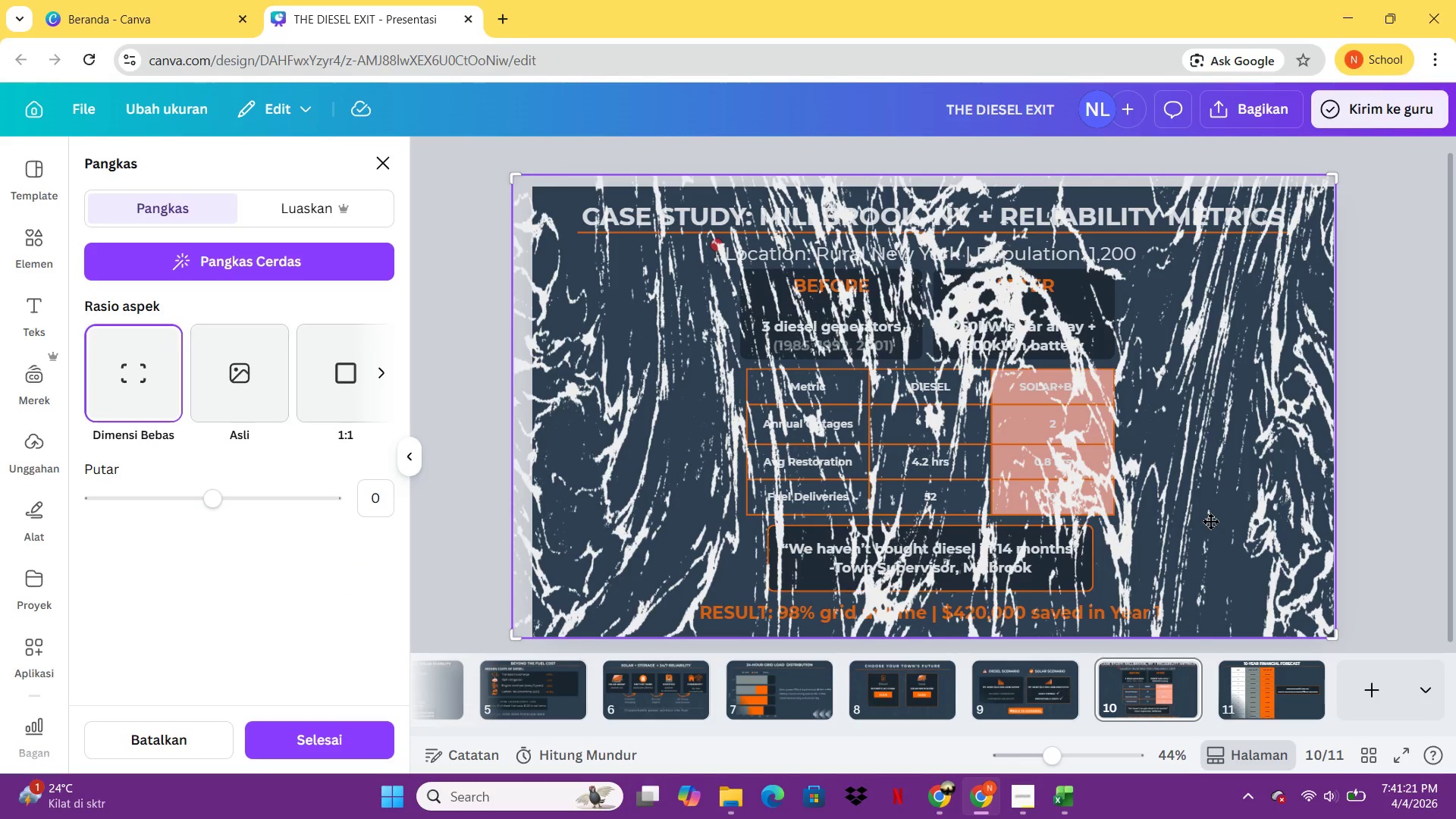 
key(Control+C)
 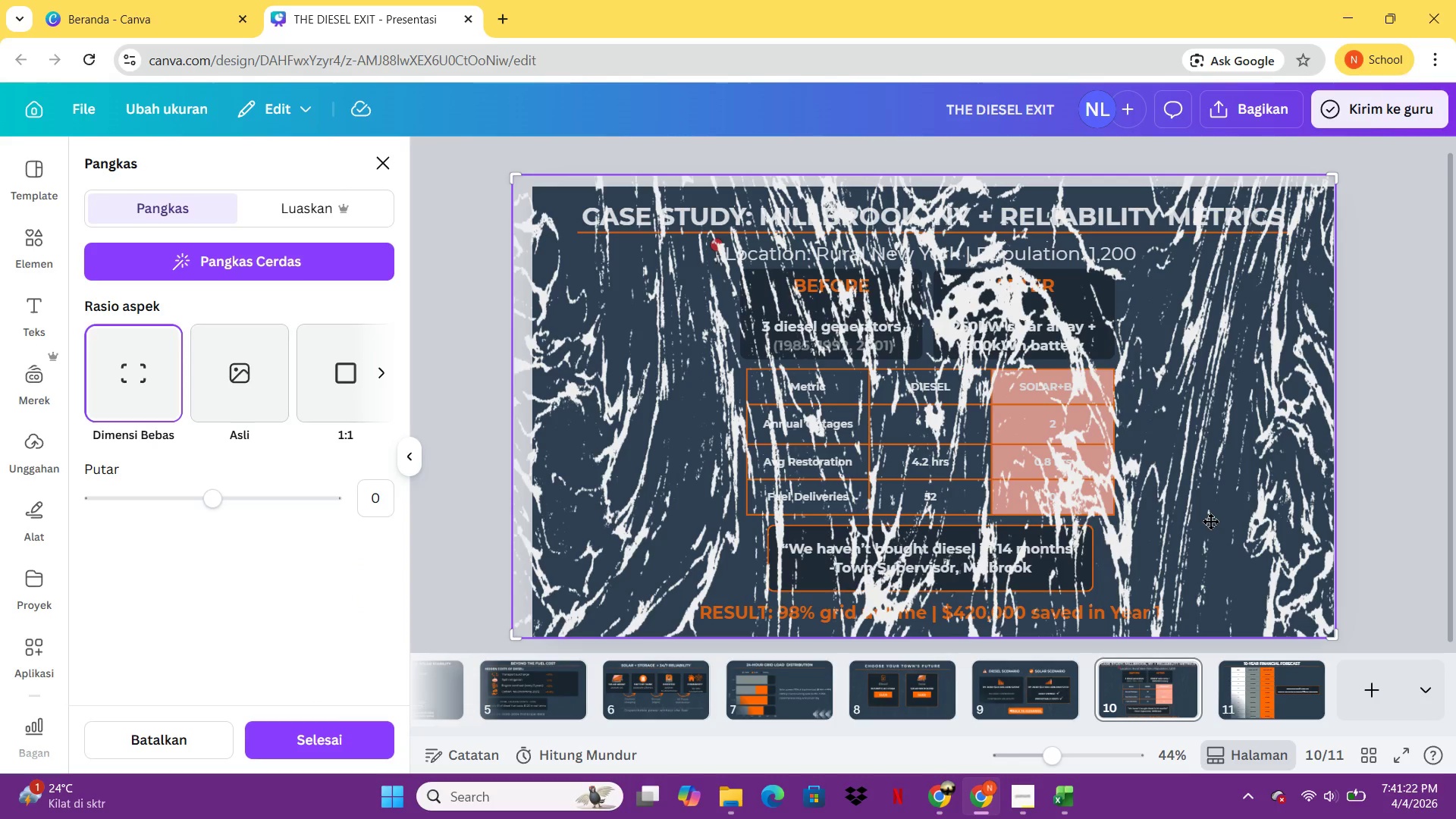 
key(Control+Z)
 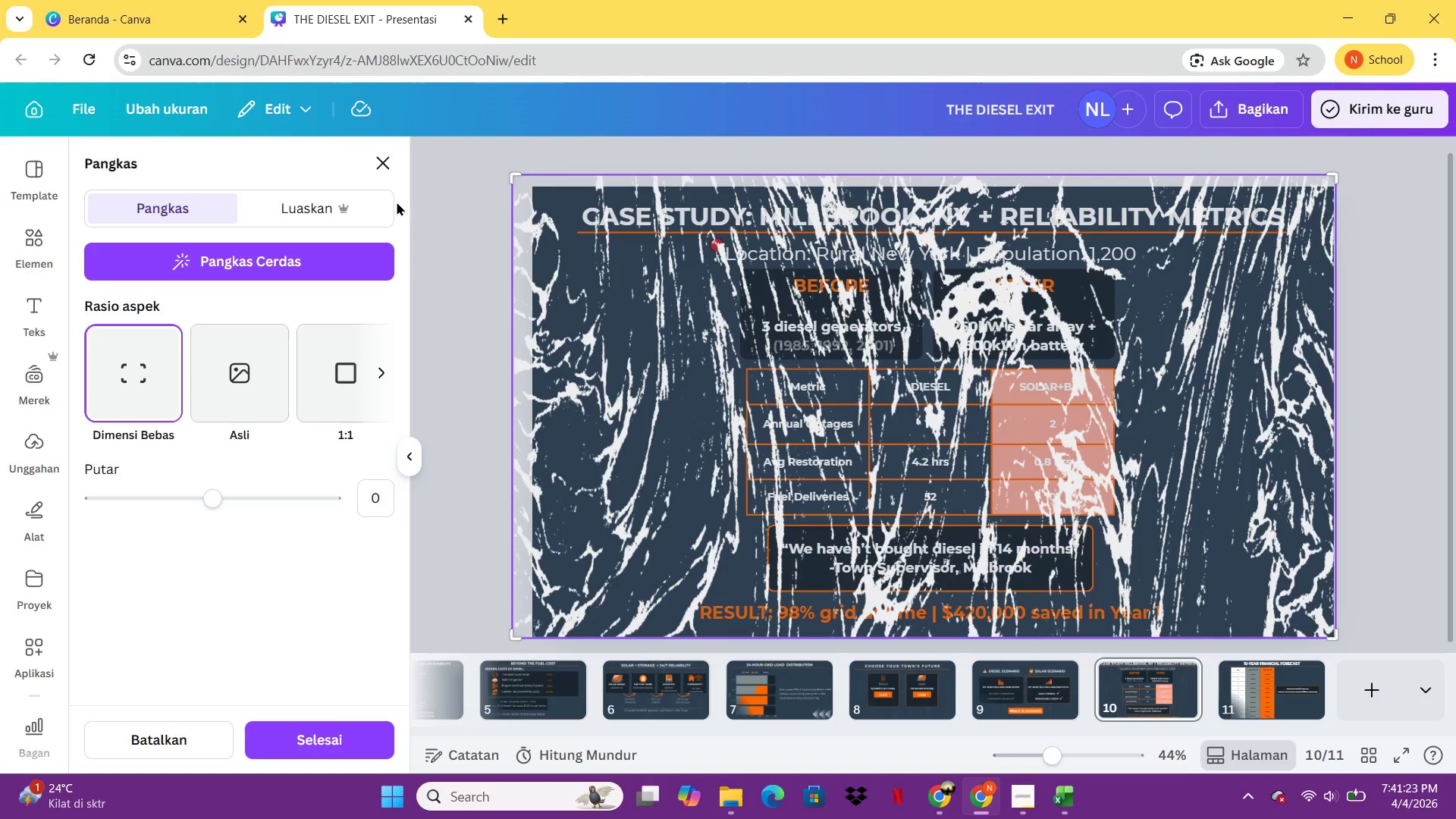 
double_click([391, 168])
 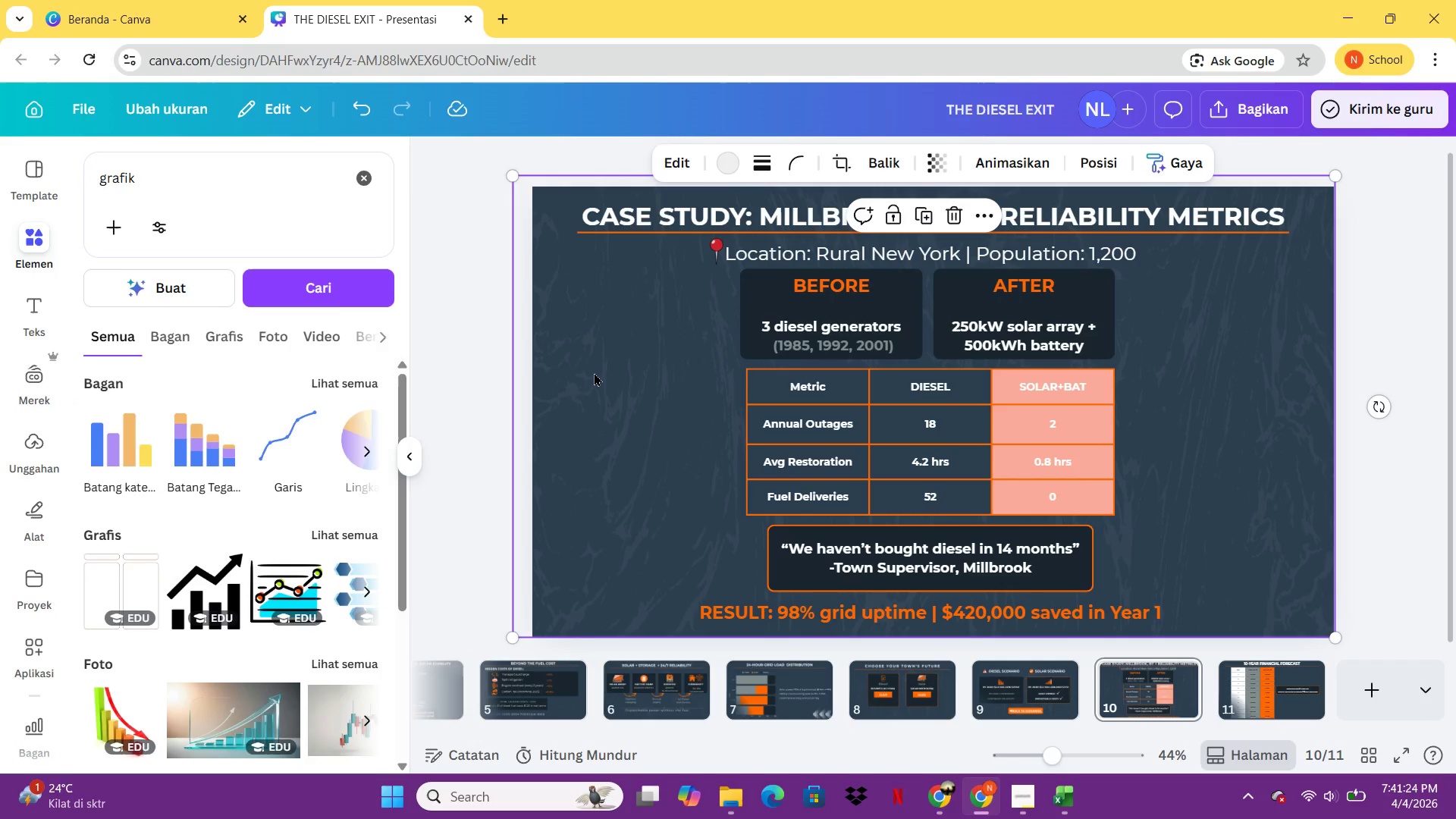 
double_click([594, 372])
 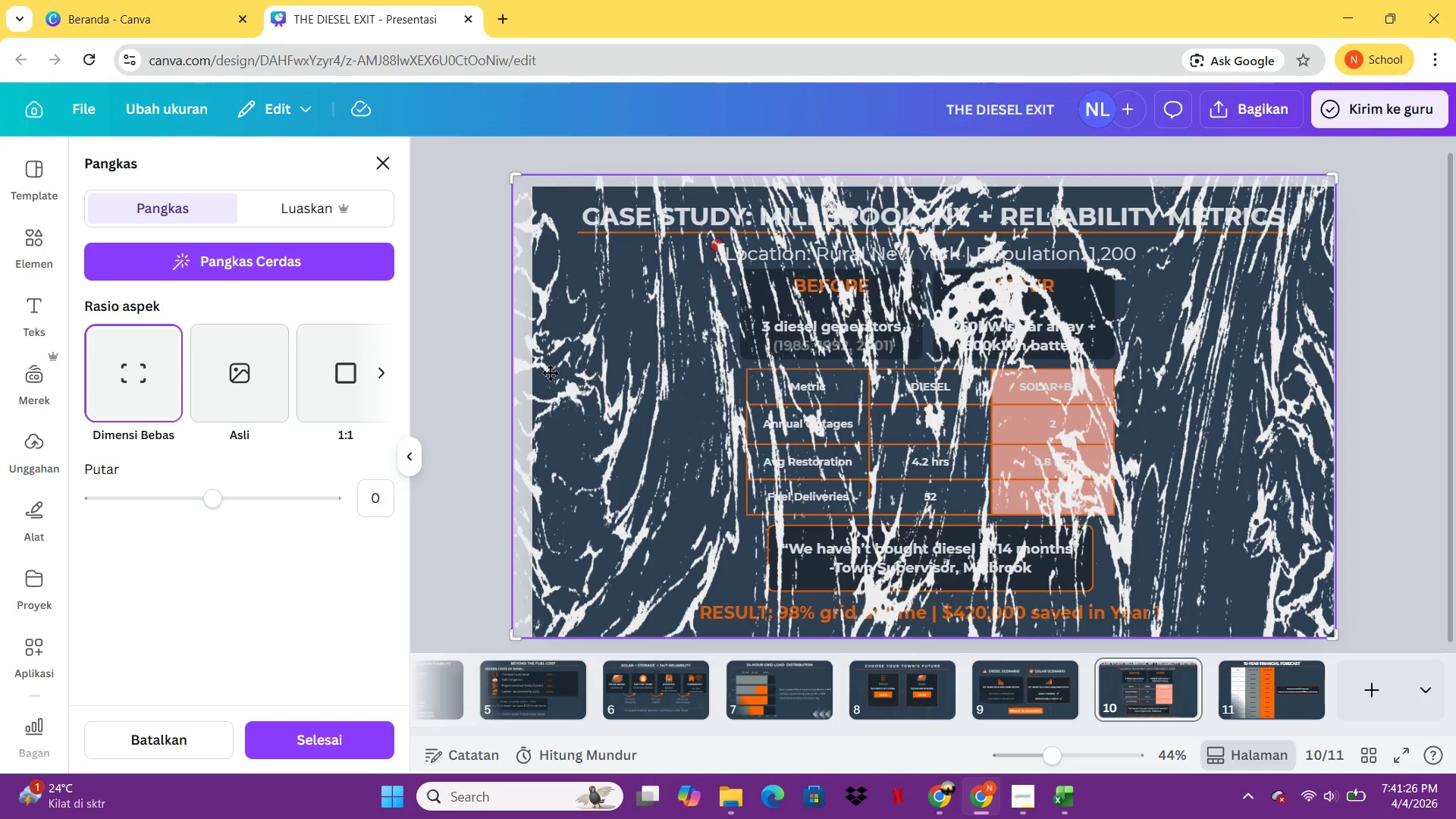 
left_click([454, 392])
 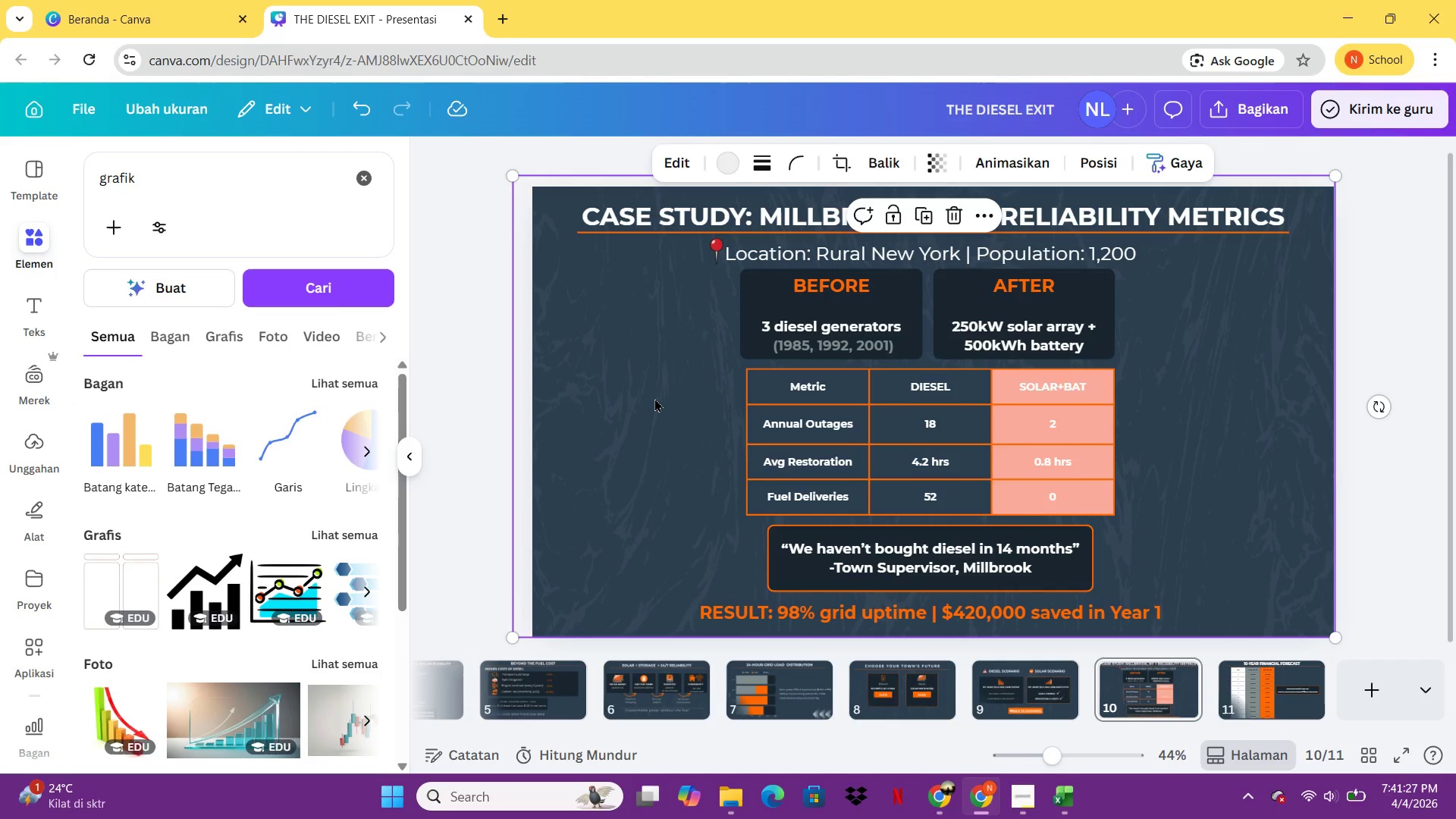 
key(Control+C)
 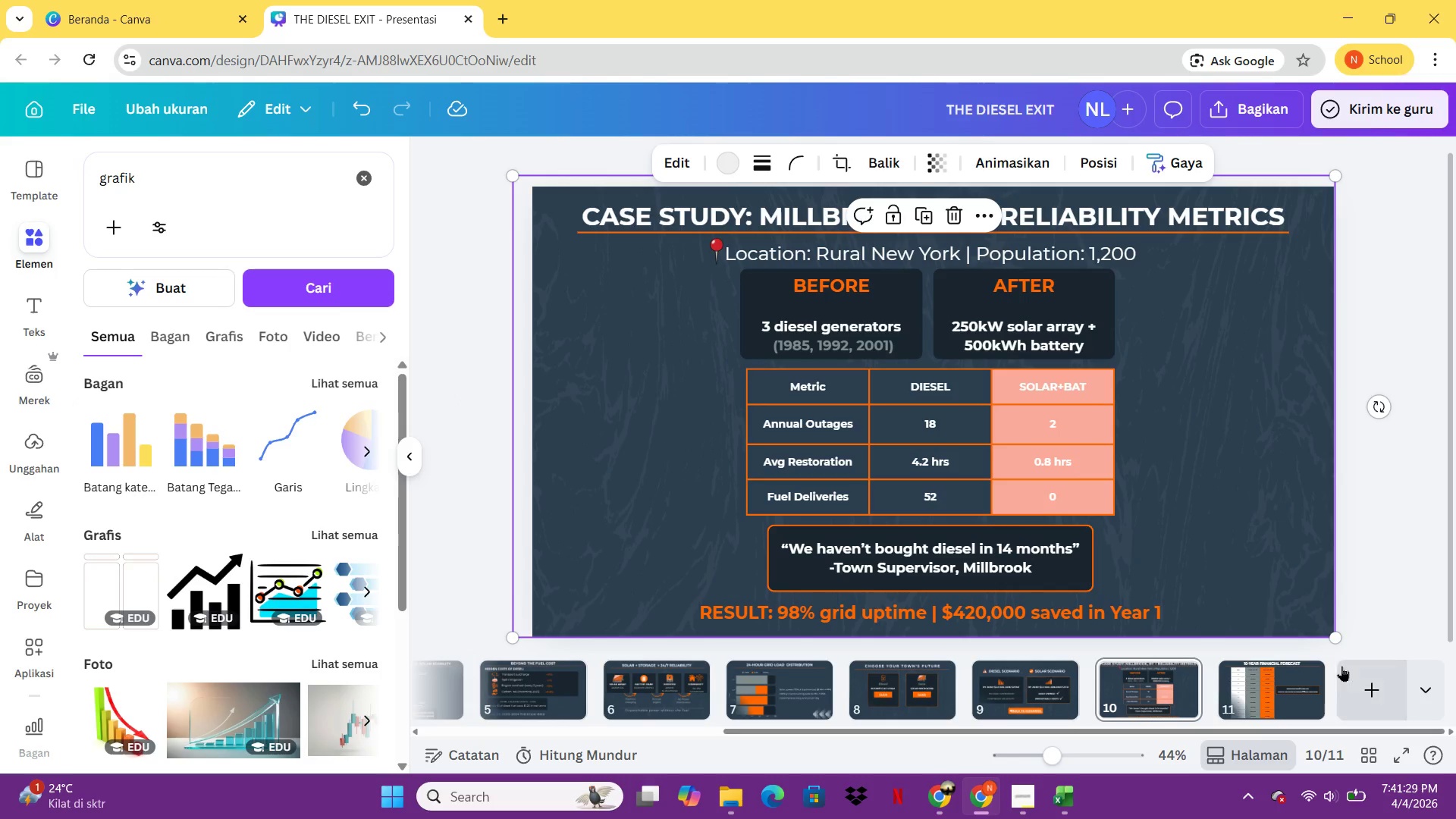 
left_click([1285, 689])
 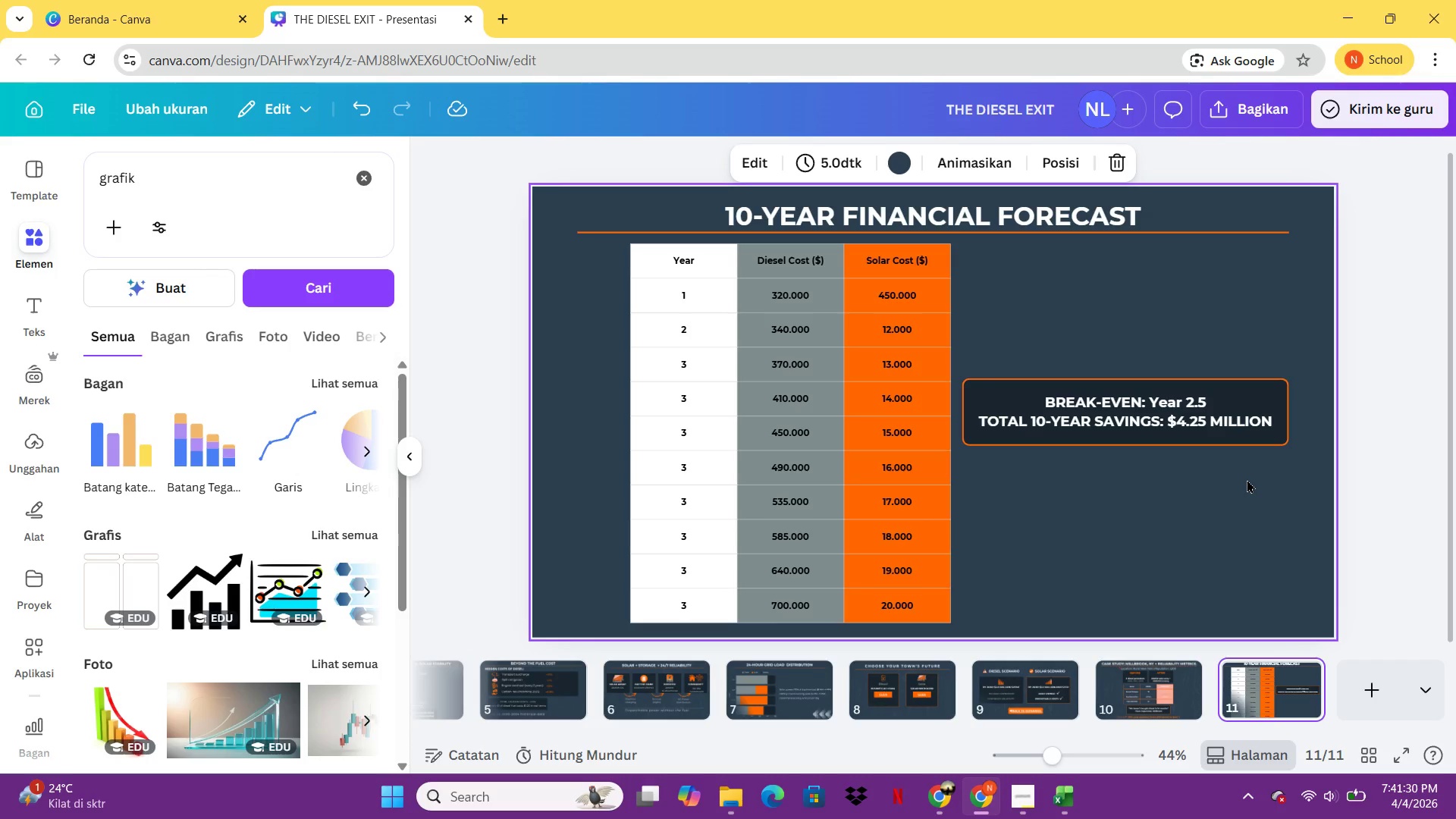 
key(Control+V)
 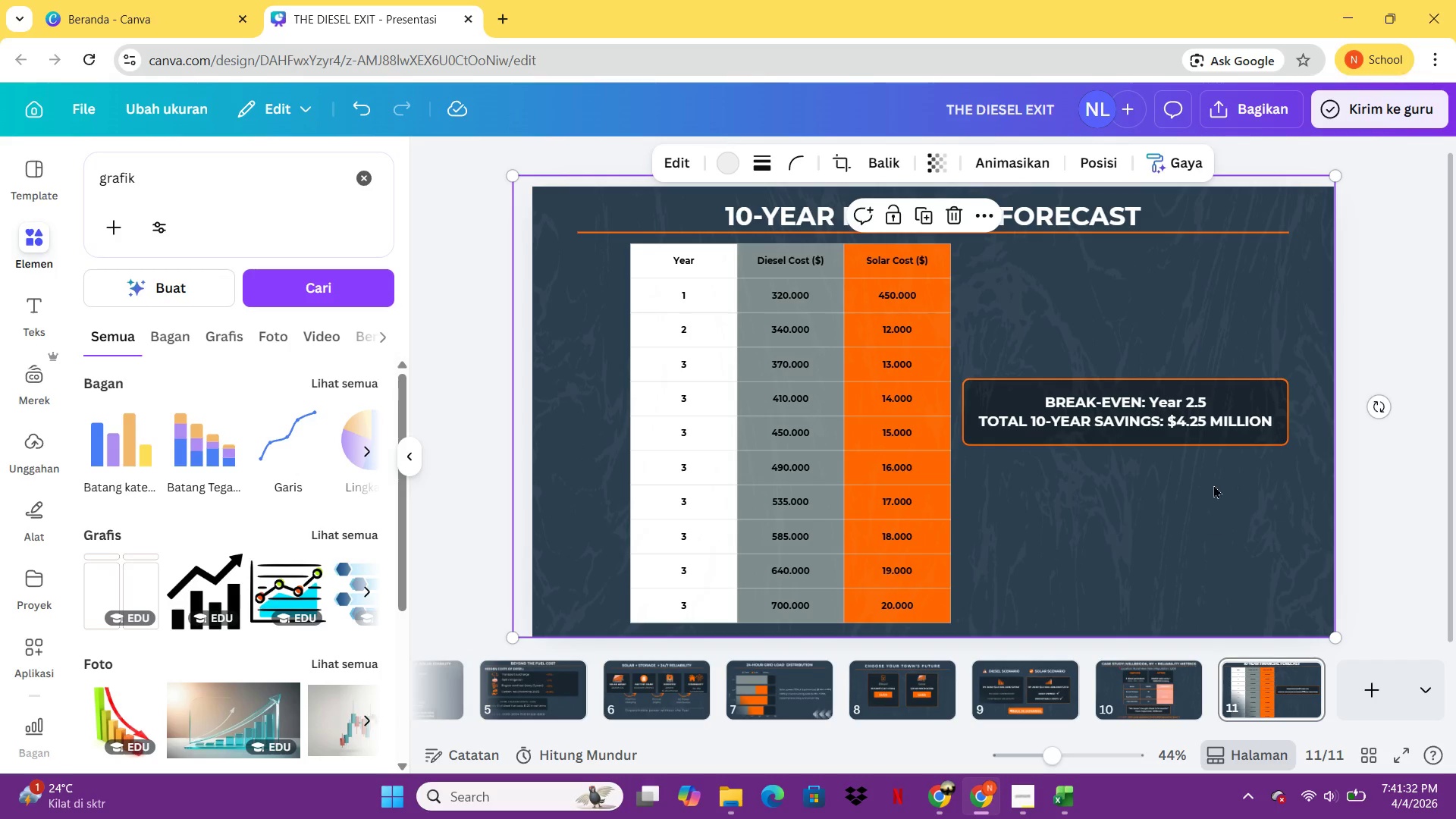 
right_click([1270, 265])
 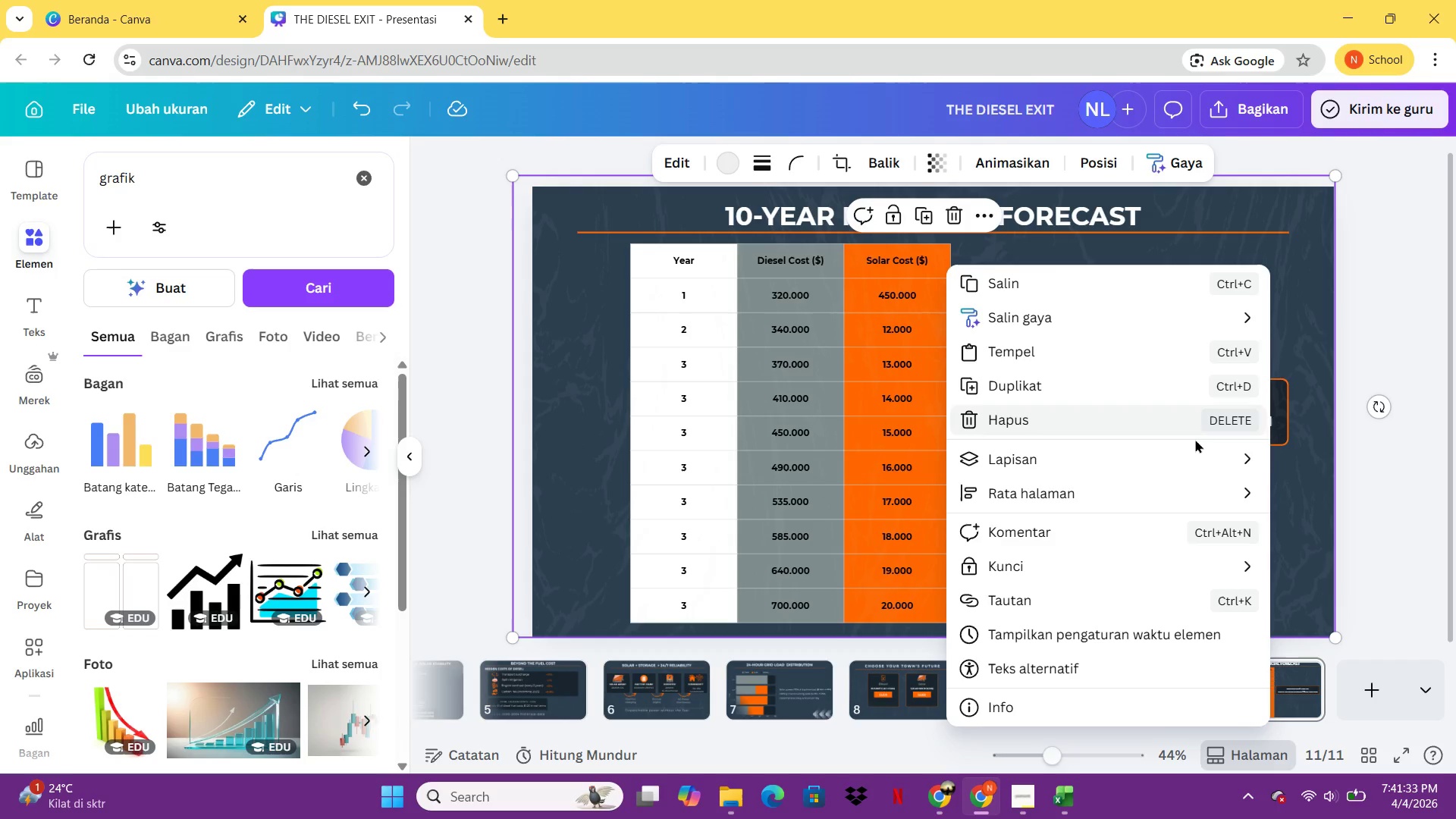 
left_click([1192, 453])
 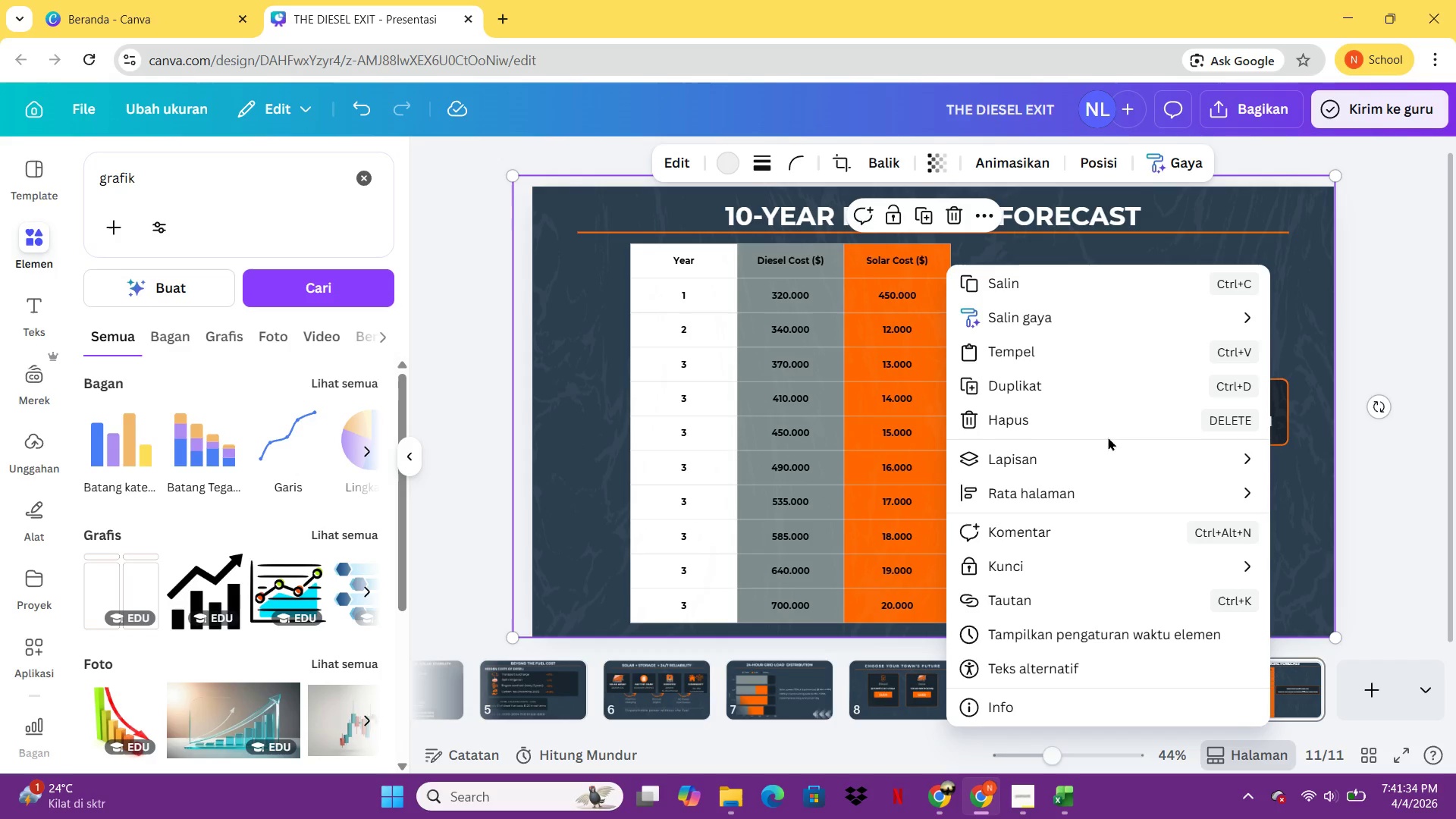 
double_click([1102, 444])
 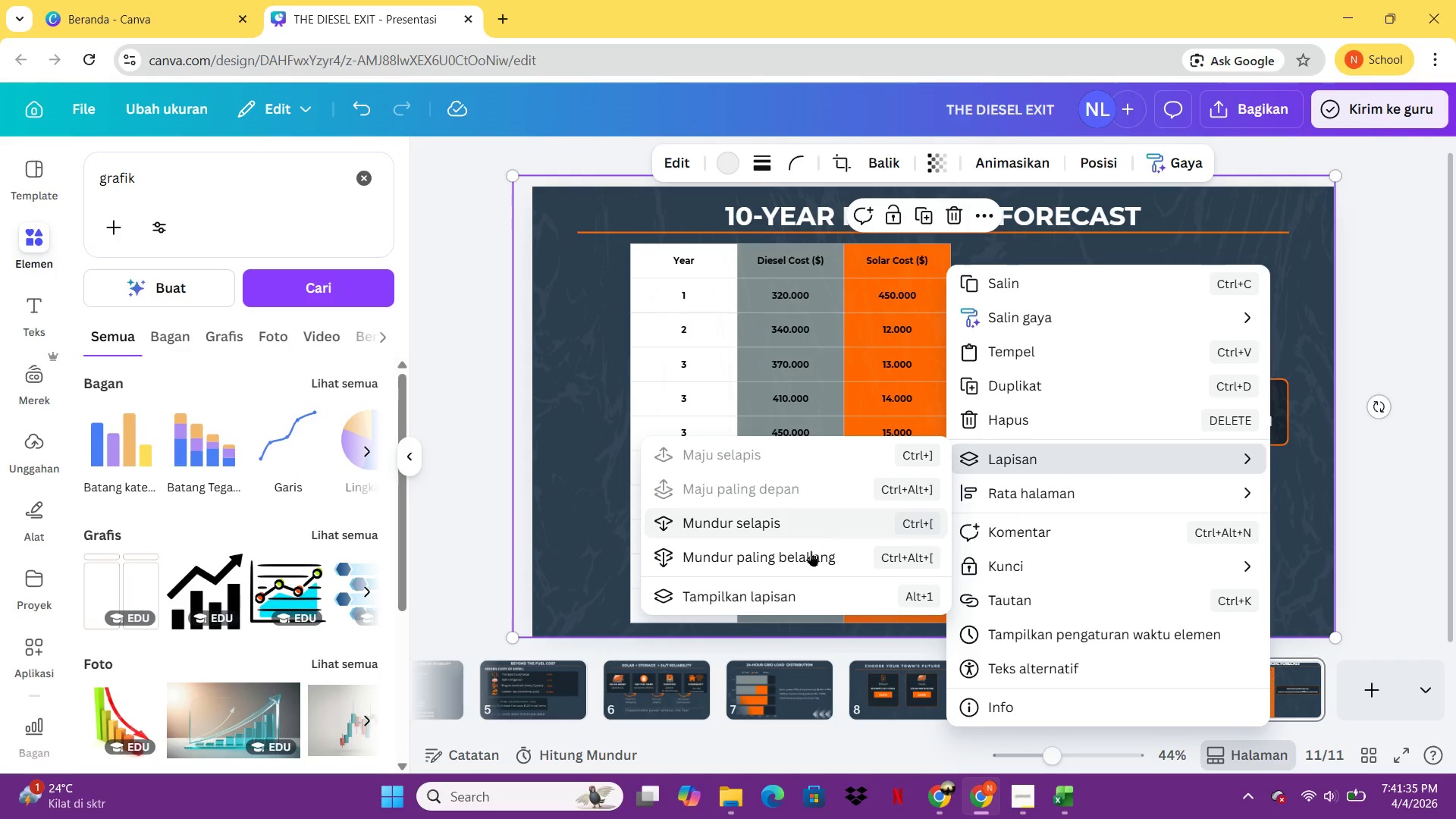 
left_click([811, 551])
 